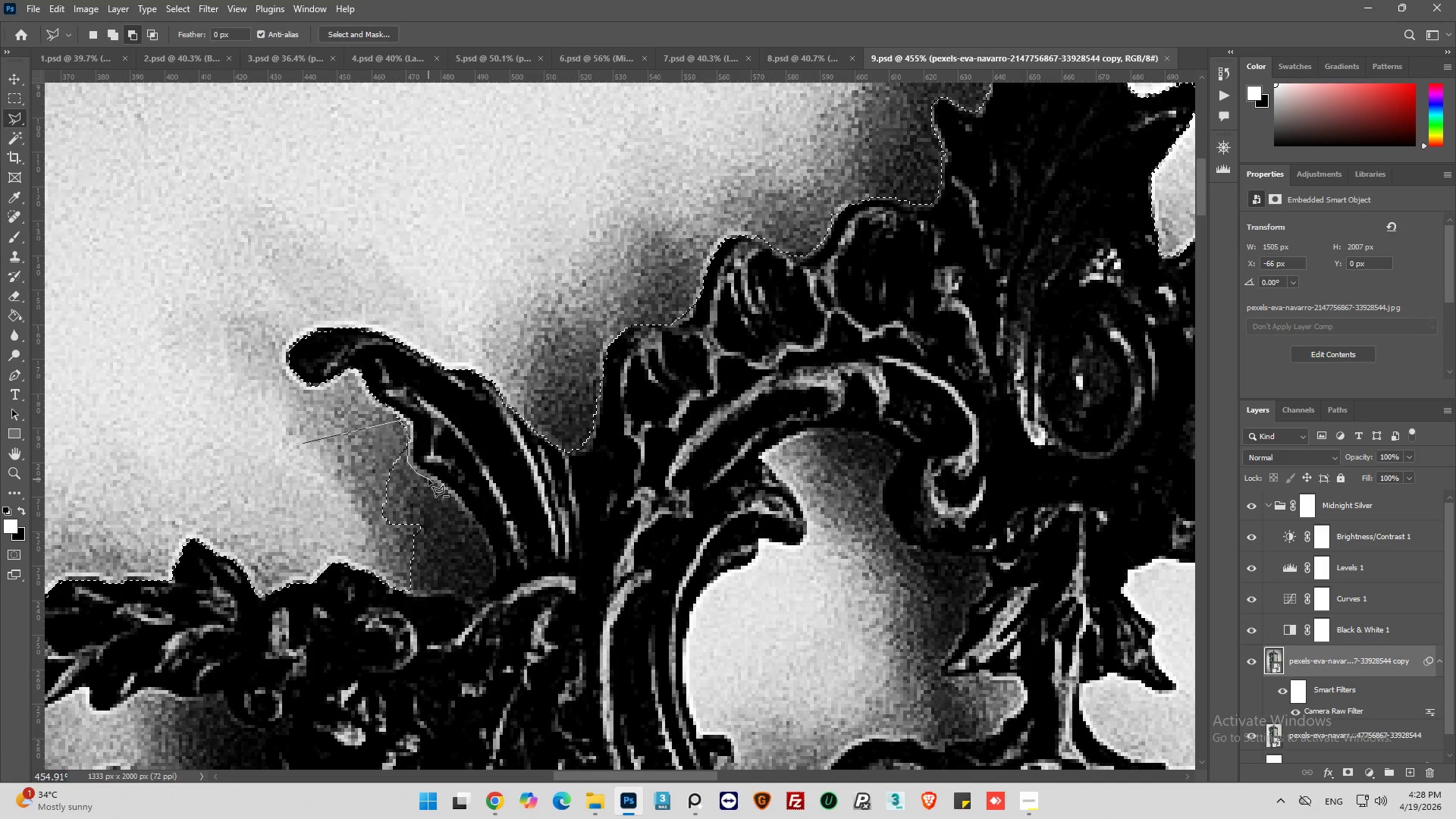 
left_click([428, 479])
 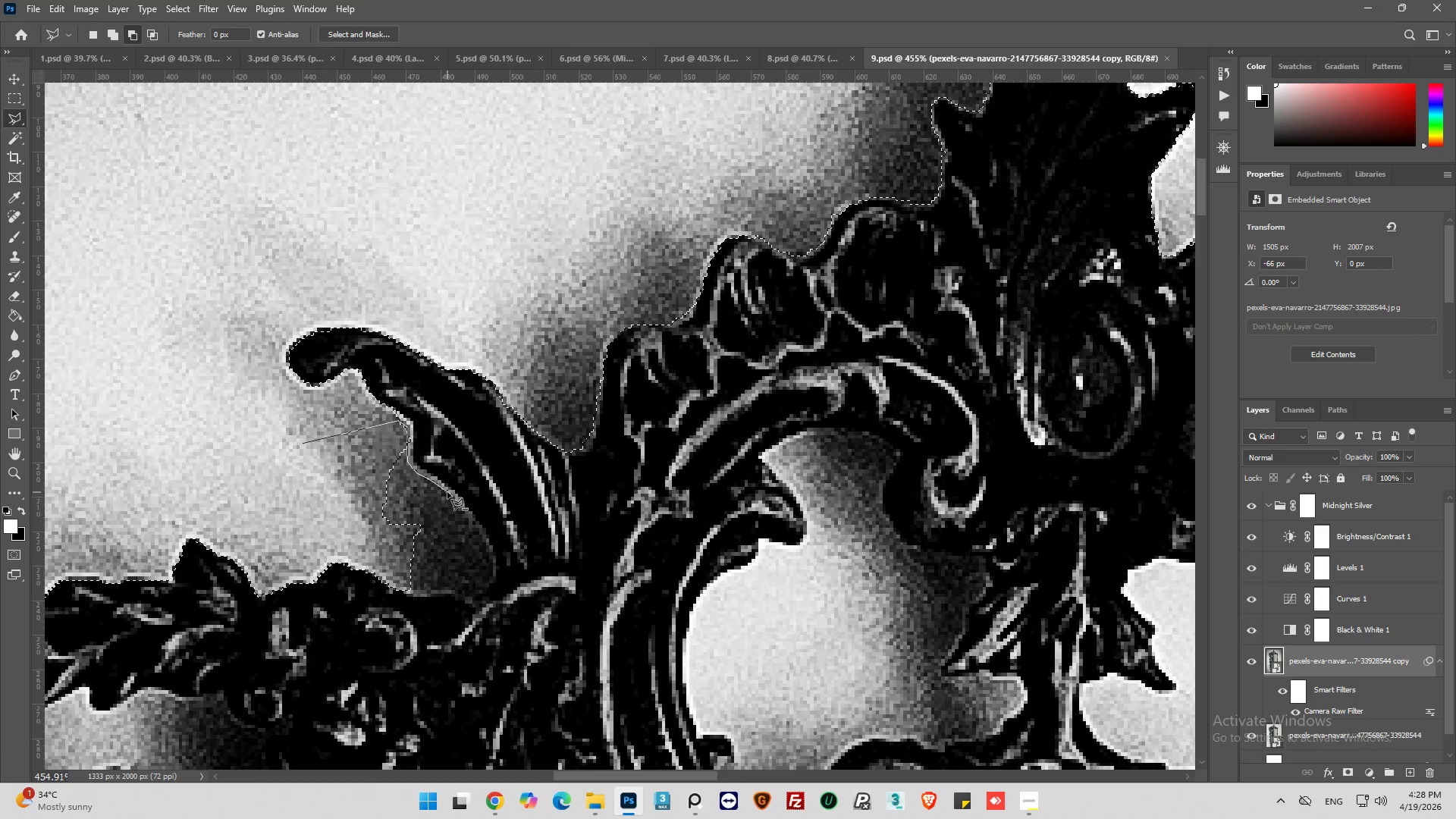 
left_click([447, 492])
 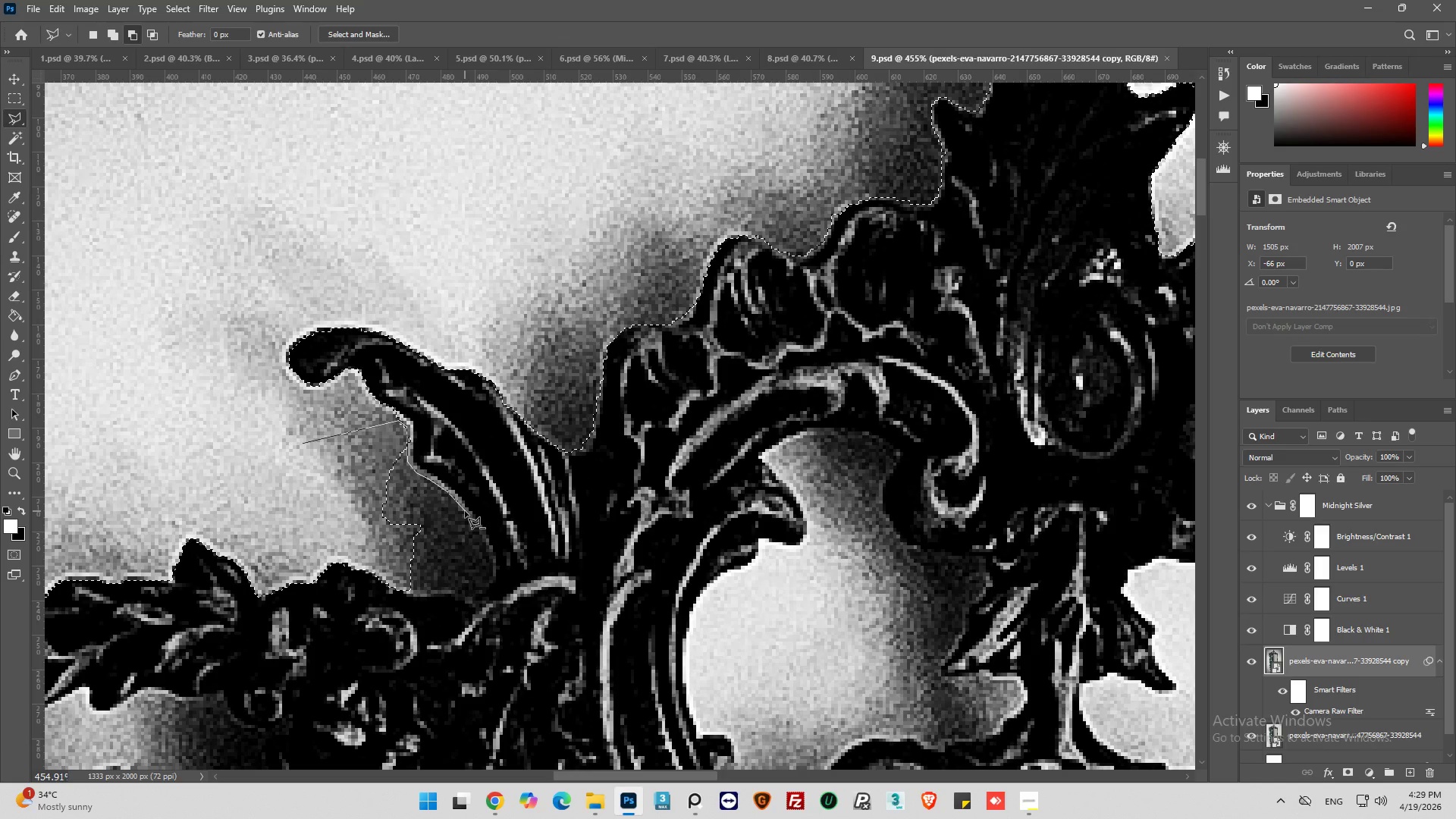 
left_click([465, 511])
 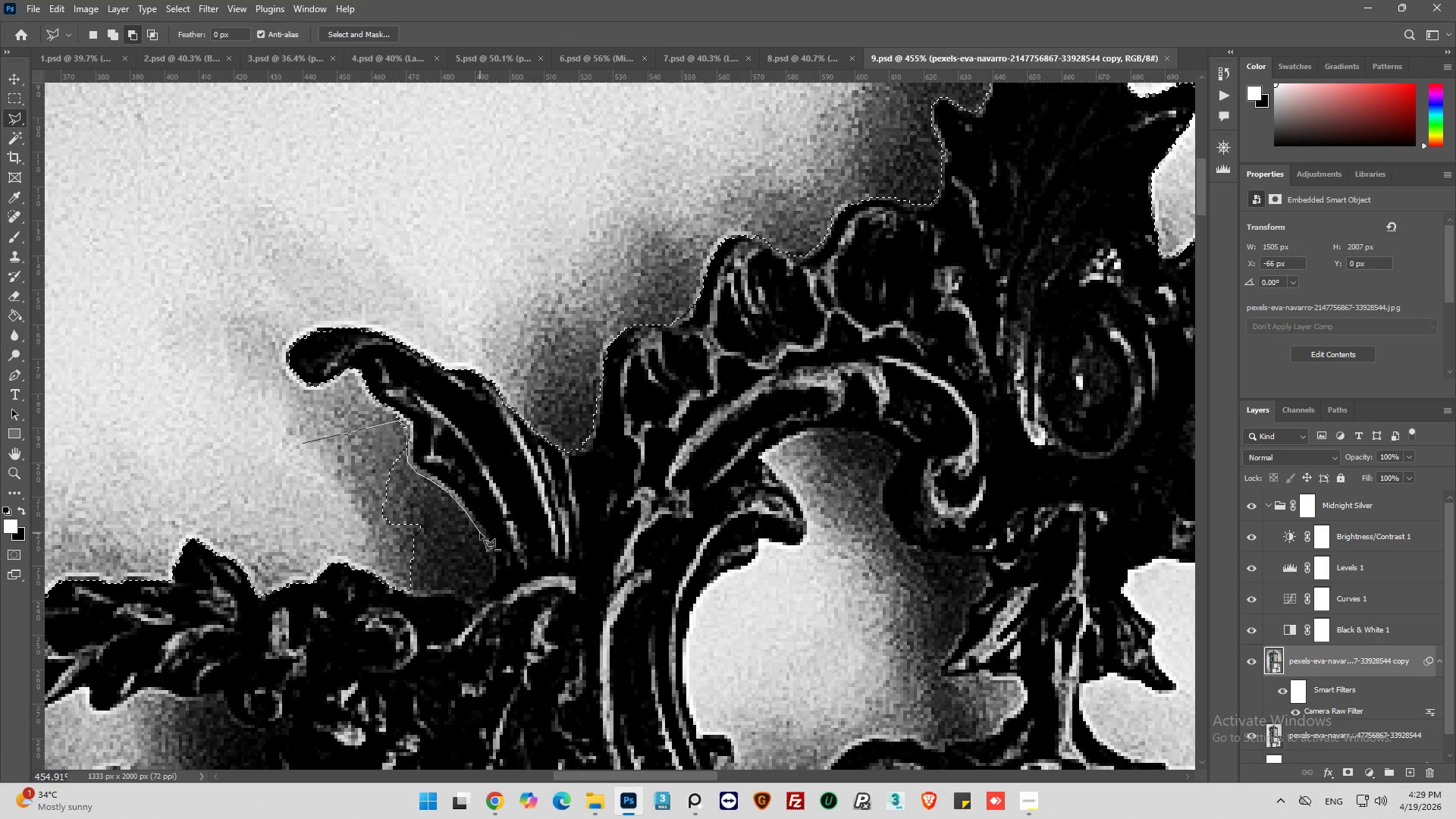 
left_click([480, 533])
 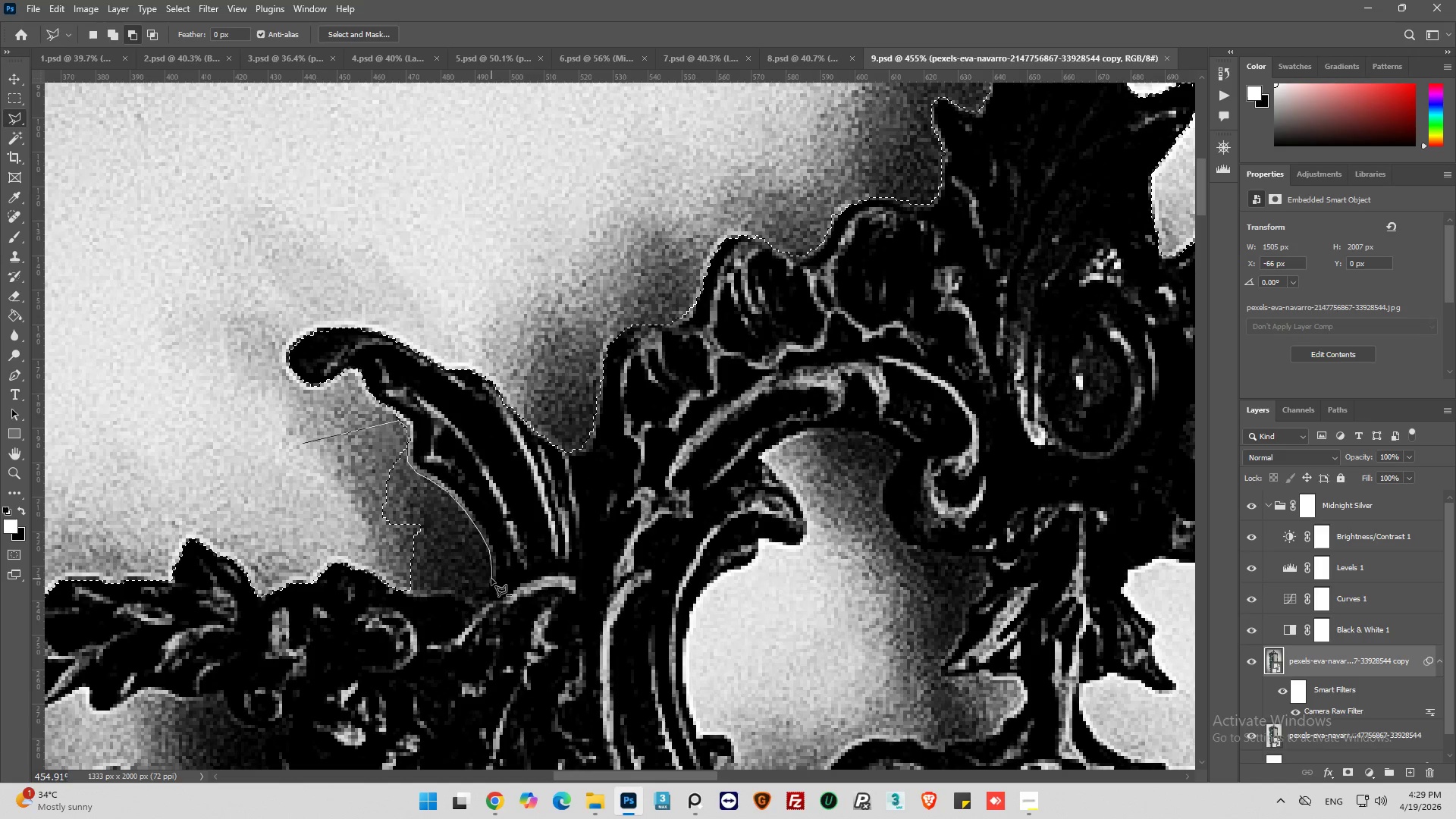 
left_click([485, 588])
 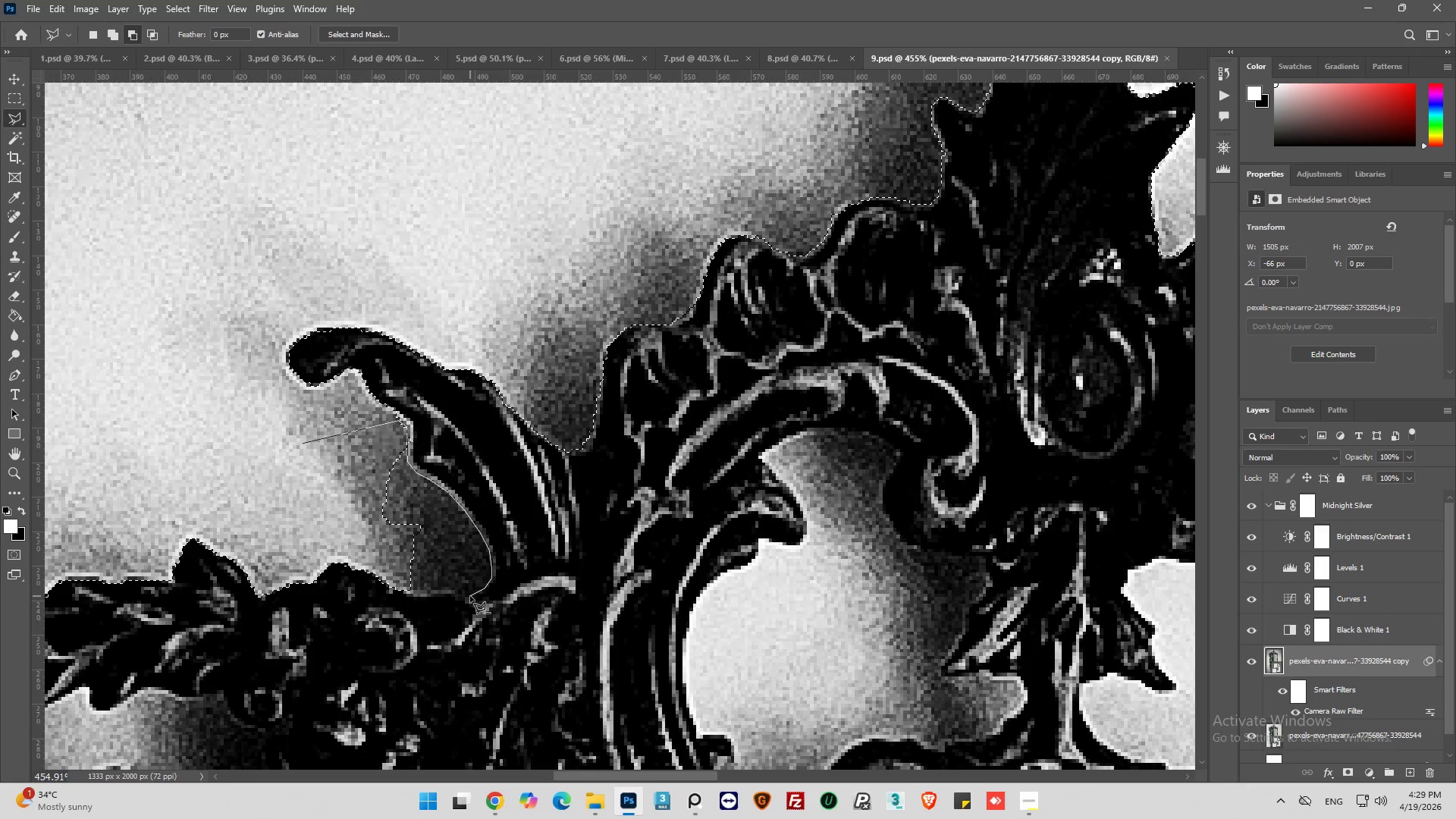 
left_click([470, 596])
 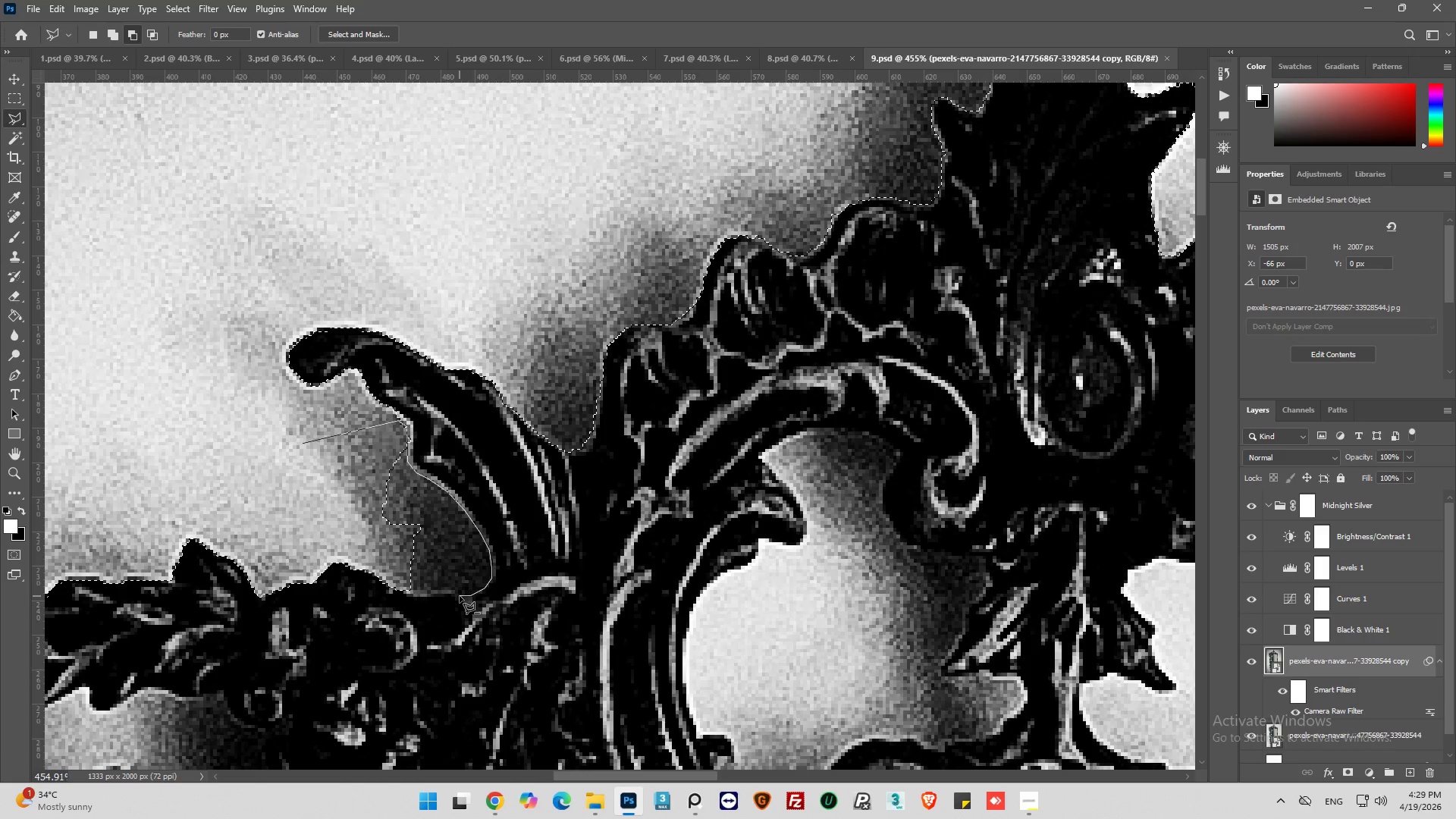 
left_click([460, 596])
 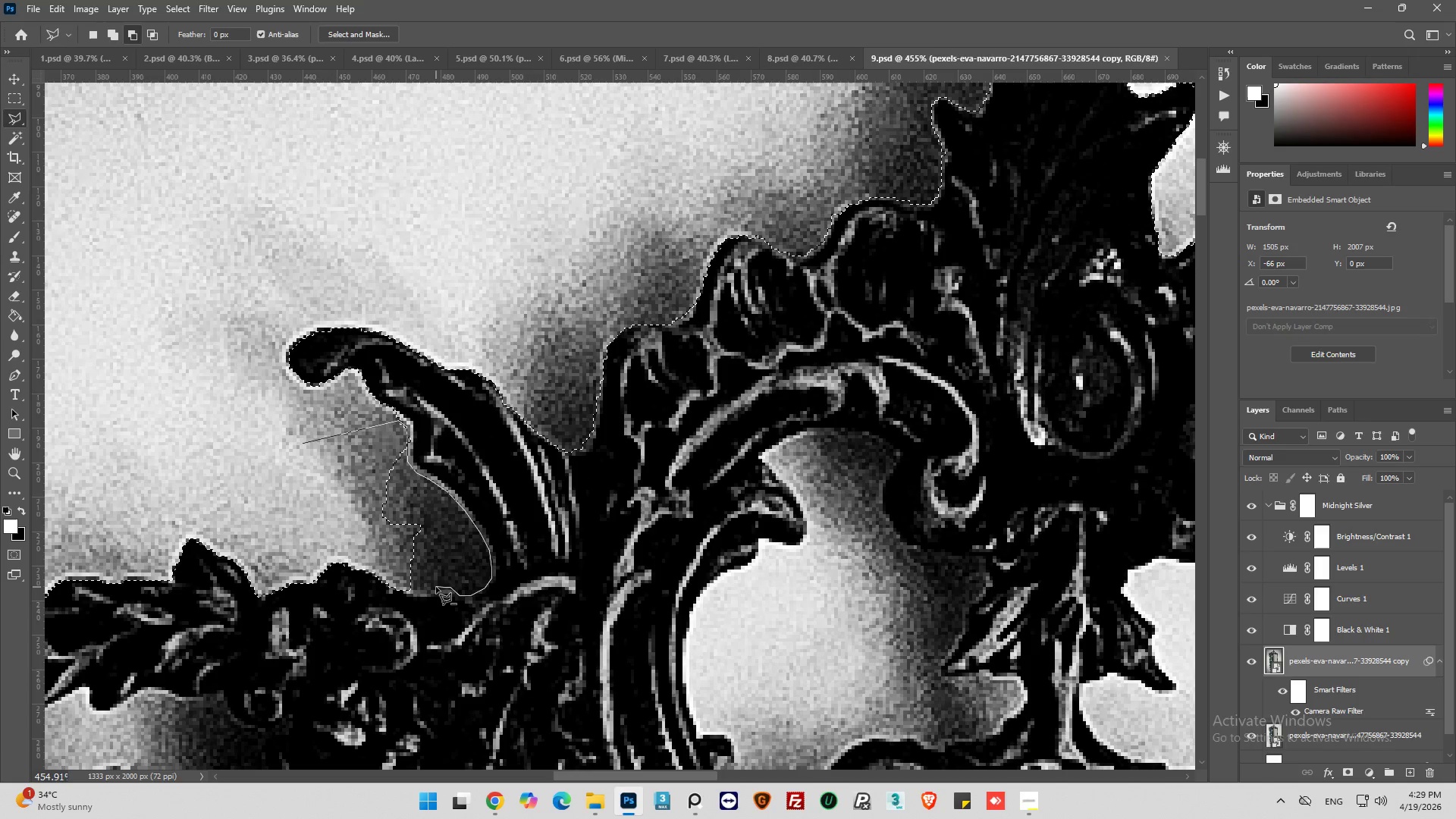 
left_click([437, 588])
 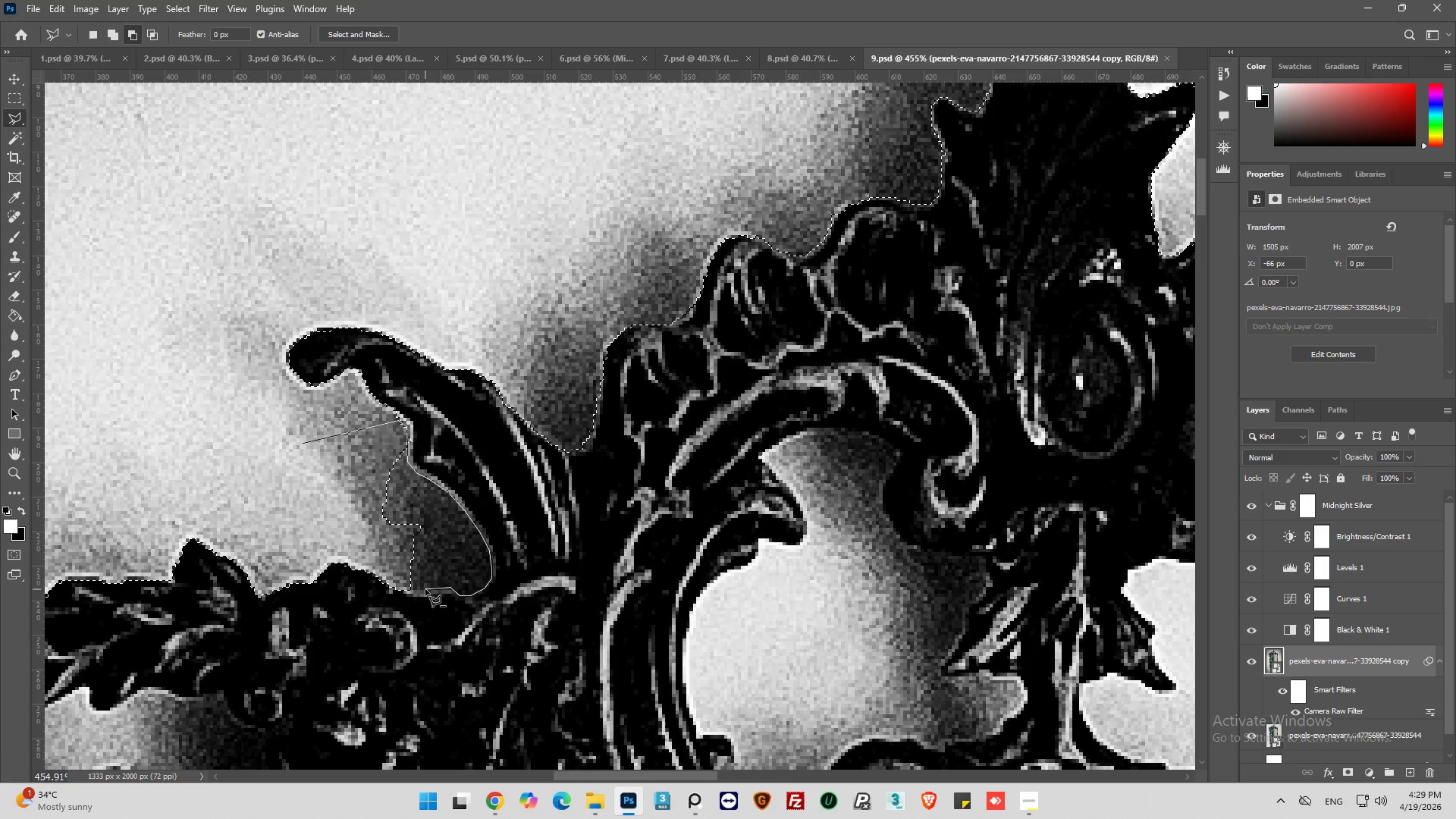 
left_click_drag(start_coordinate=[425, 589], to_coordinate=[422, 590])
 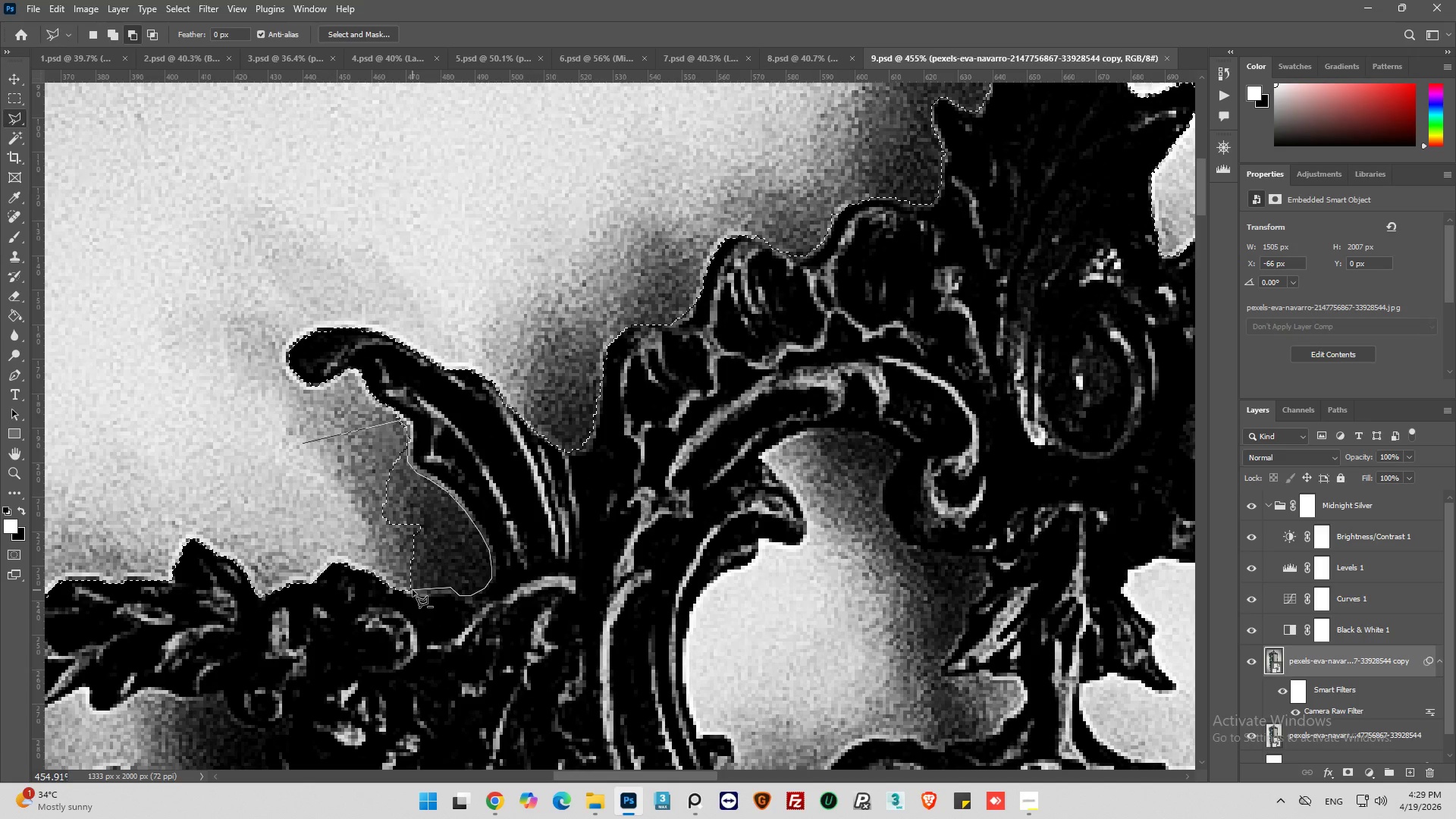 
left_click([413, 590])
 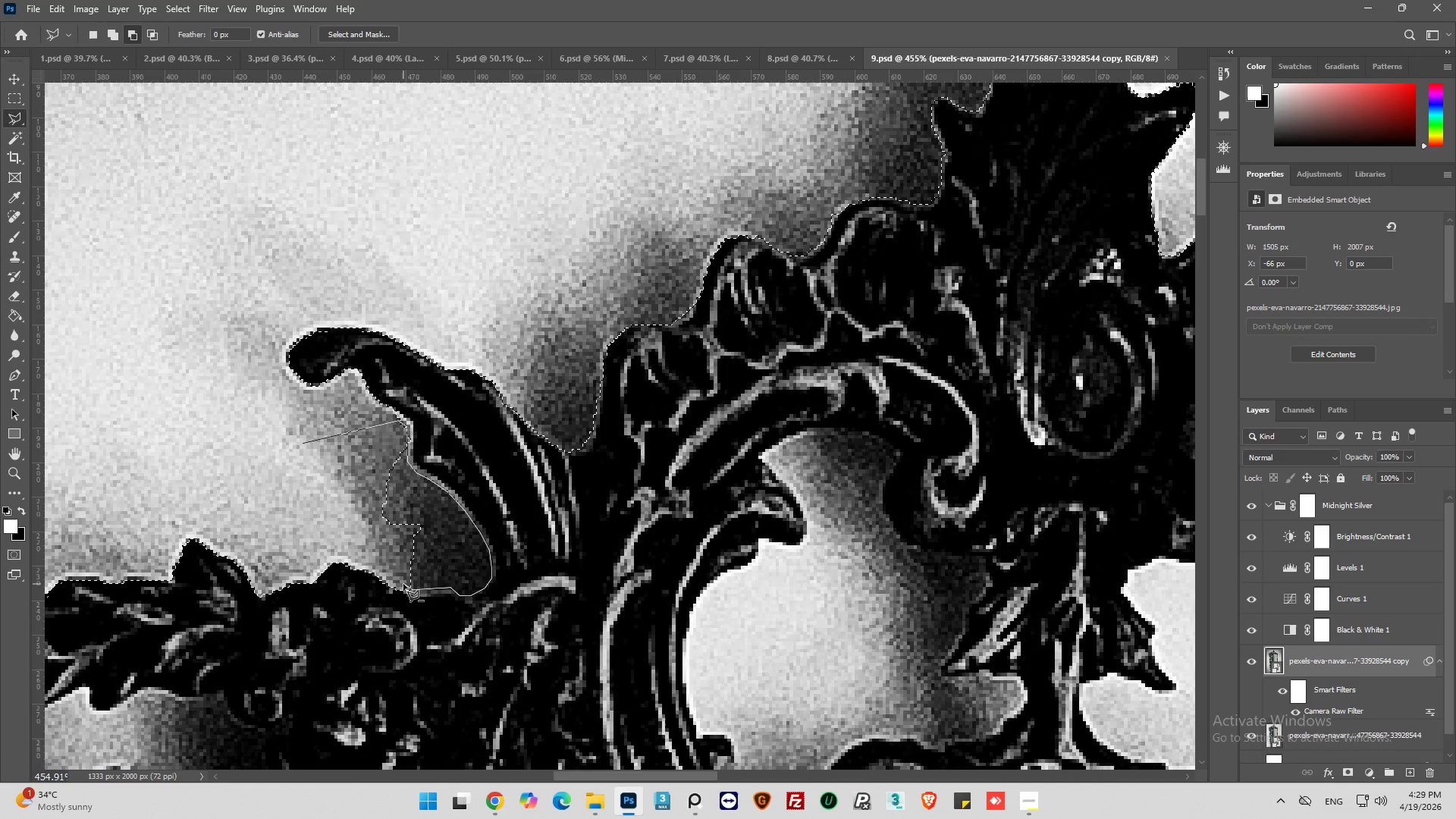 
left_click_drag(start_coordinate=[403, 584], to_coordinate=[394, 578])
 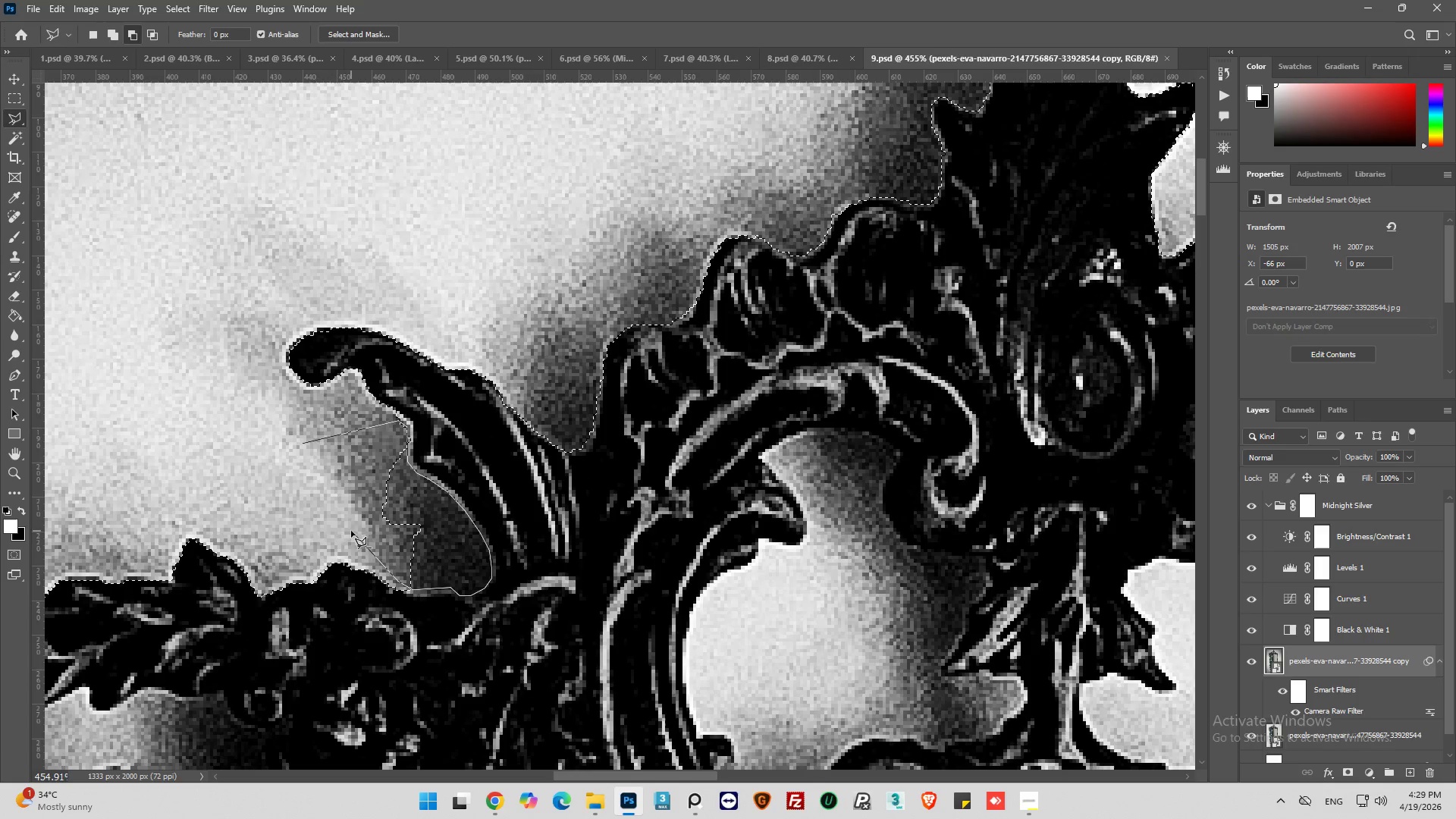 
left_click_drag(start_coordinate=[351, 531], to_coordinate=[347, 519])
 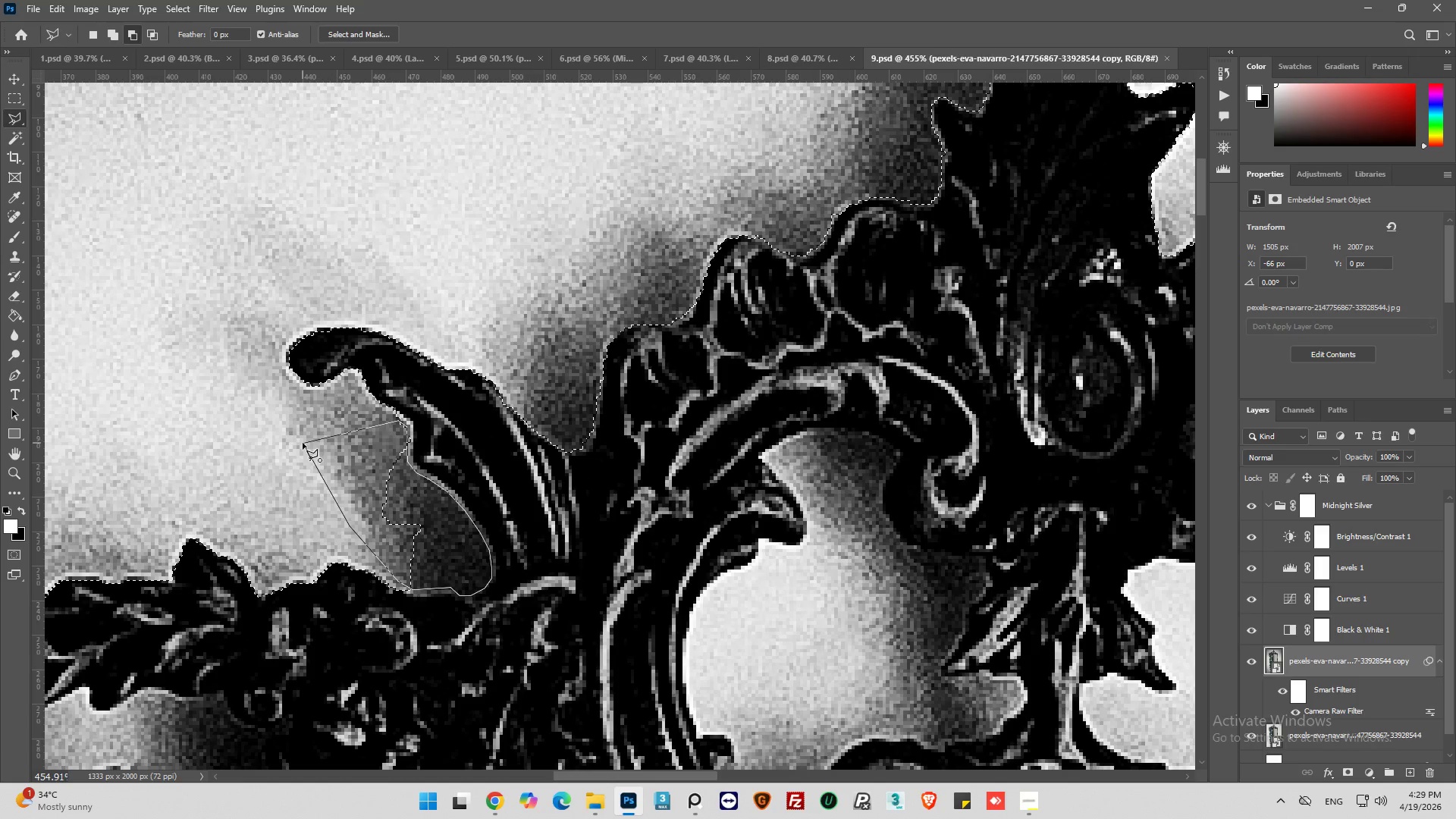 
left_click([303, 443])
 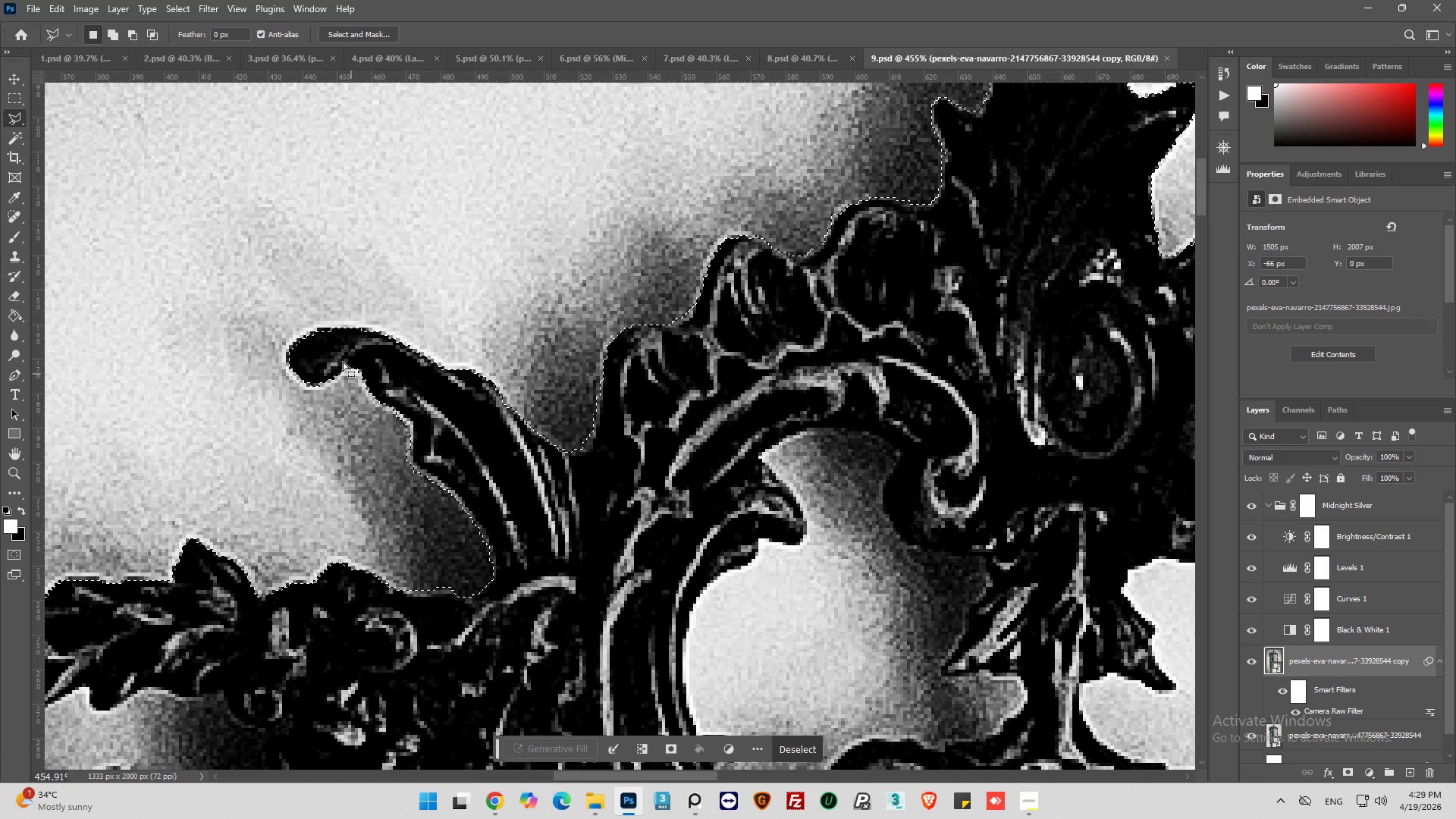 
key(Alt+AltLeft)
 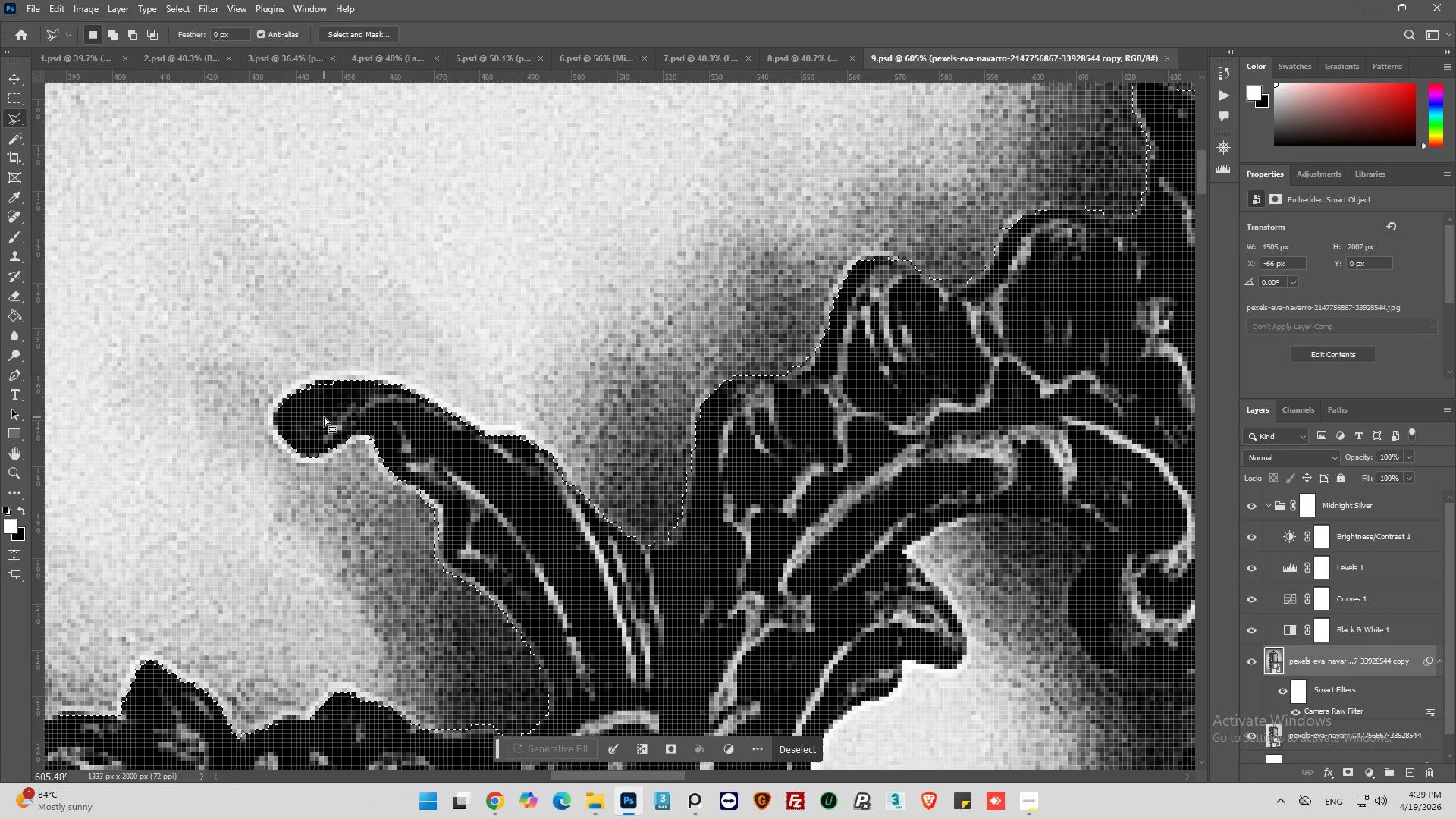 
key(Alt+AltLeft)
 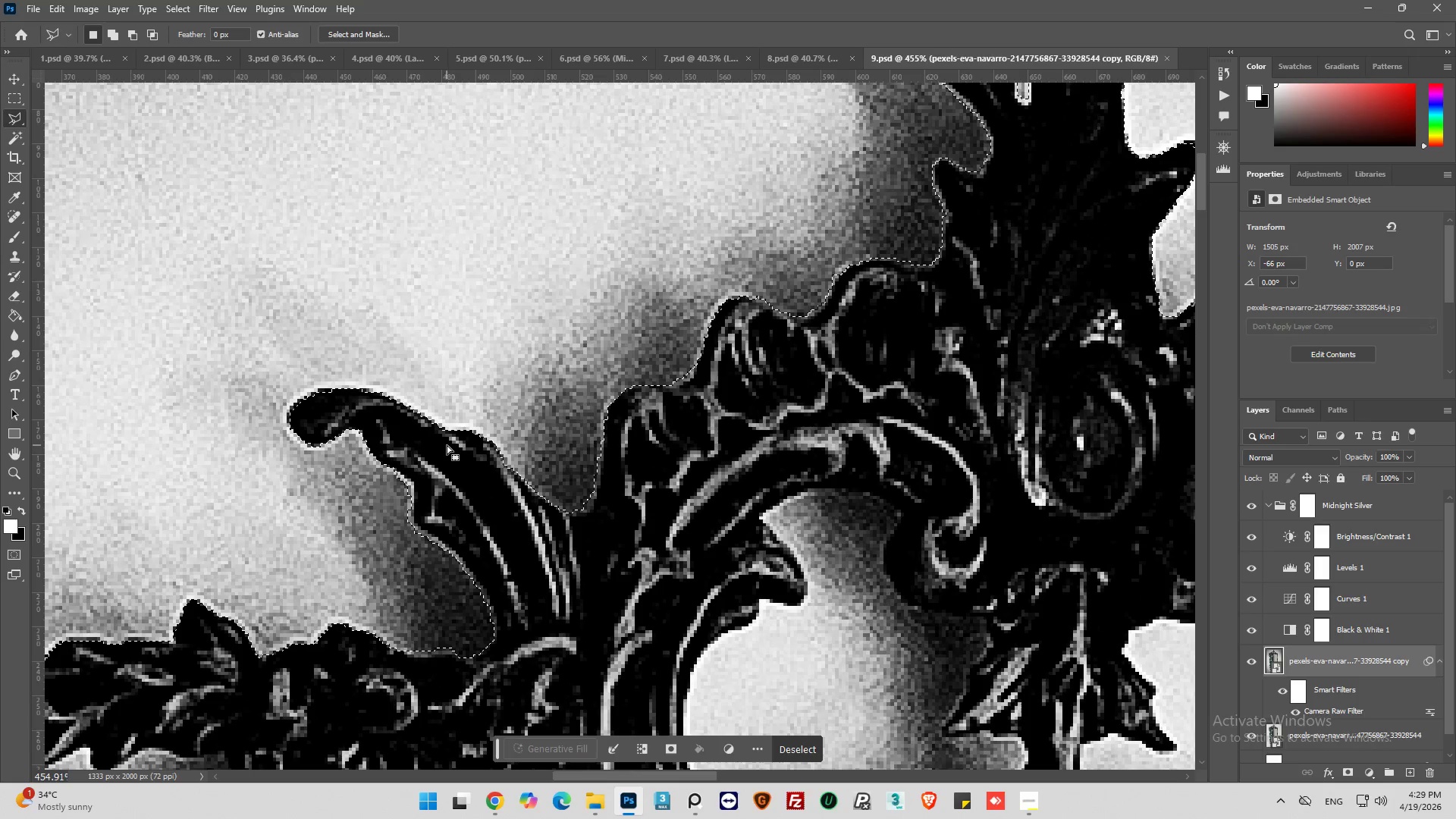 
scroll: coordinate [327, 417], scroll_direction: up, amount: 5.0
 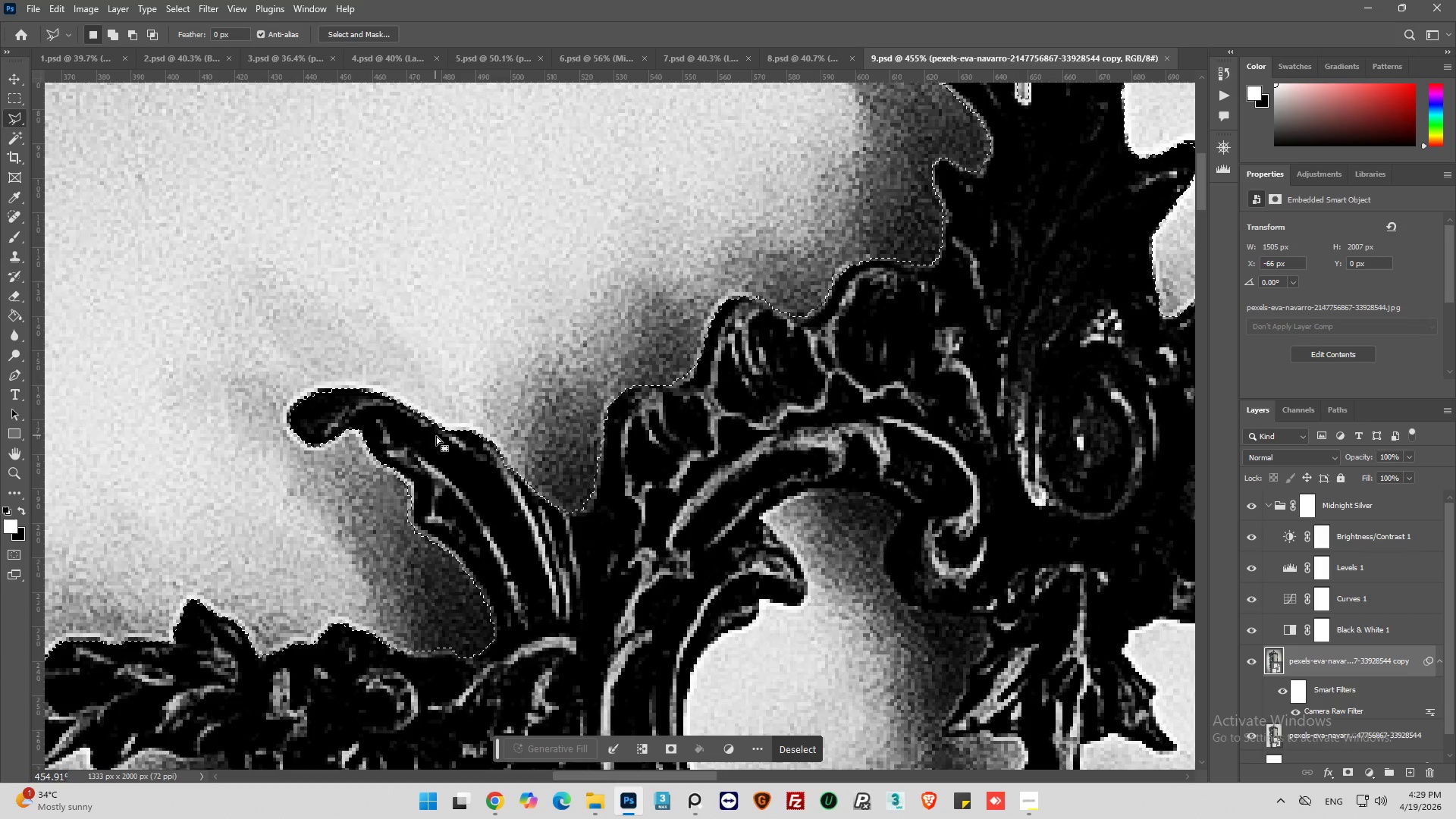 
hold_key(key=ShiftLeft, duration=0.91)
 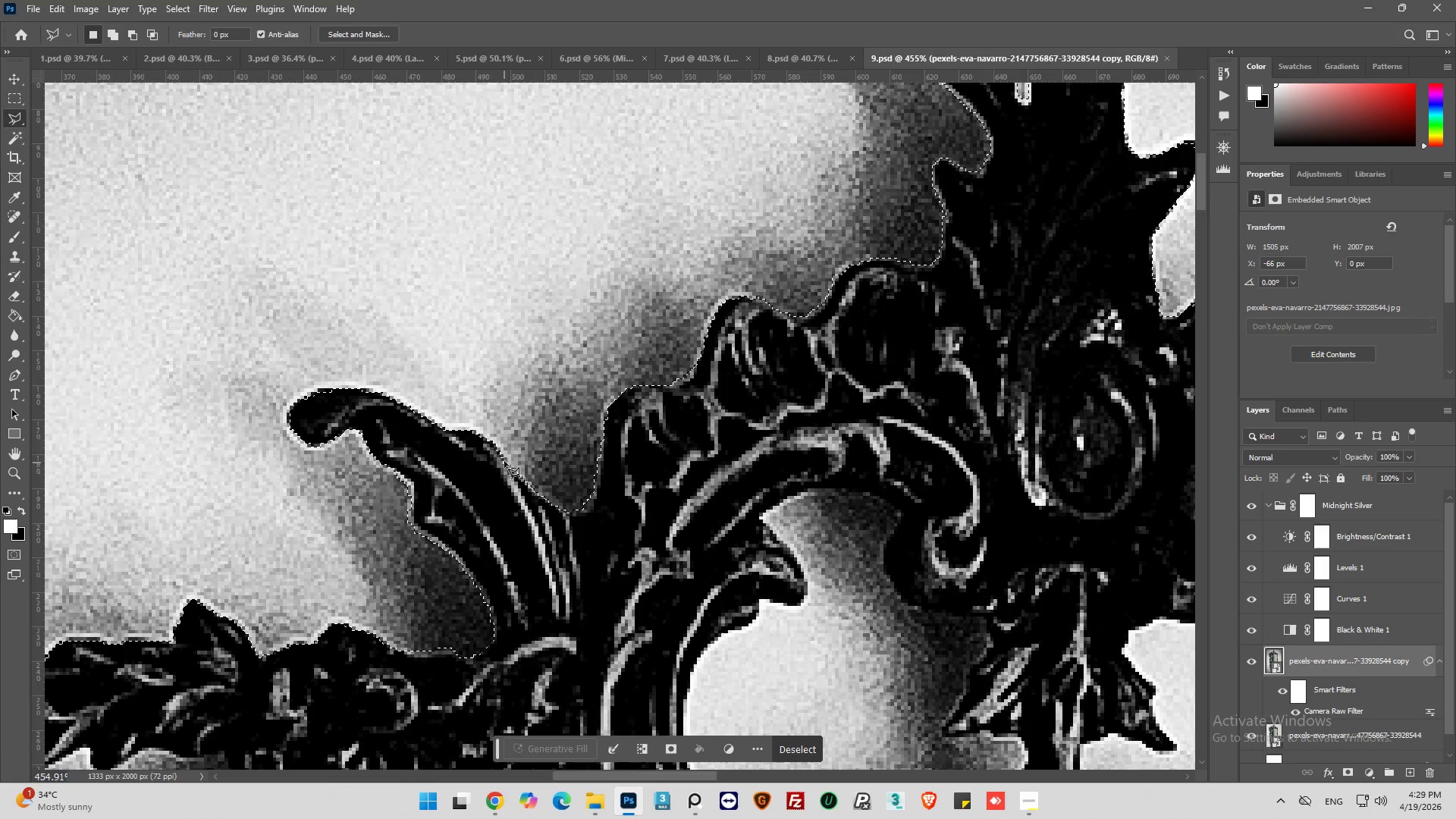 
hold_key(key=ShiftLeft, duration=0.84)
 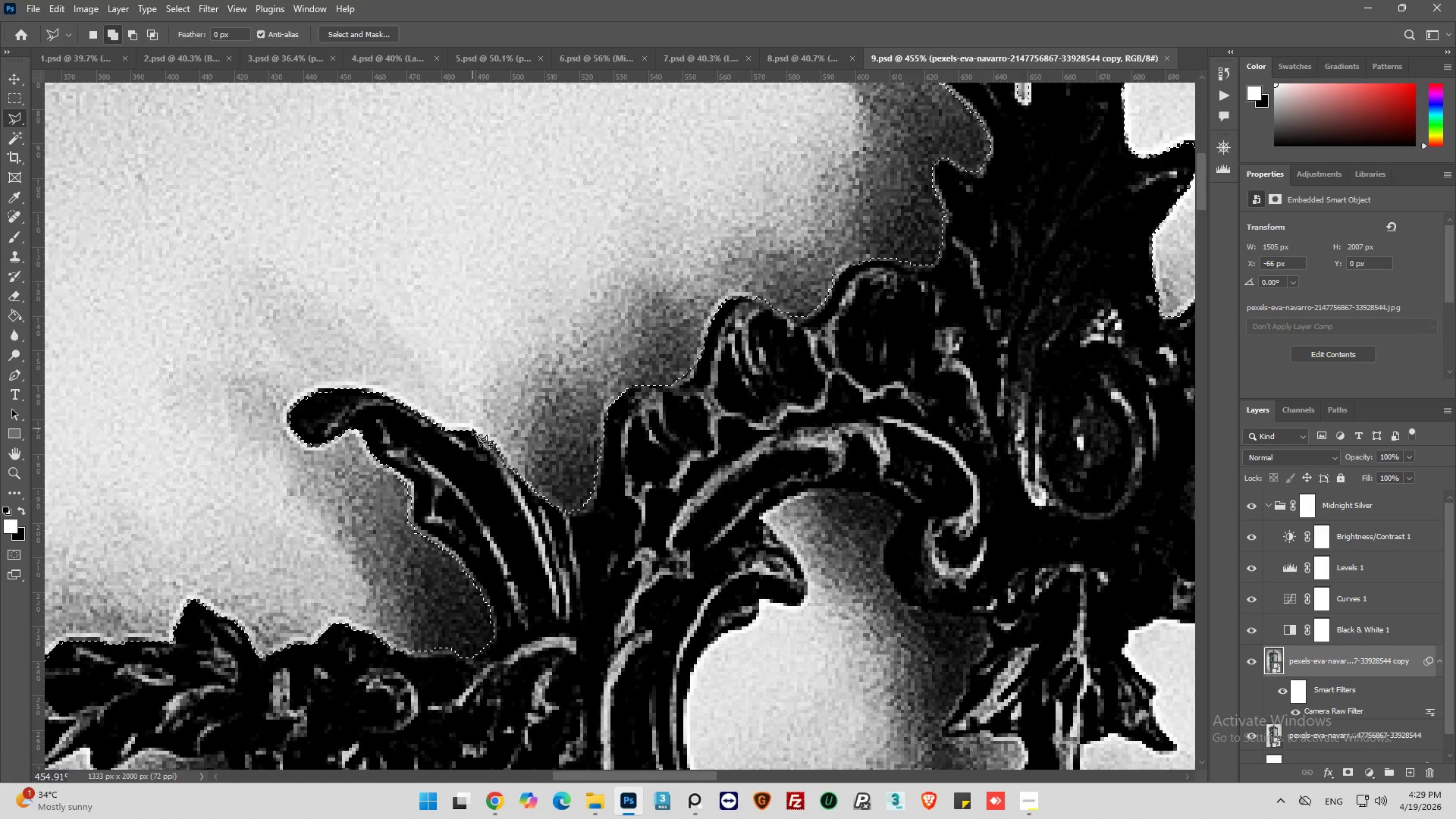 
left_click([472, 428])
 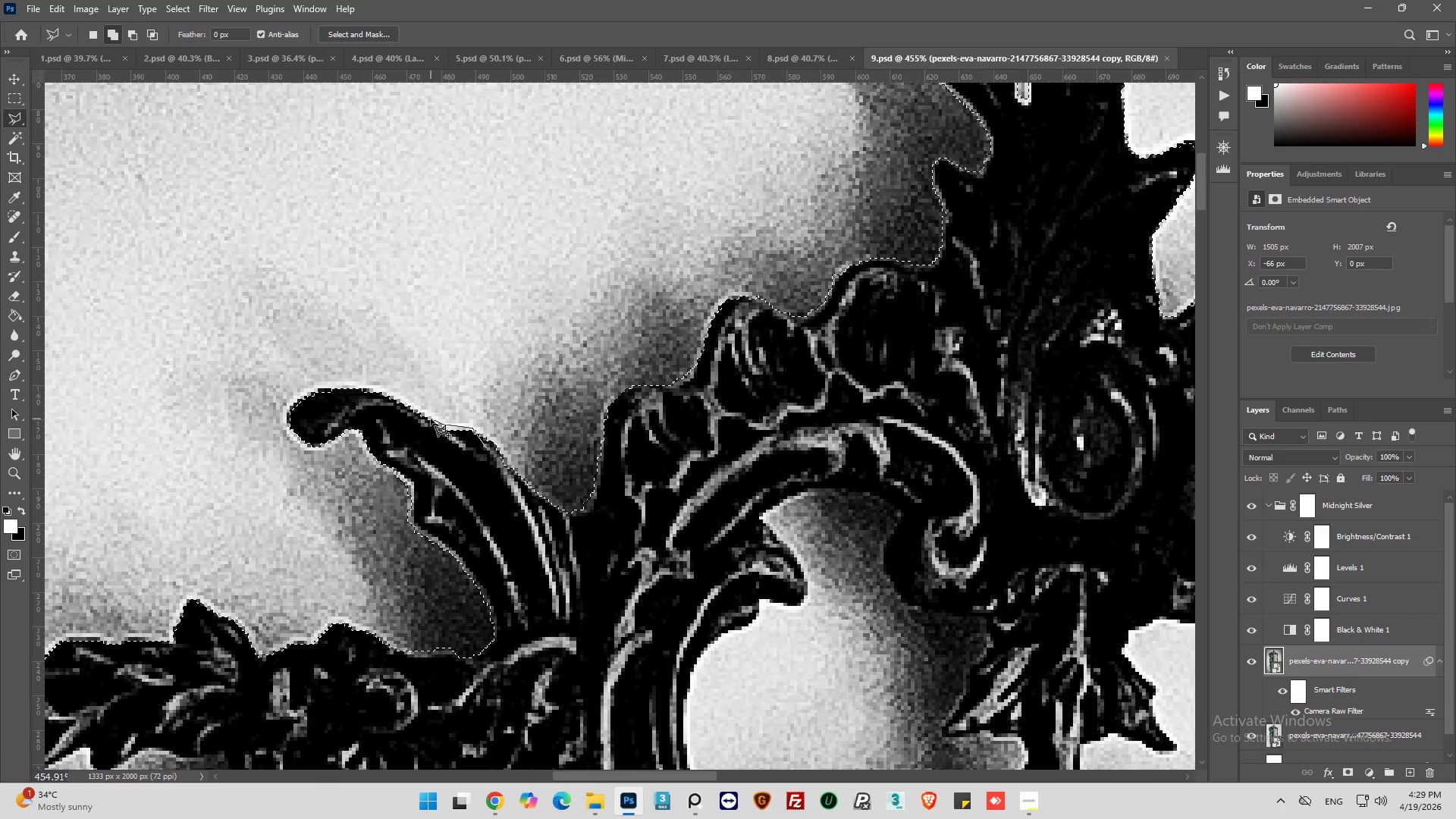 
left_click_drag(start_coordinate=[429, 414], to_coordinate=[425, 413])
 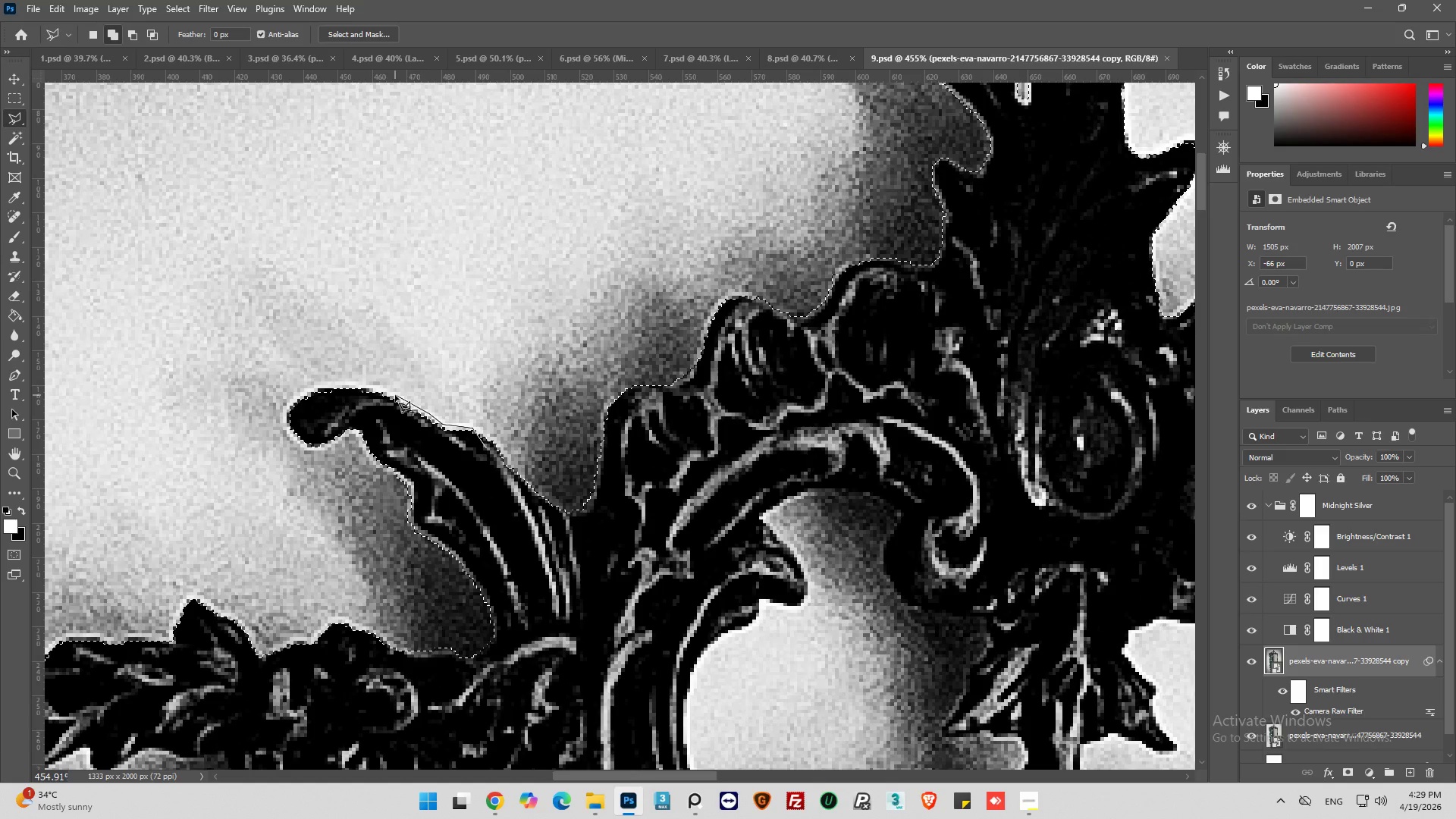 
left_click([395, 395])
 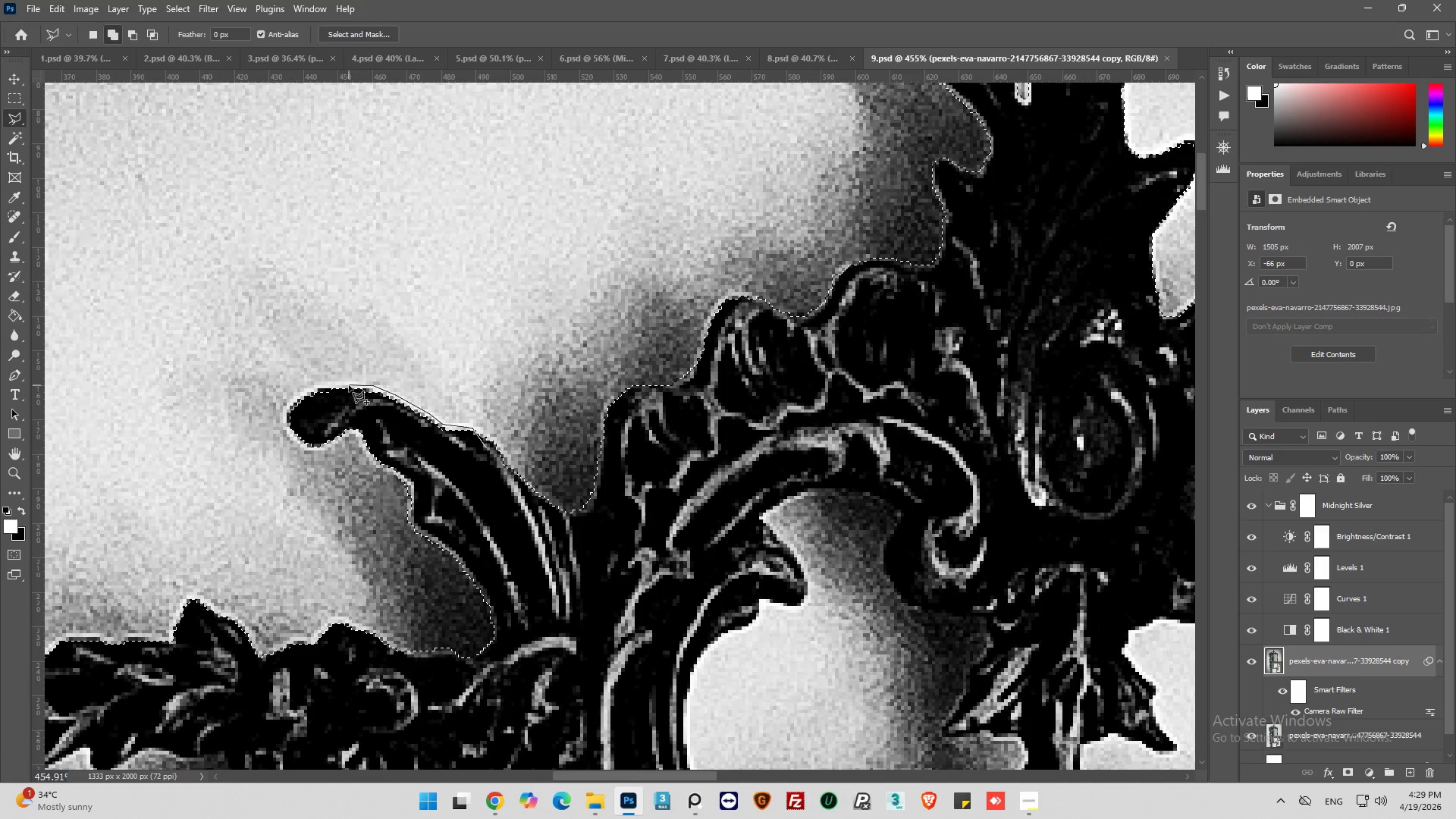 
left_click([345, 384])
 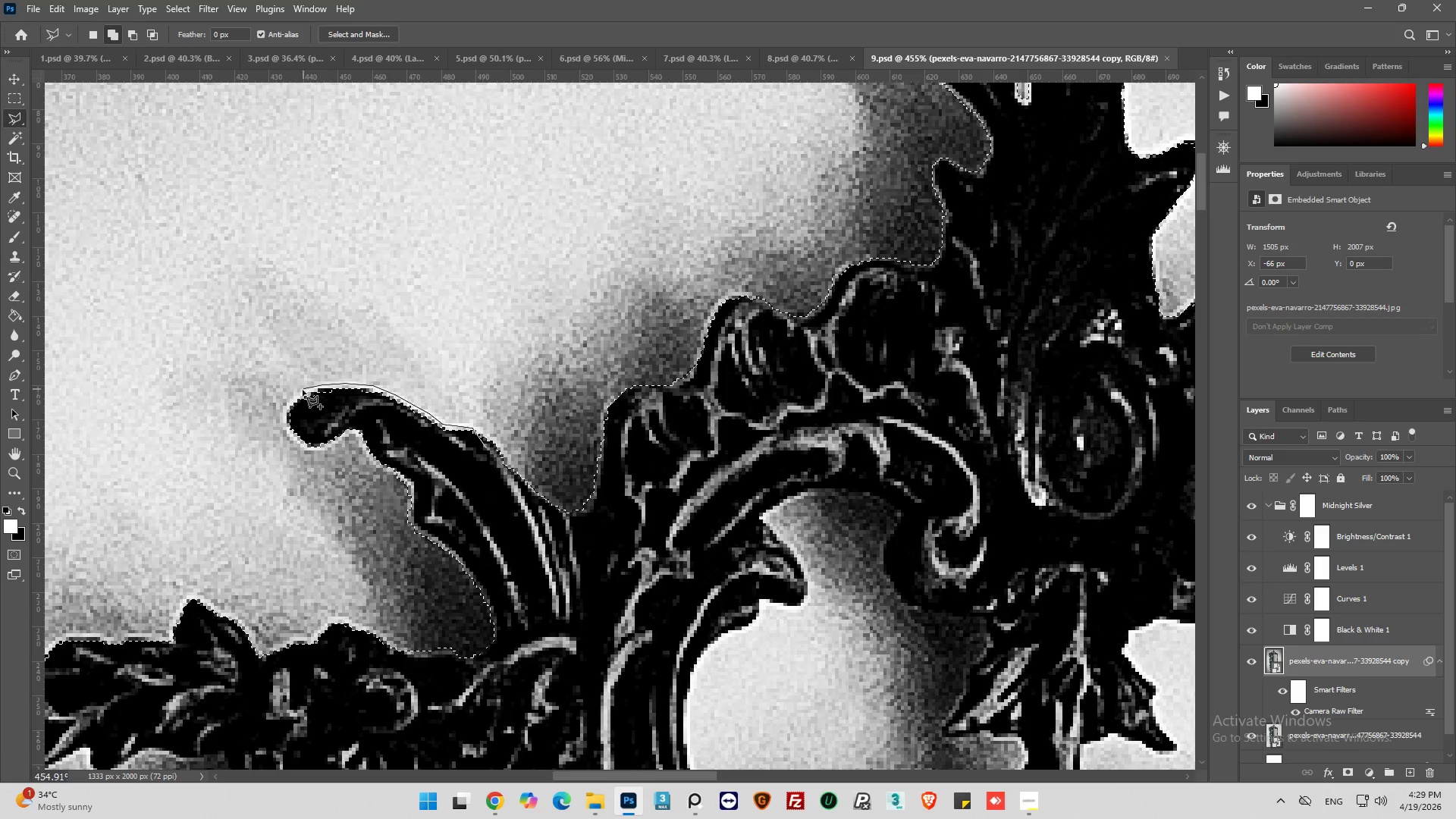 
left_click([301, 392])
 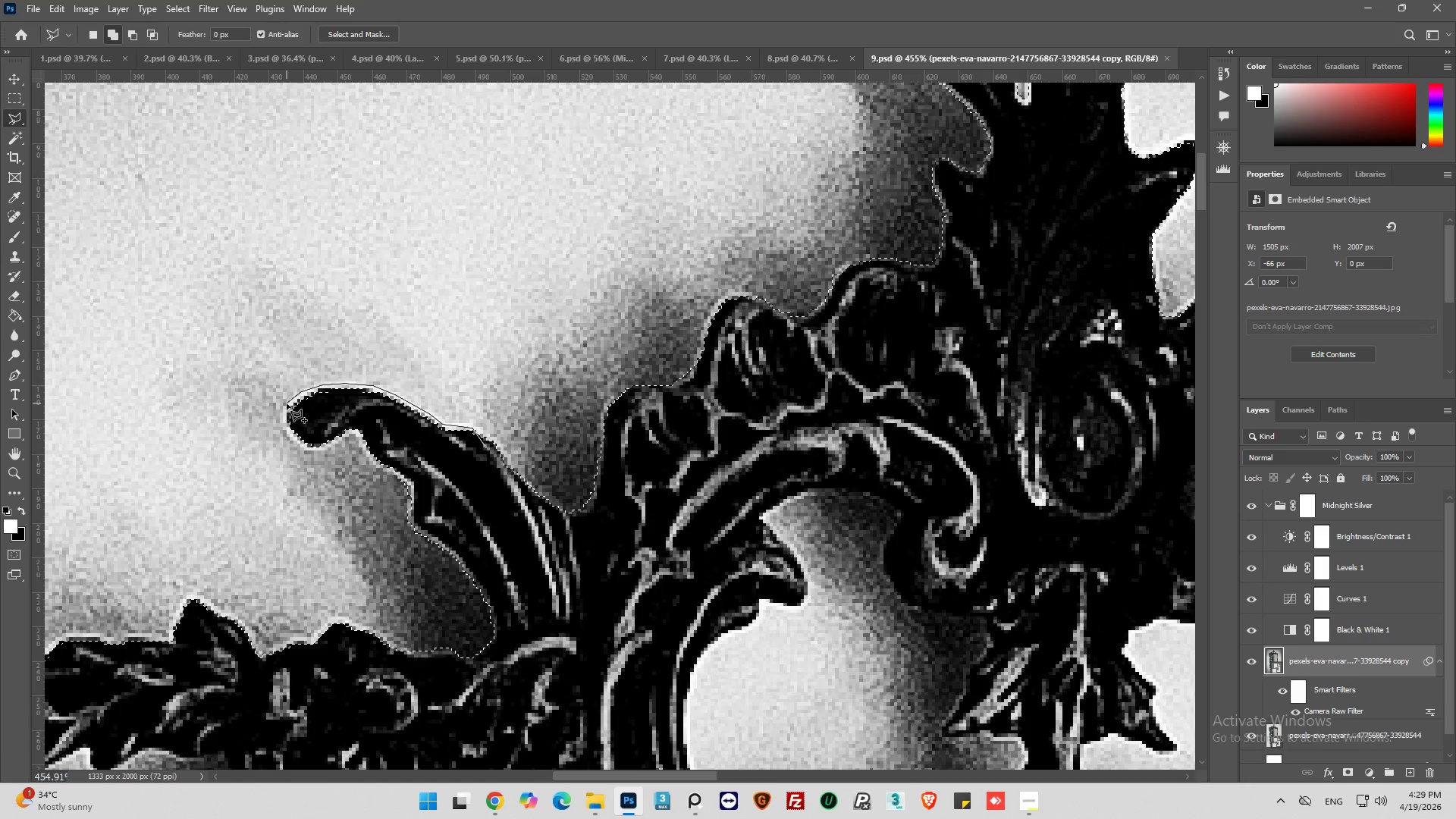 
left_click([287, 404])
 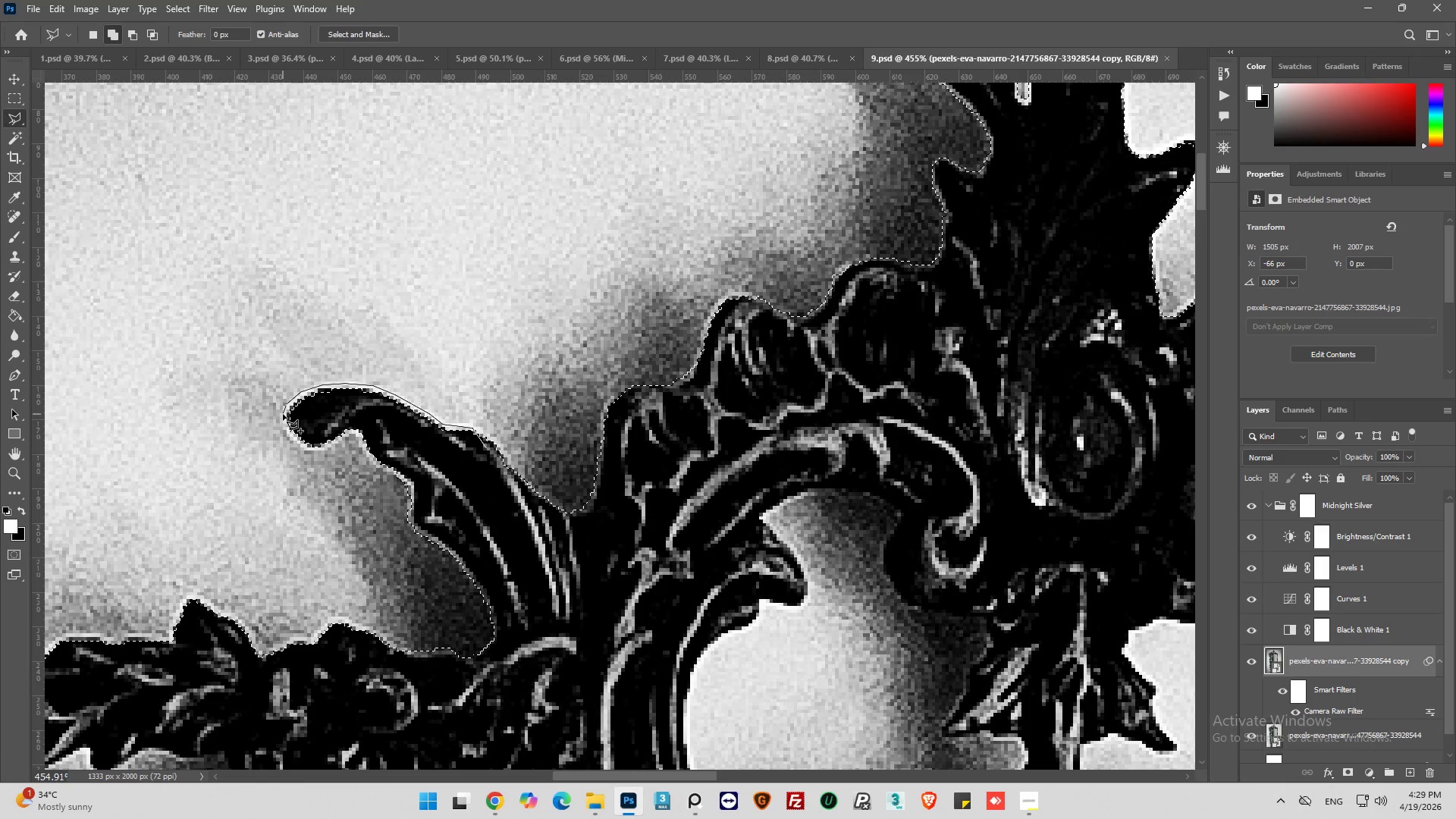 
left_click_drag(start_coordinate=[283, 414], to_coordinate=[283, 419])
 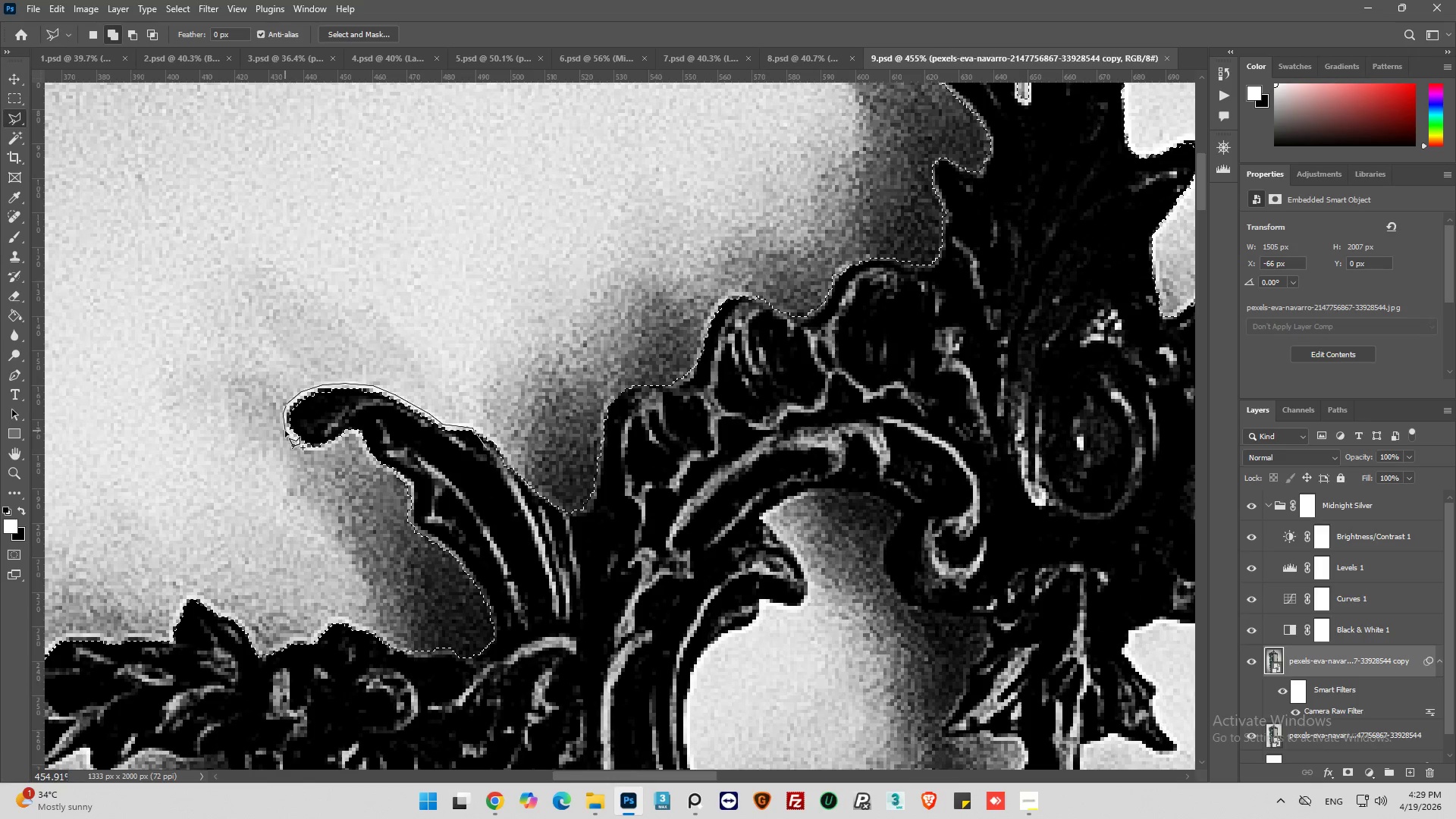 
left_click([285, 431])
 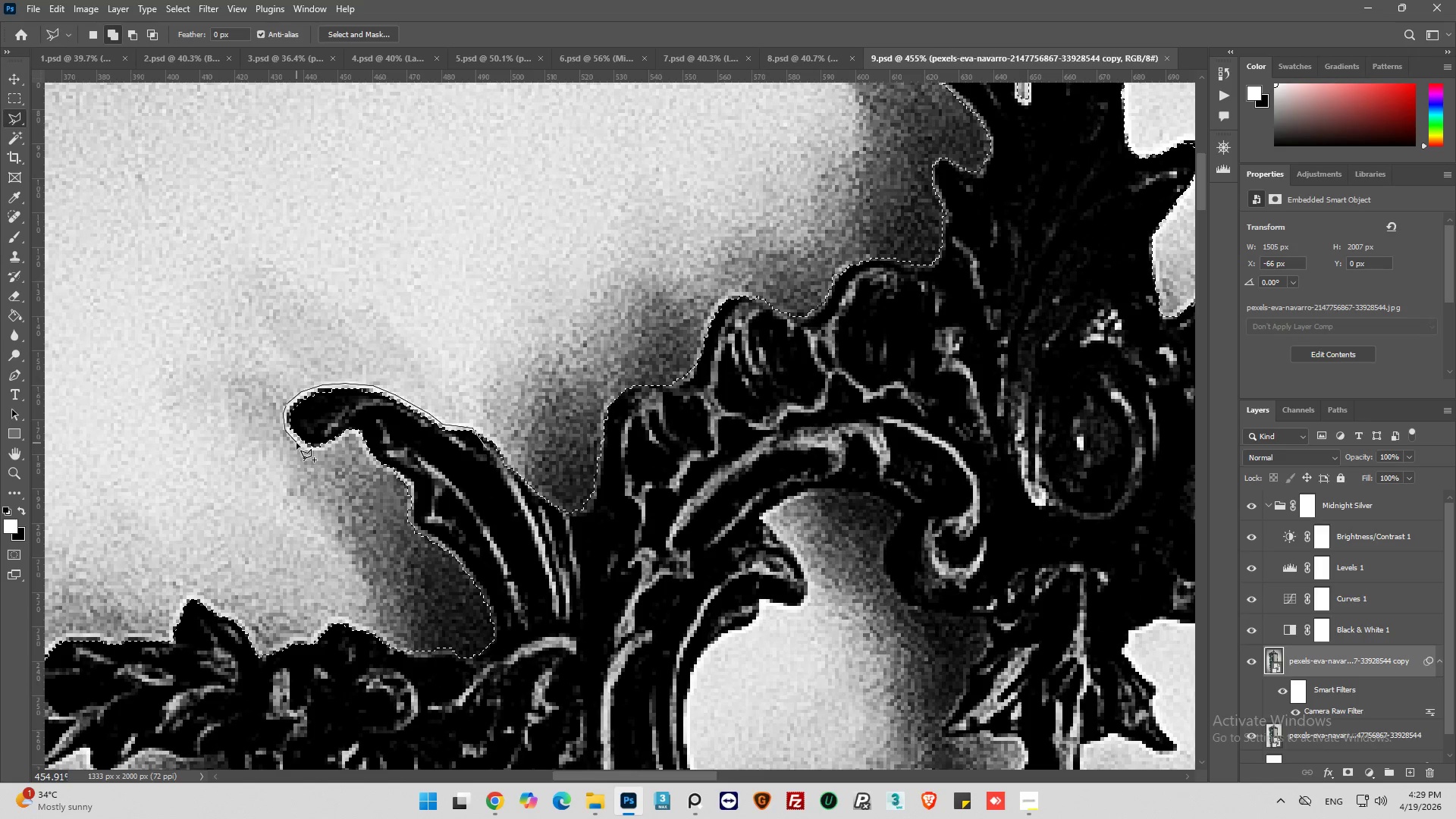 
left_click_drag(start_coordinate=[297, 443], to_coordinate=[300, 445])
 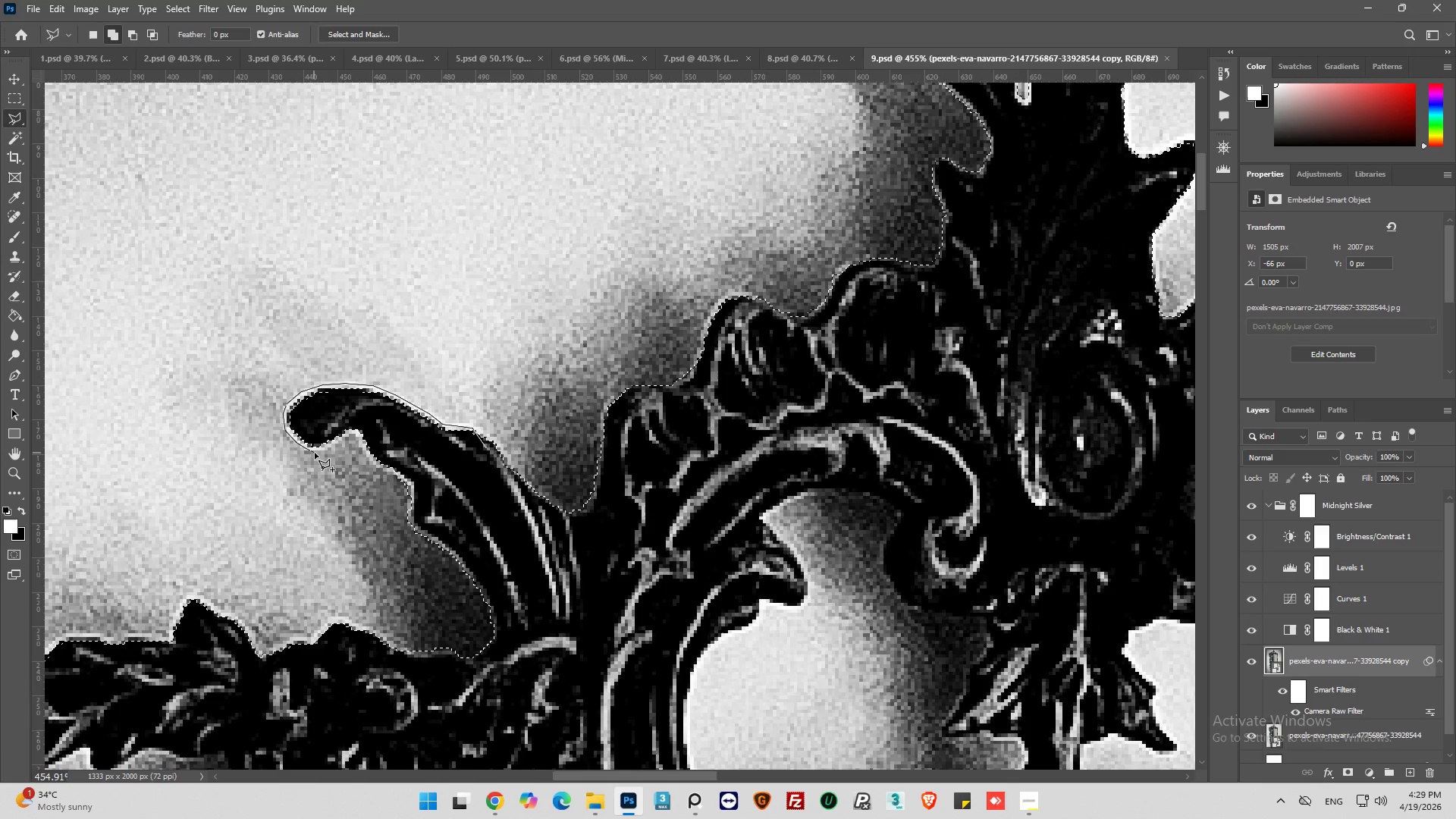 
left_click([316, 452])
 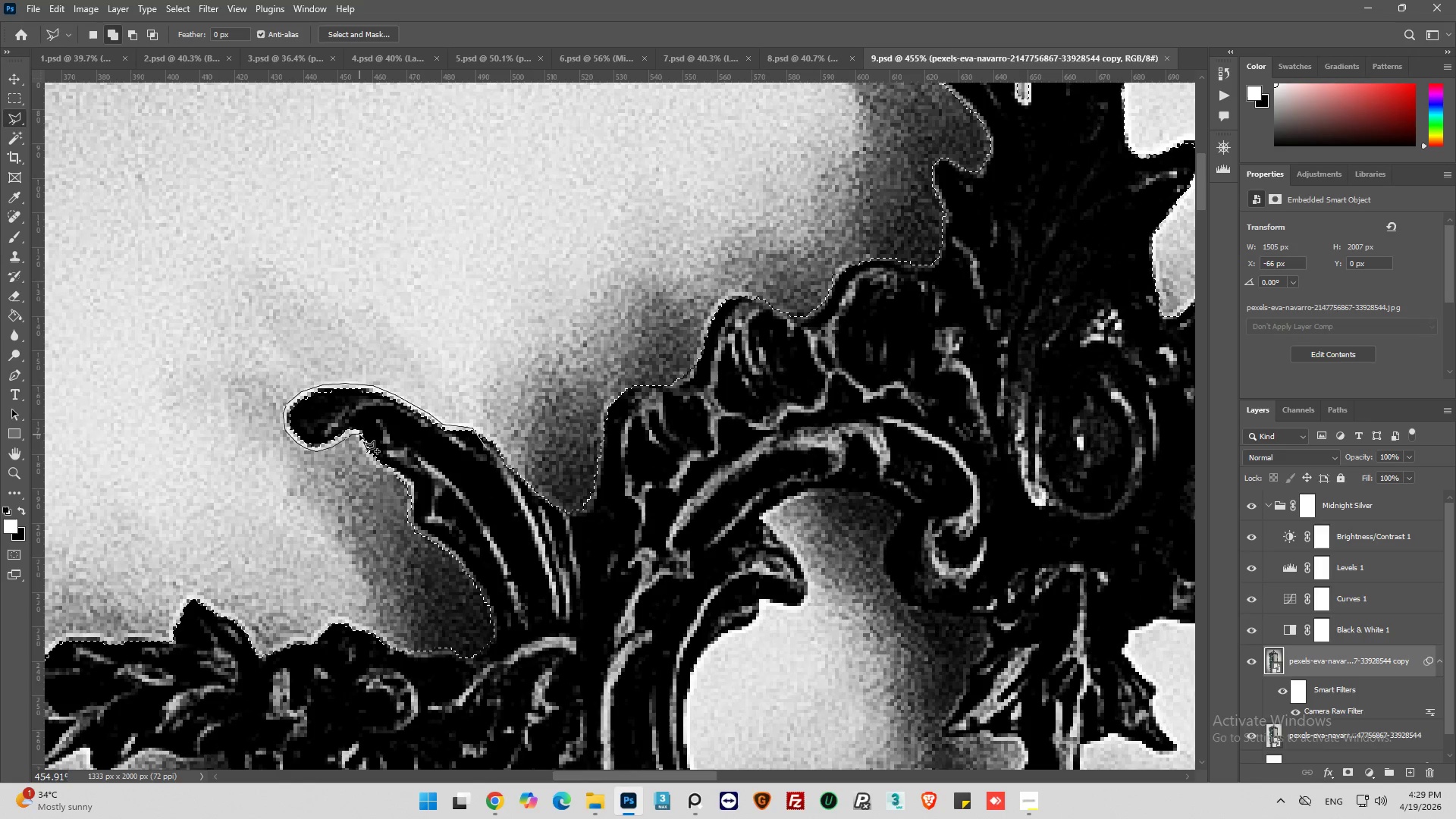 
left_click([358, 438])
 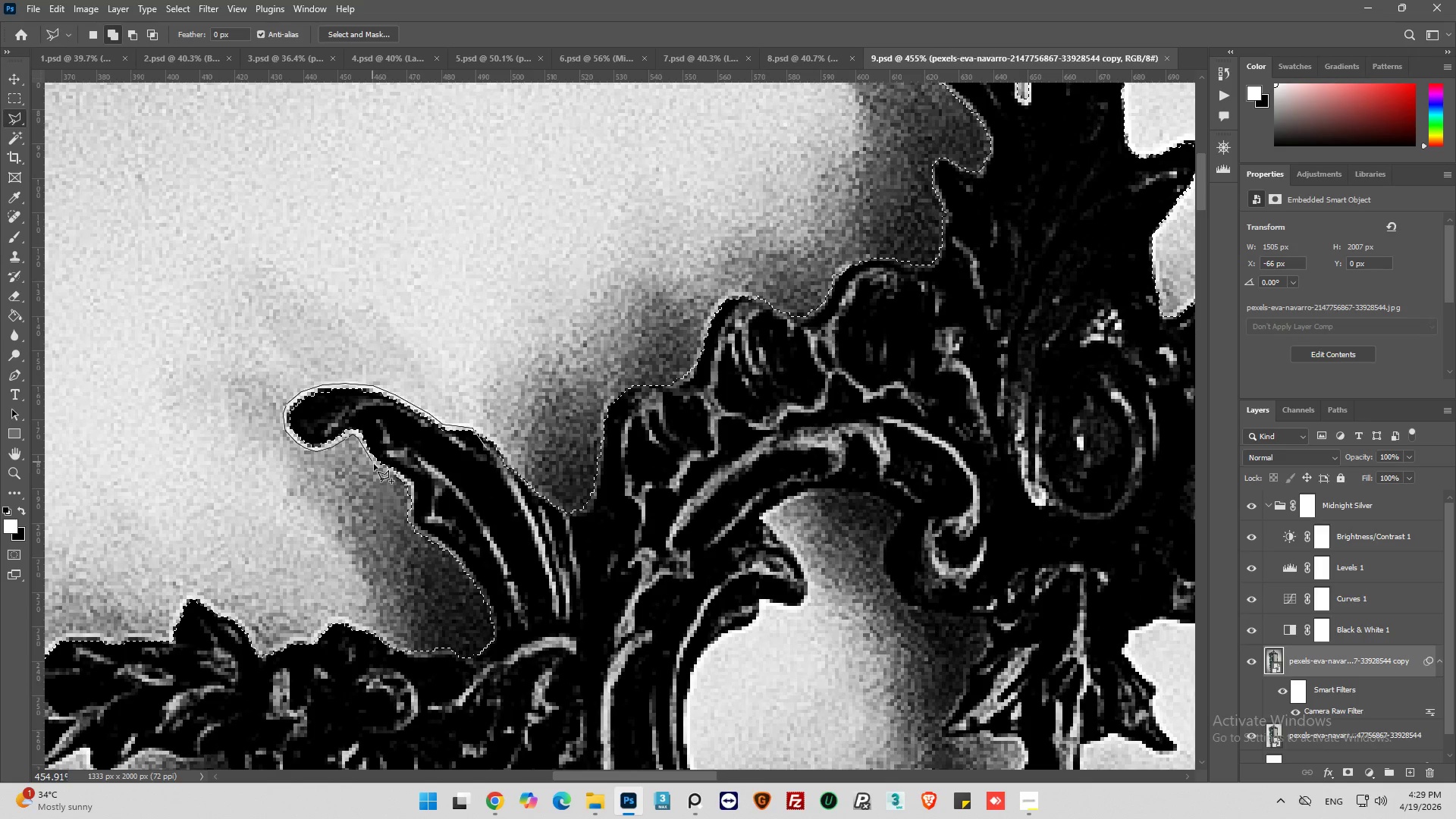 
left_click_drag(start_coordinate=[375, 464], to_coordinate=[378, 466])
 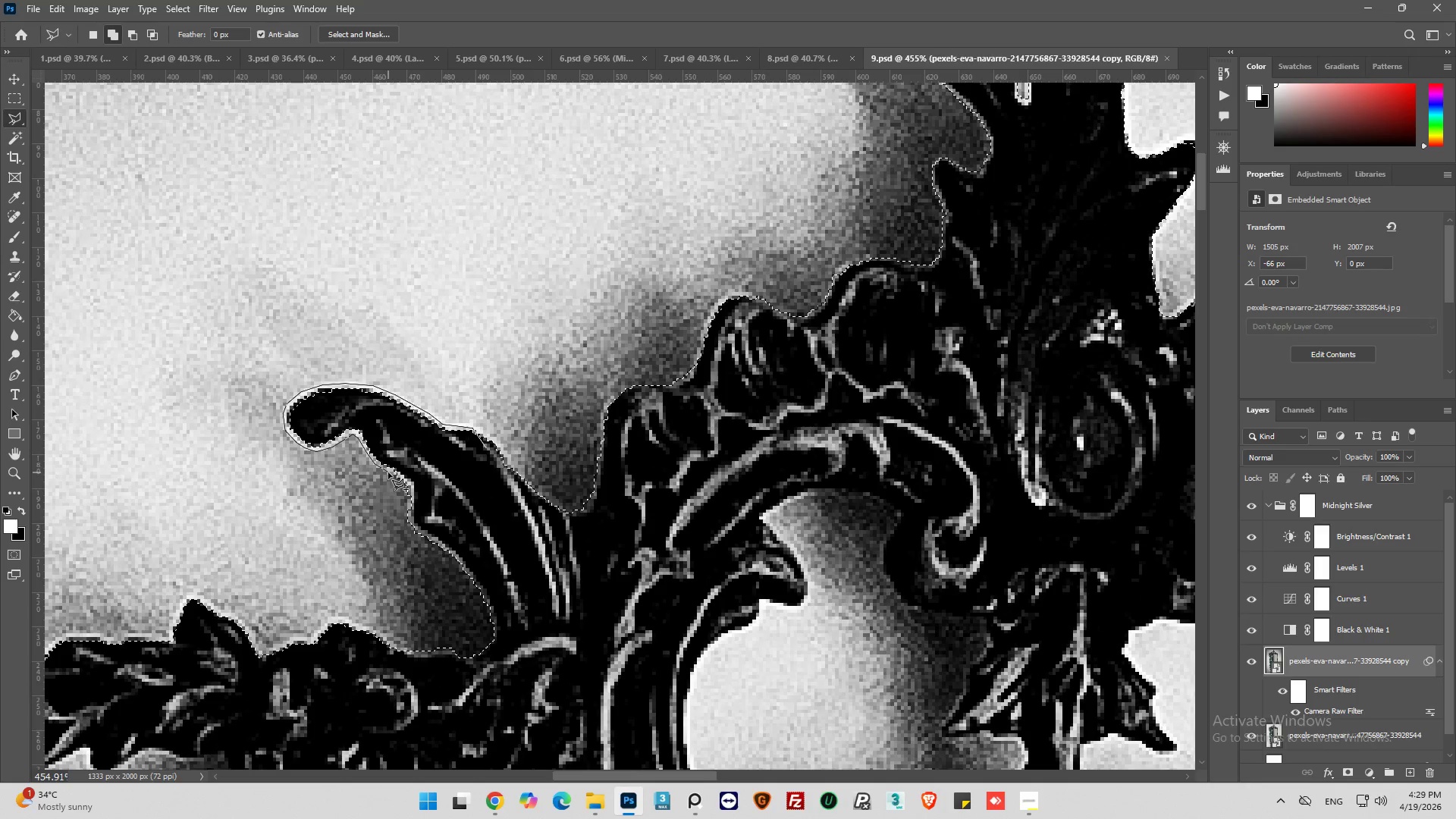 
left_click([388, 472])
 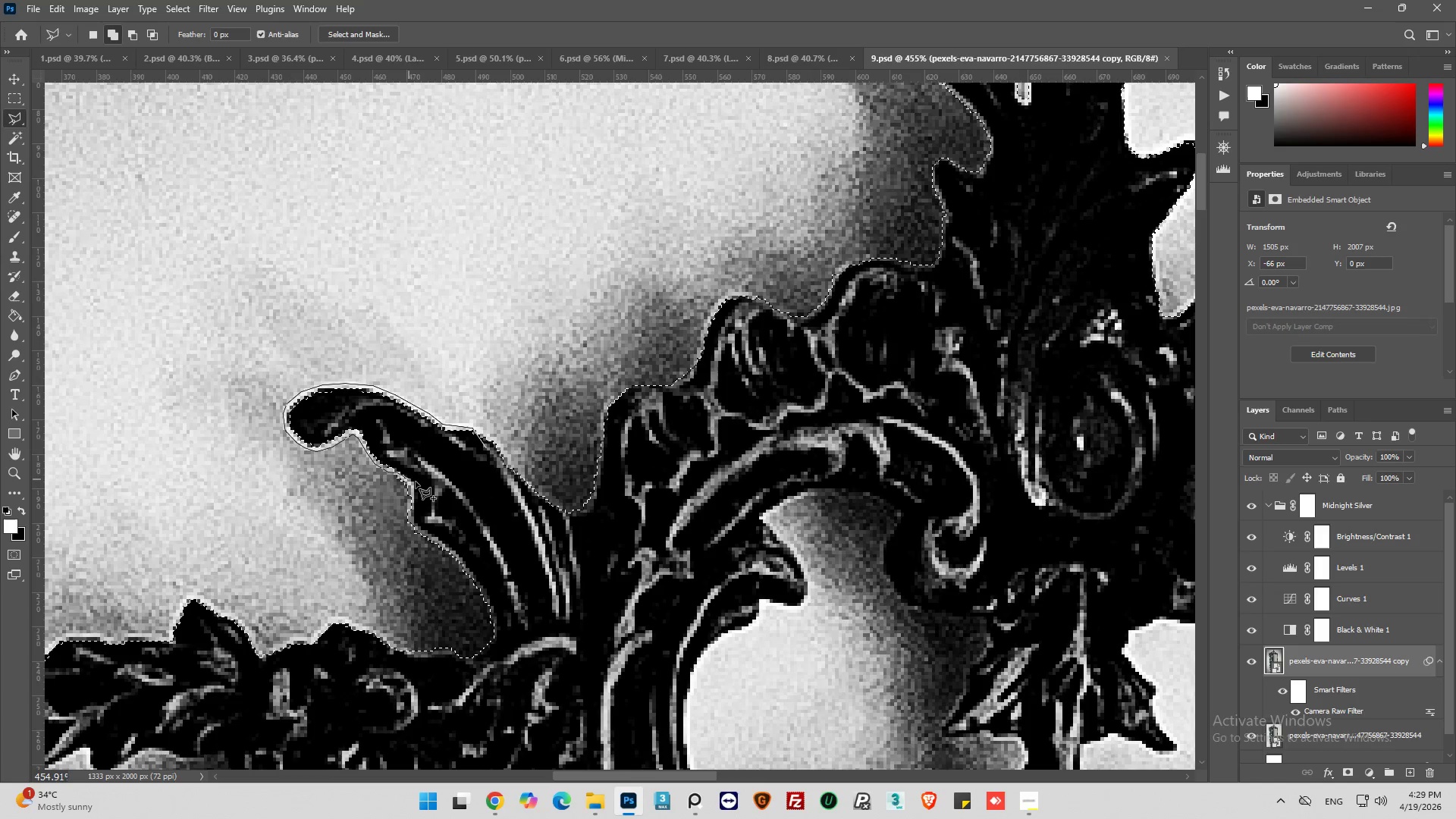 
left_click_drag(start_coordinate=[419, 484], to_coordinate=[422, 487])
 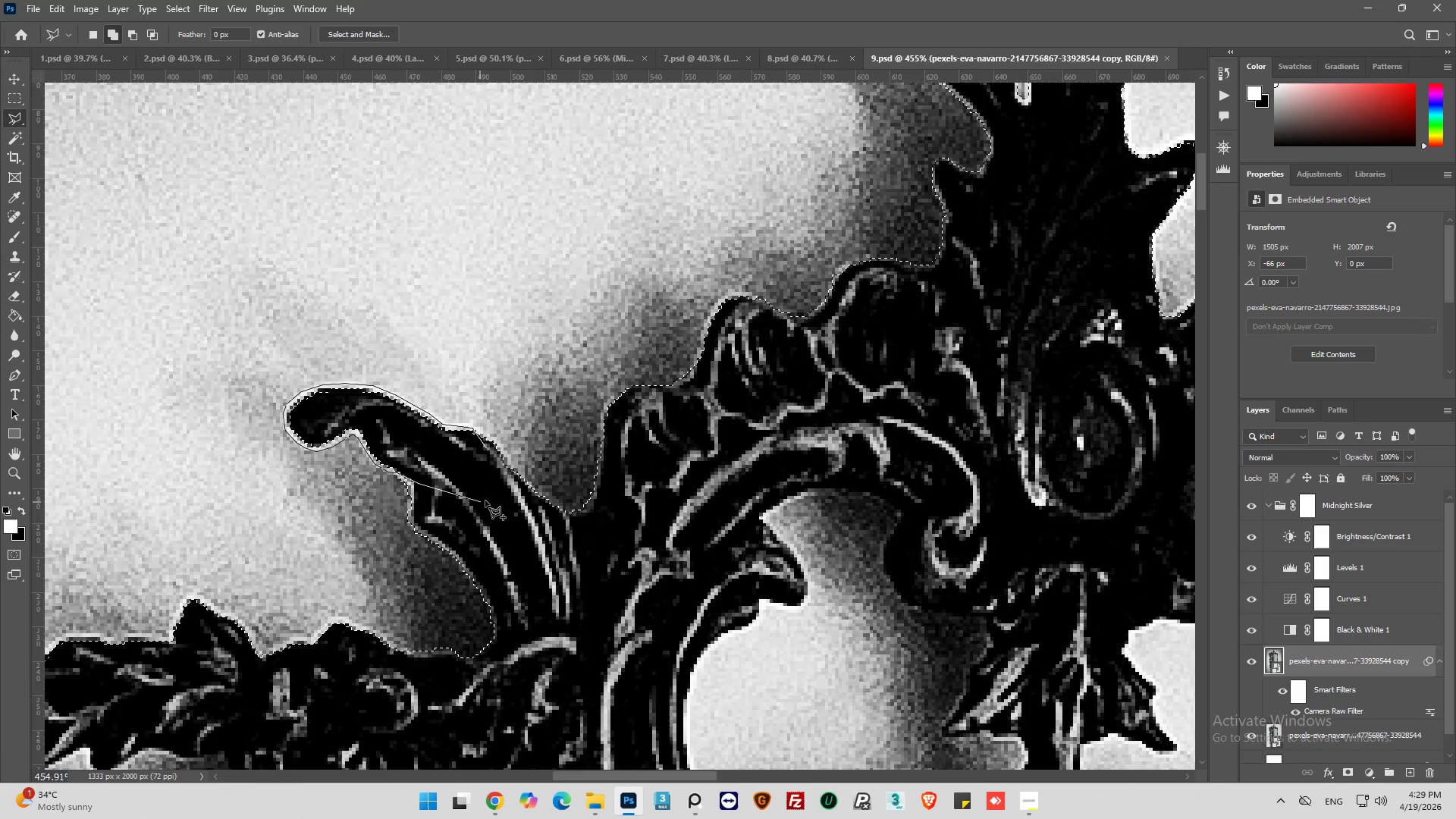 
left_click_drag(start_coordinate=[486, 500], to_coordinate=[486, 489])
 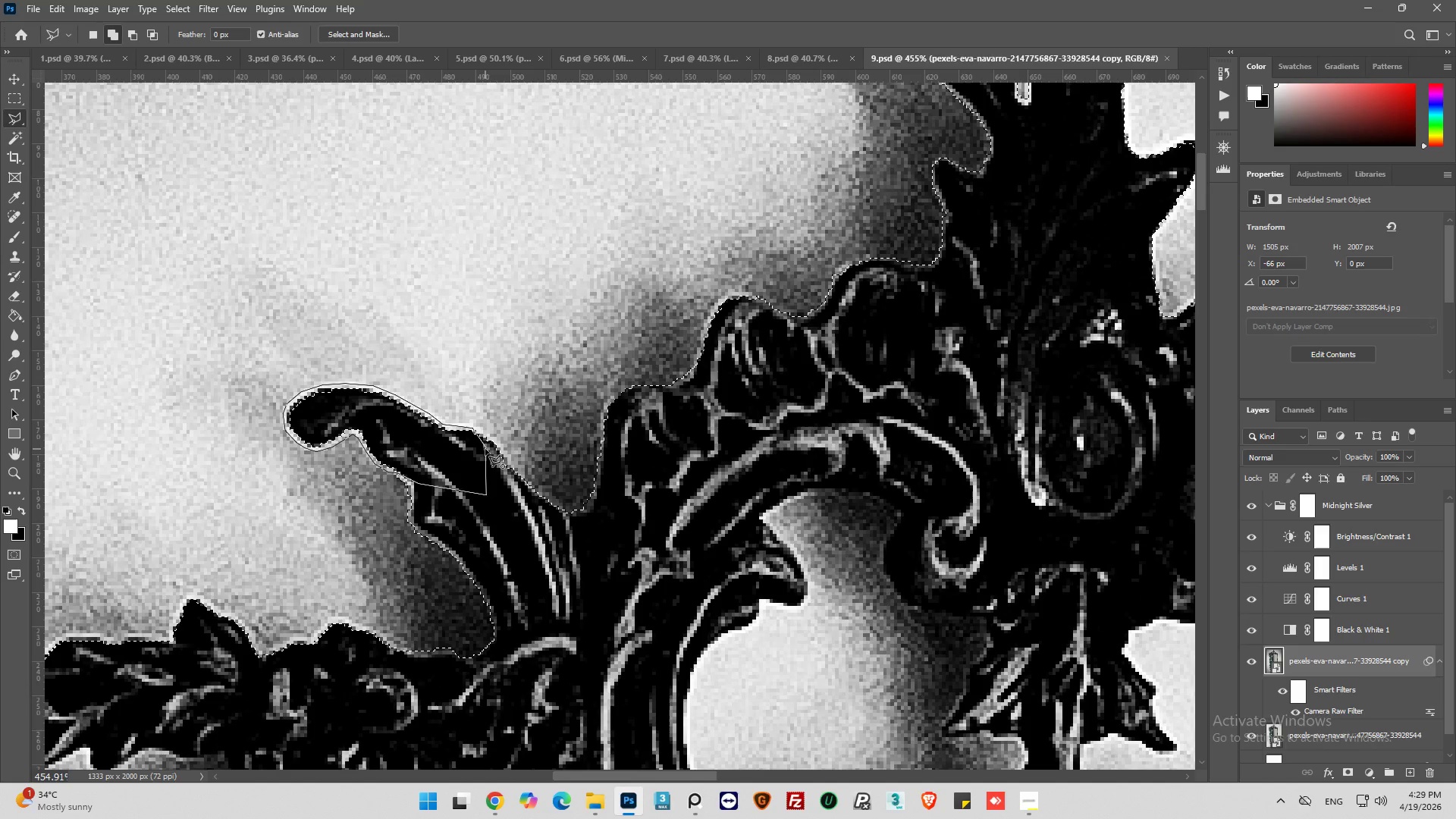 
left_click([485, 449])
 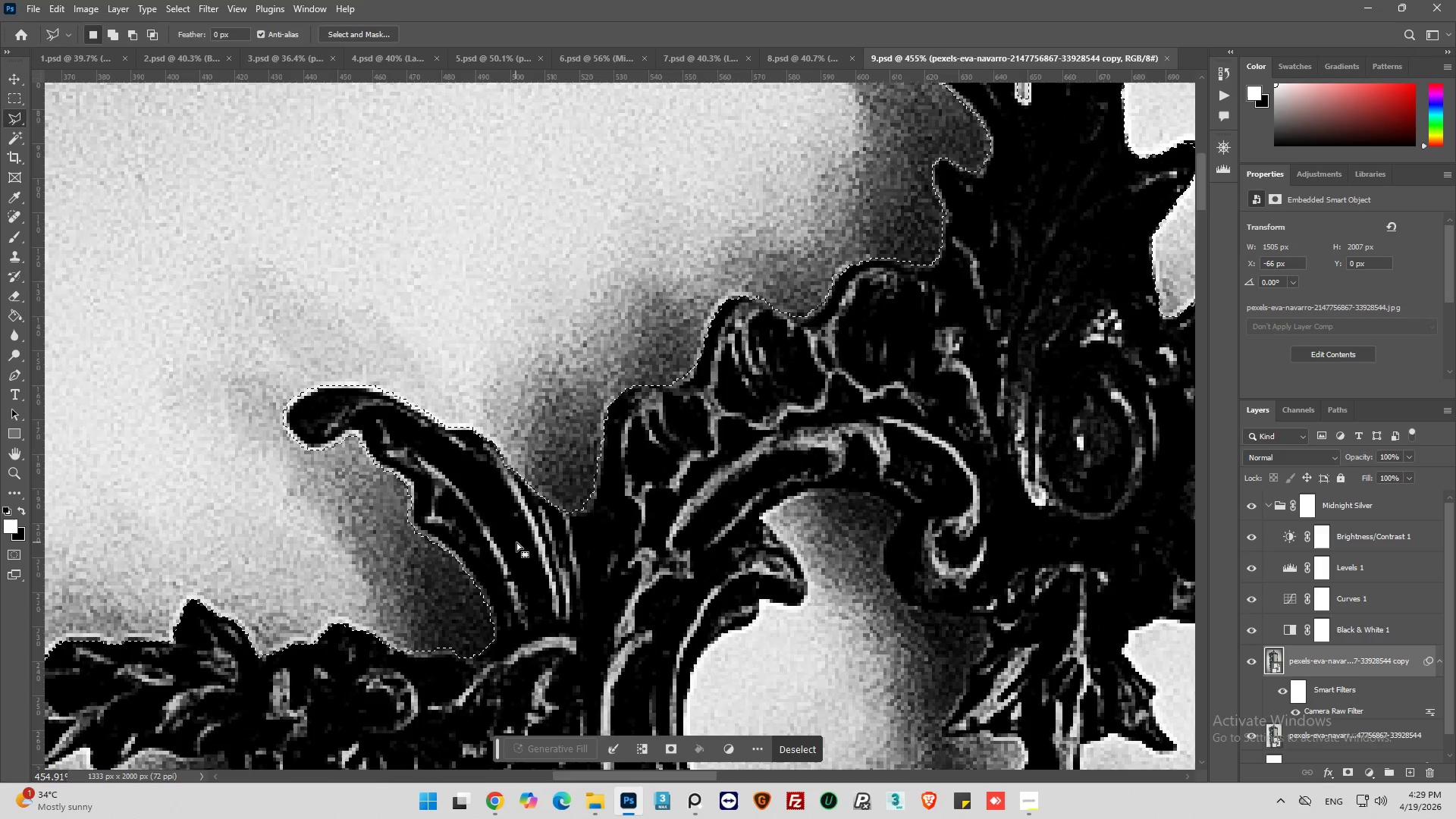 
hold_key(key=AltLeft, duration=0.31)
 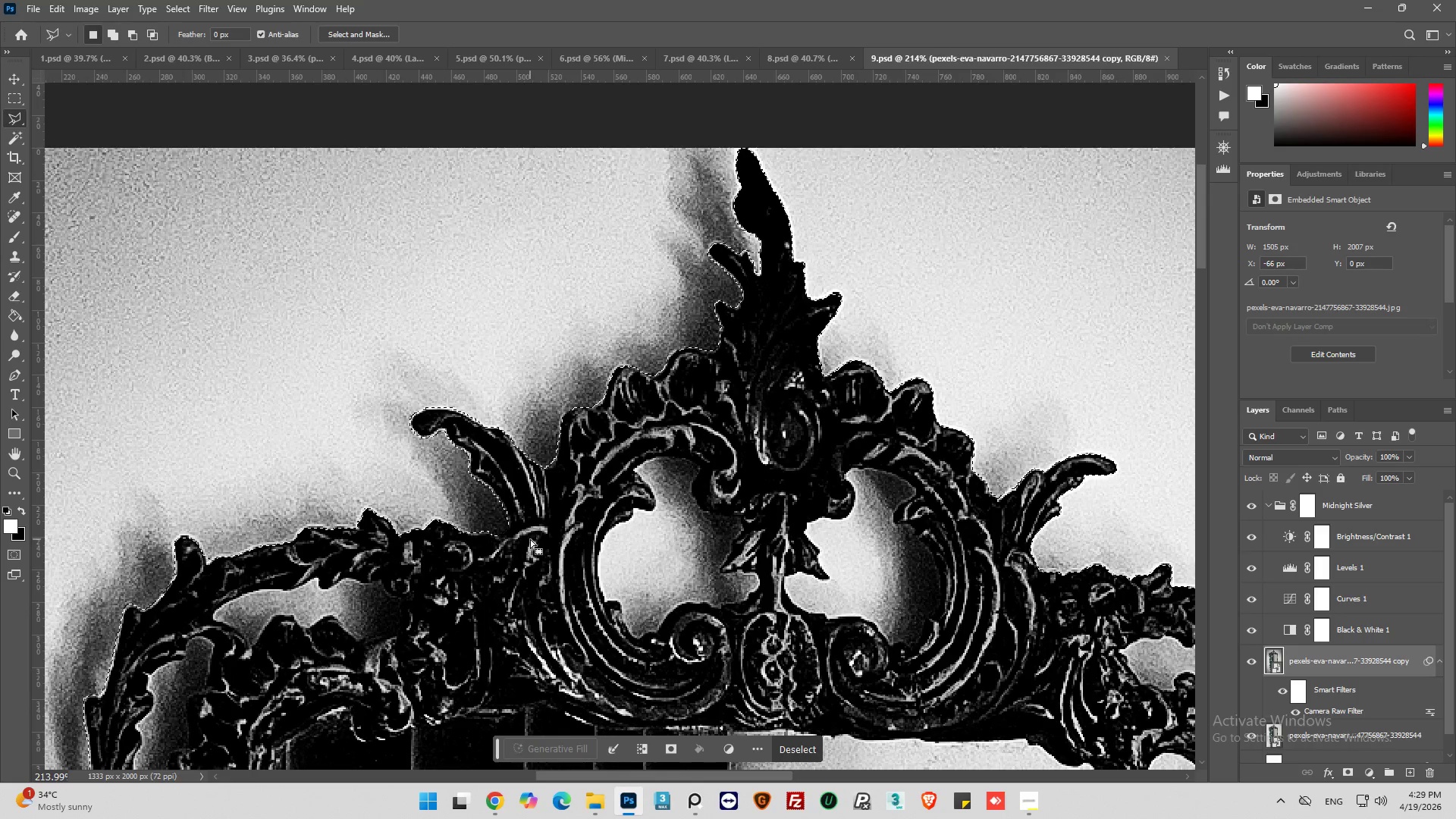 
hold_key(key=AltLeft, duration=0.31)
 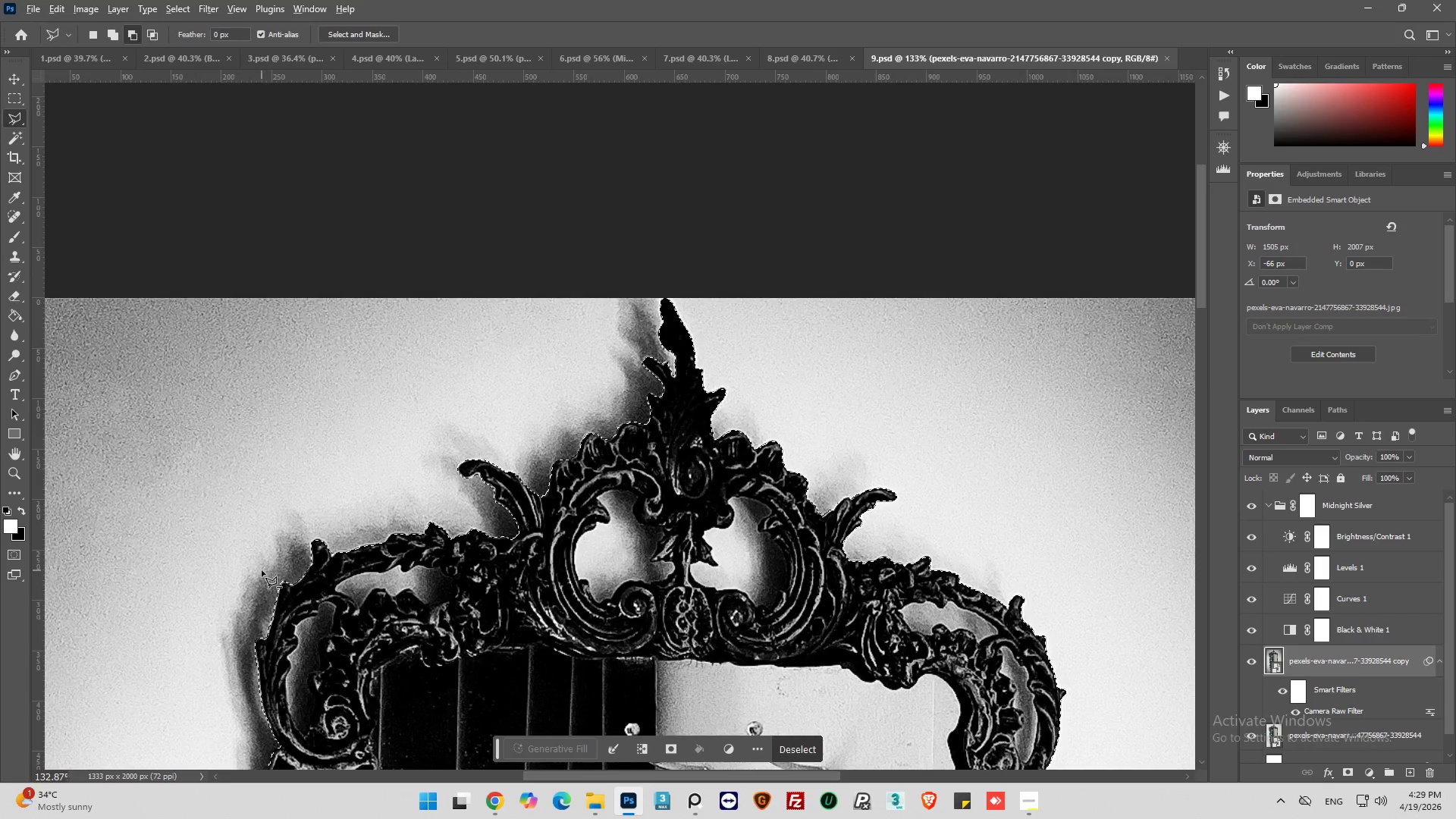 
scroll: coordinate [530, 538], scroll_direction: down, amount: 13.0
 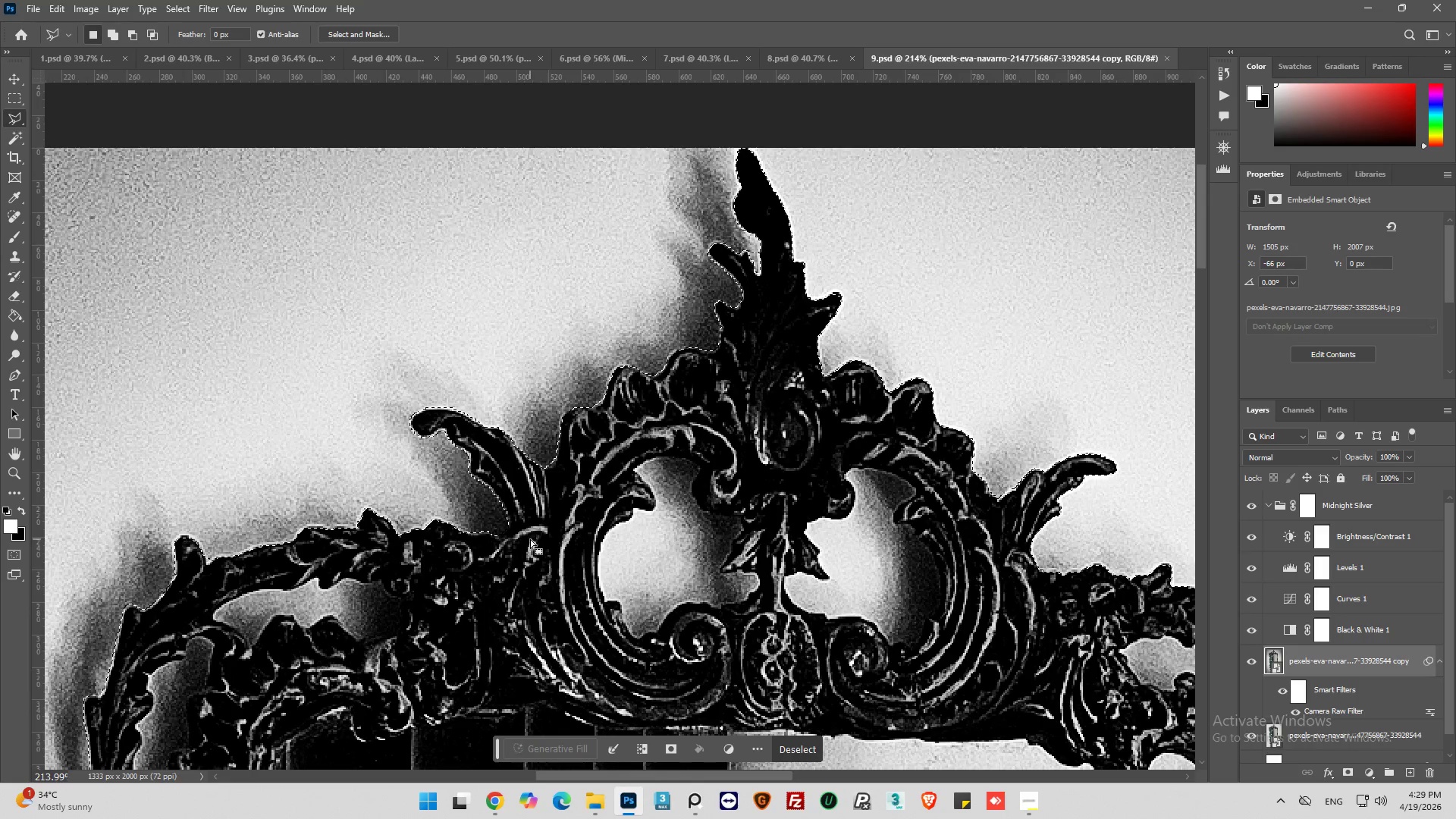 
hold_key(key=AltLeft, duration=0.73)
 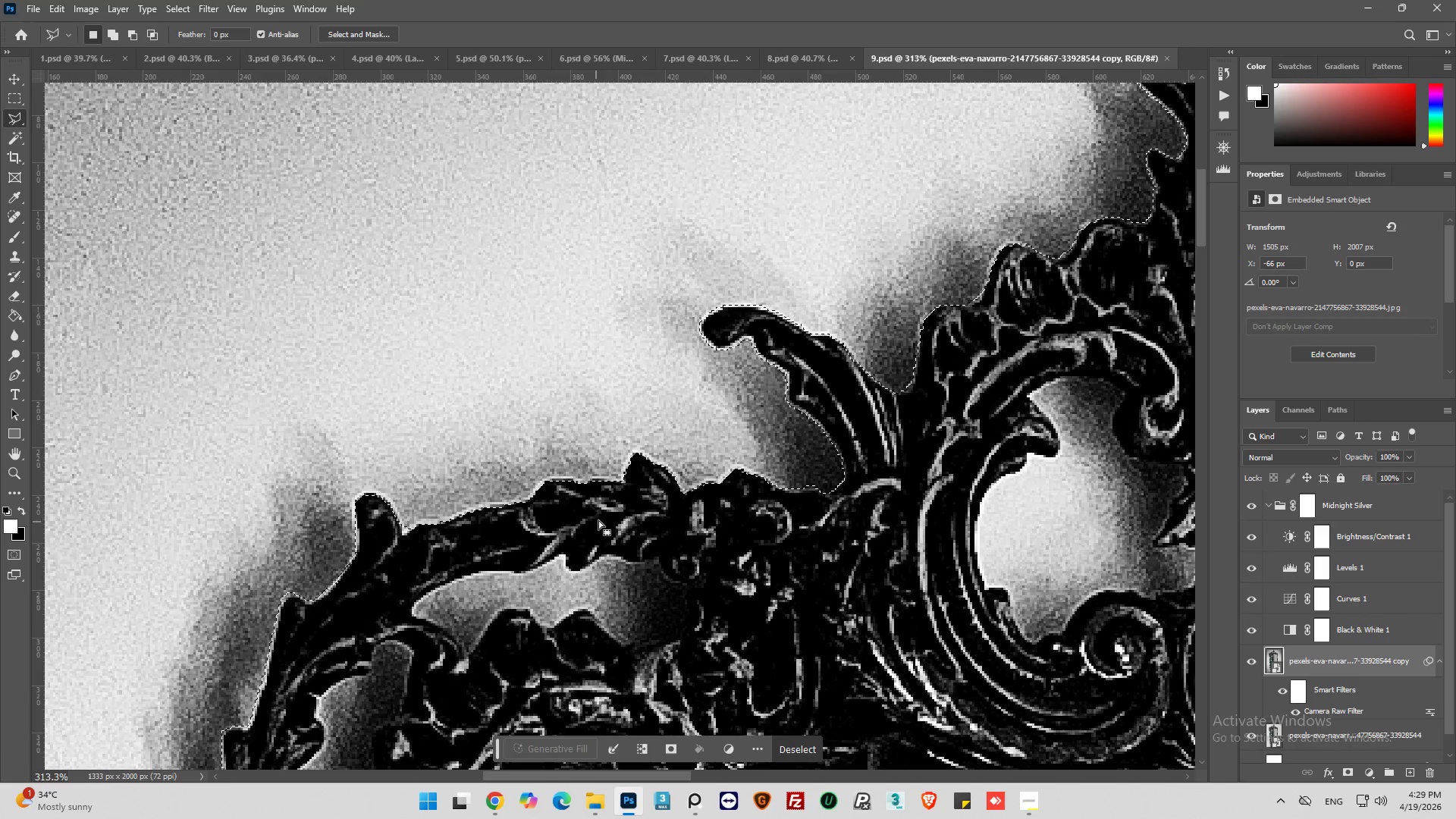 
scroll: coordinate [540, 546], scroll_direction: down, amount: 5.0
 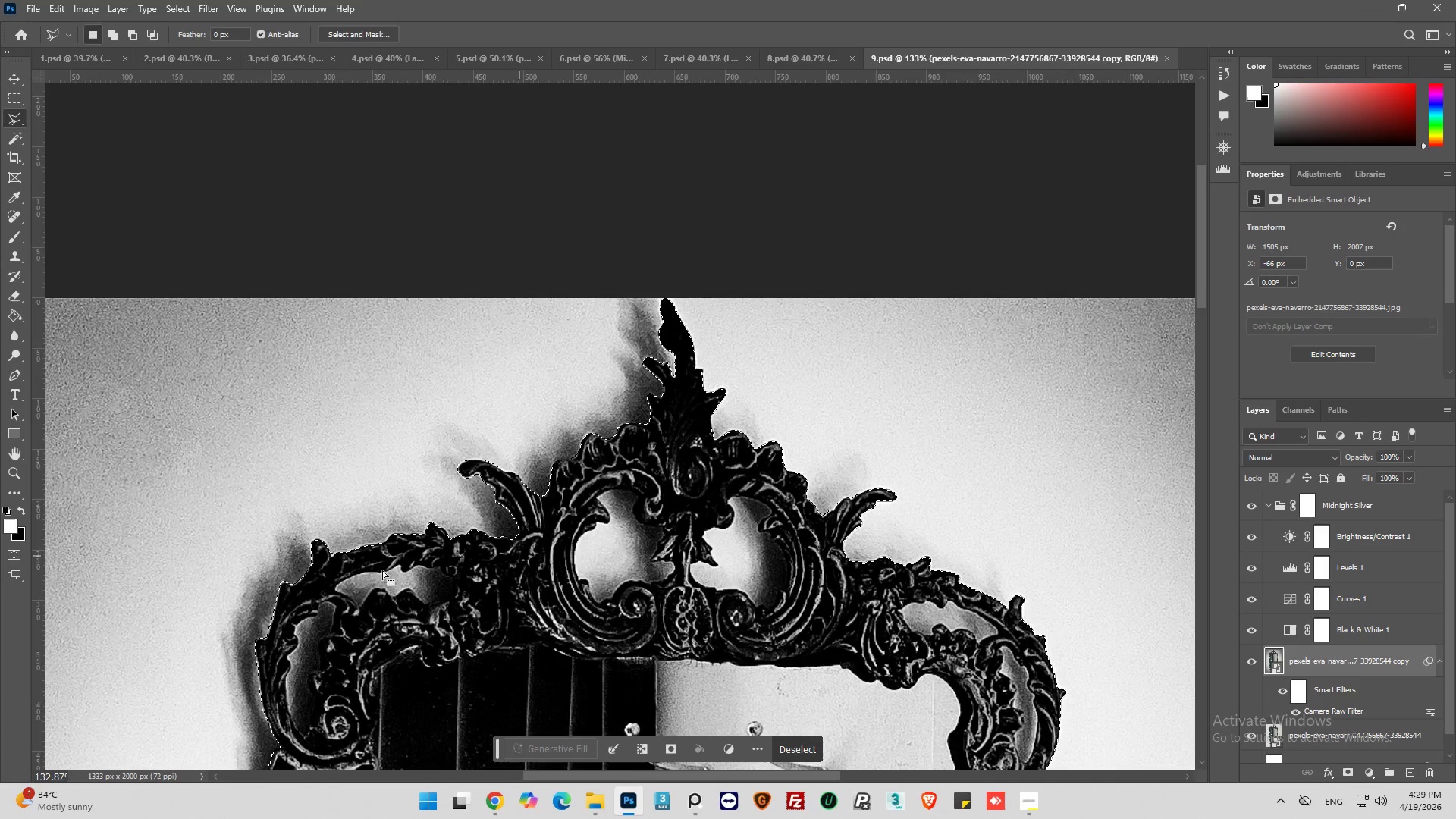 
scroll: coordinate [334, 580], scroll_direction: up, amount: 9.0
 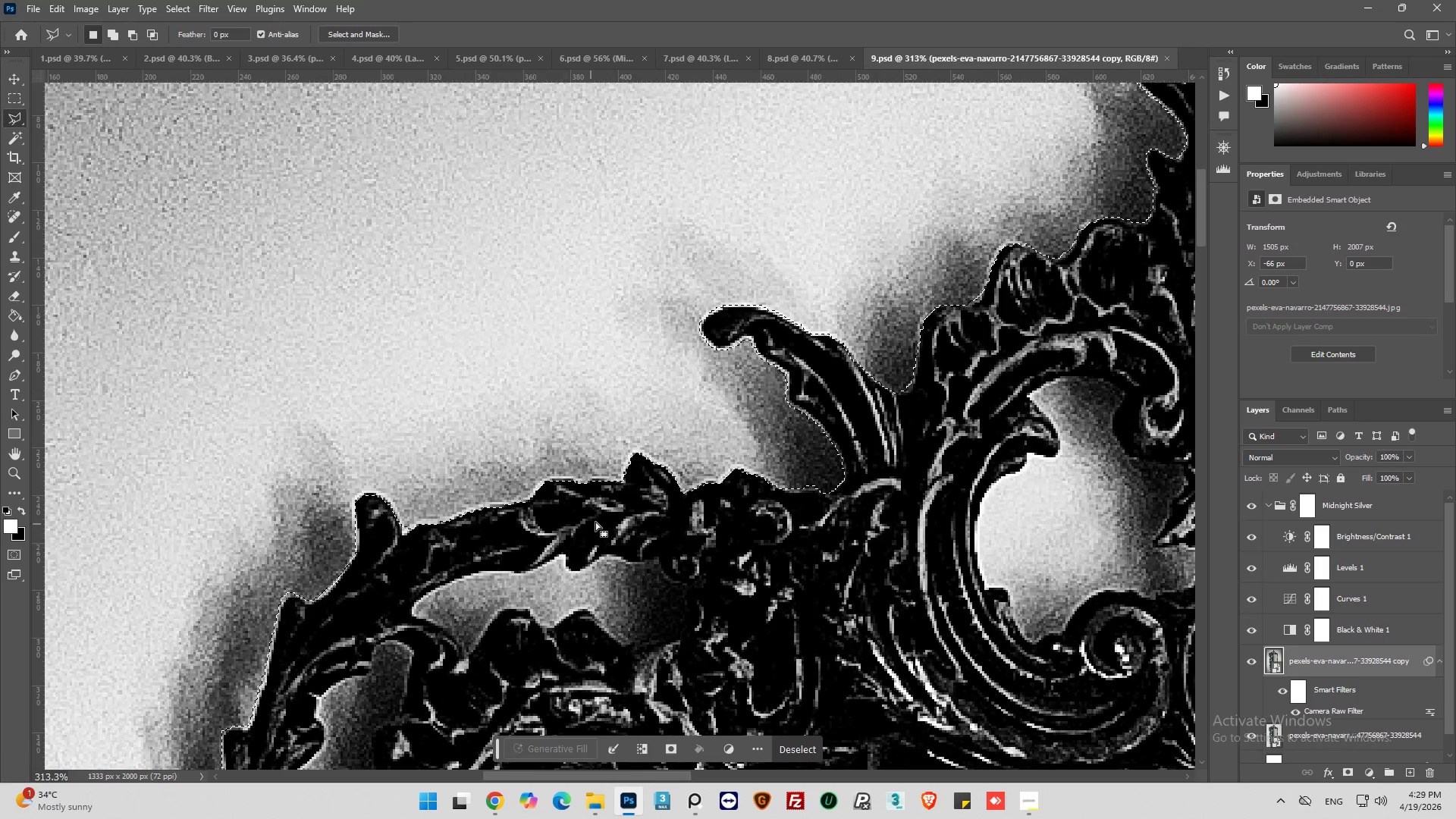 
key(Alt+AltLeft)
 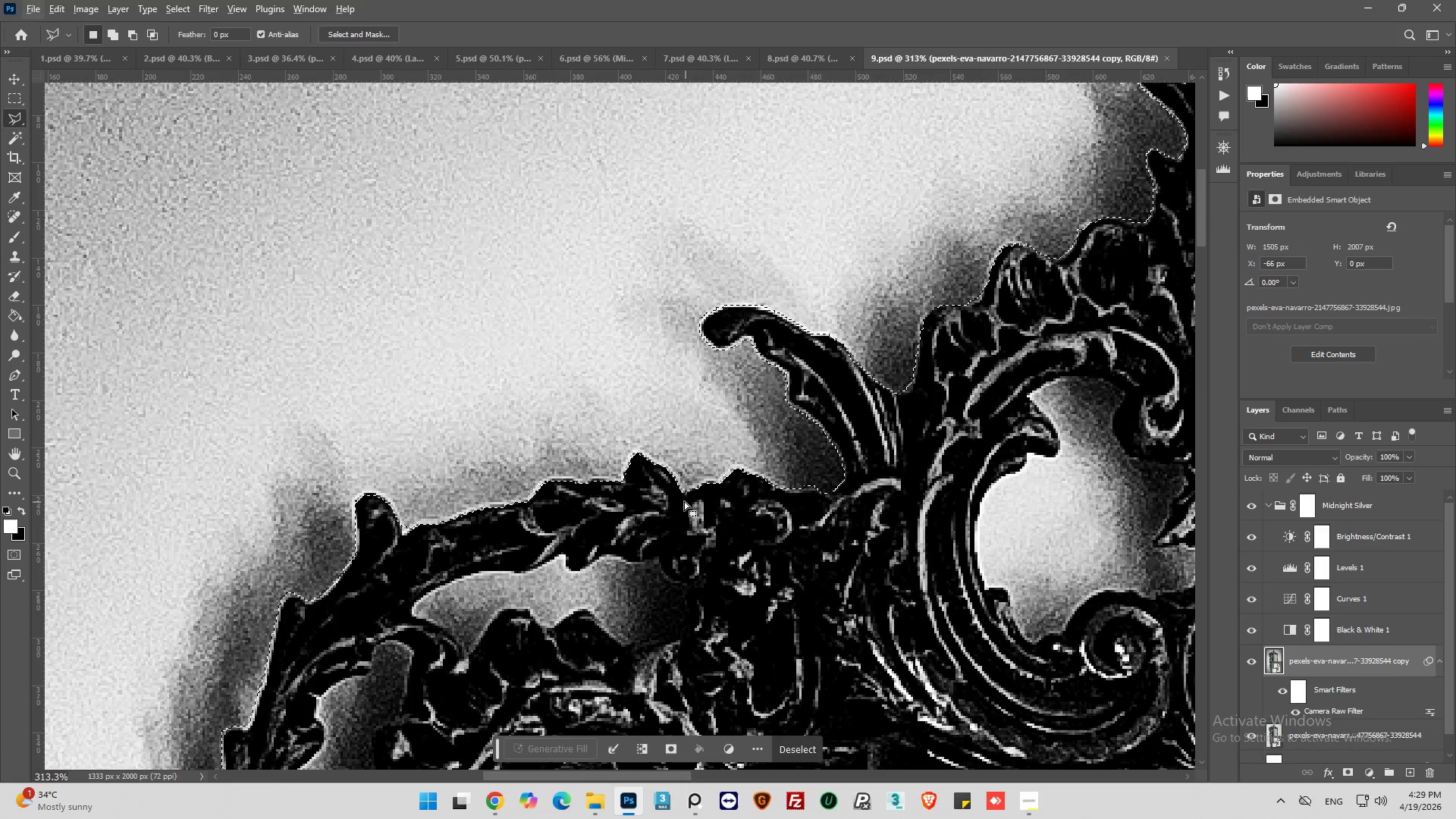 
key(Alt+AltLeft)
 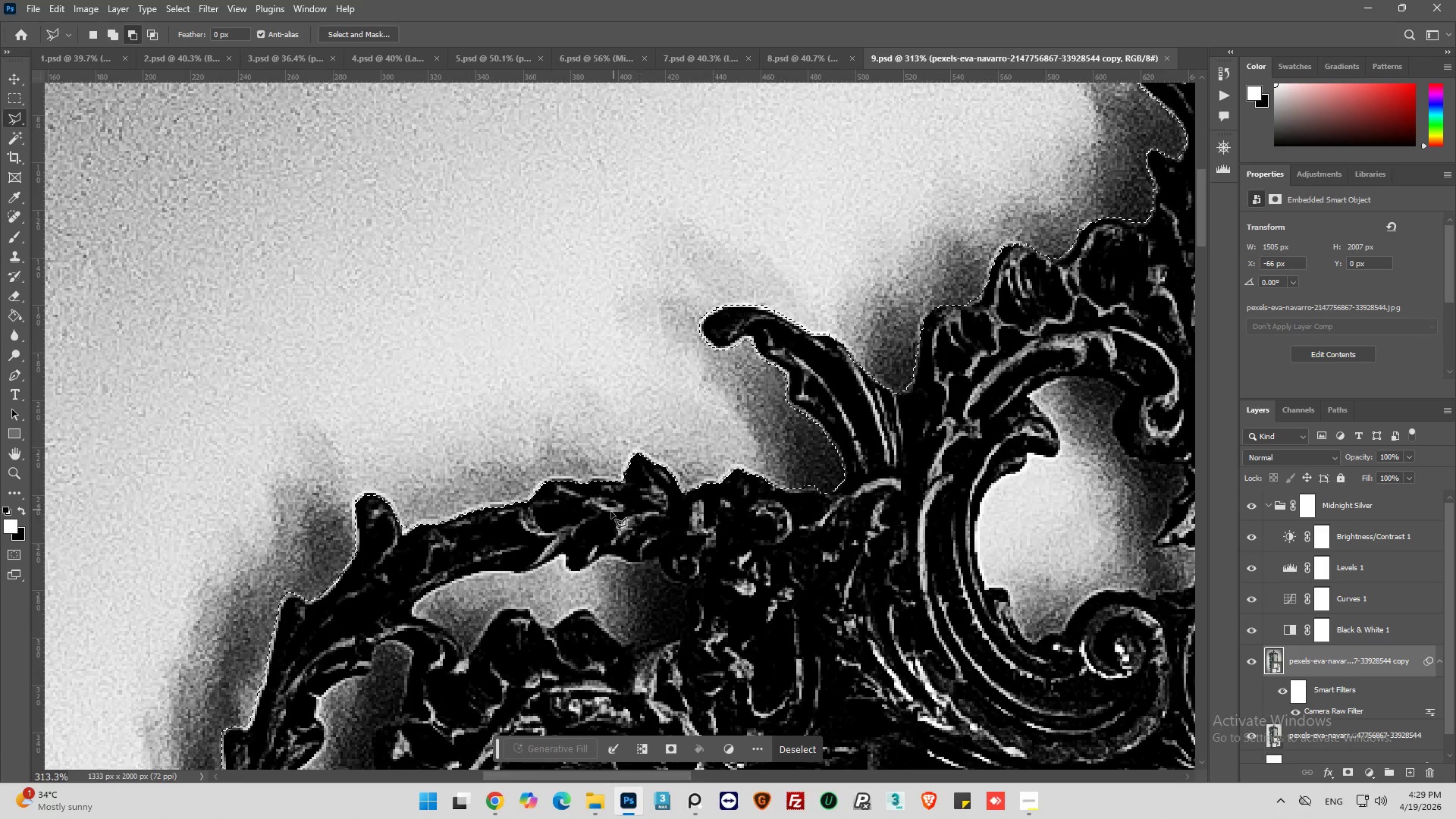 
scroll: coordinate [611, 512], scroll_direction: up, amount: 2.0
 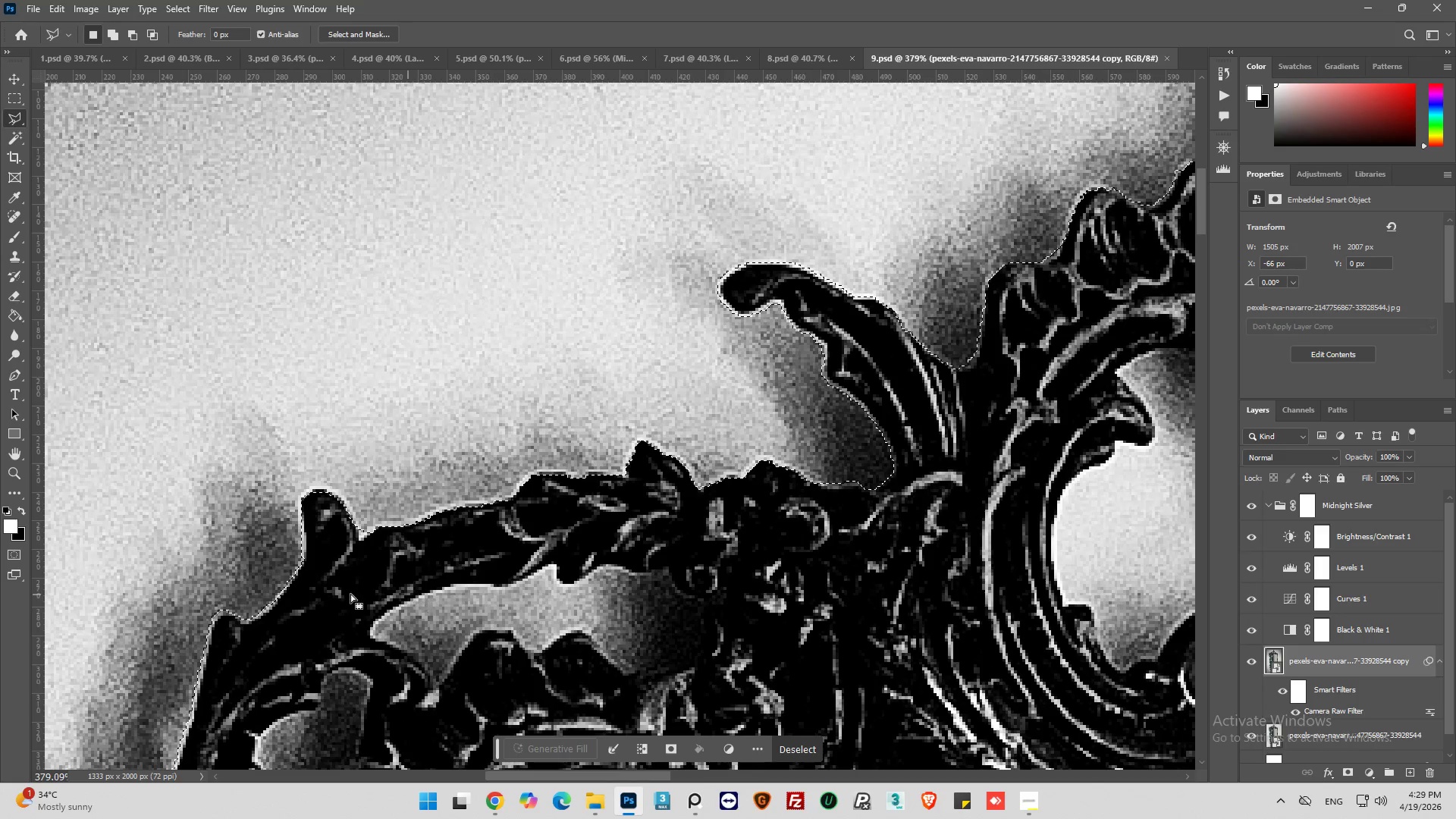 
key(Alt+AltLeft)
 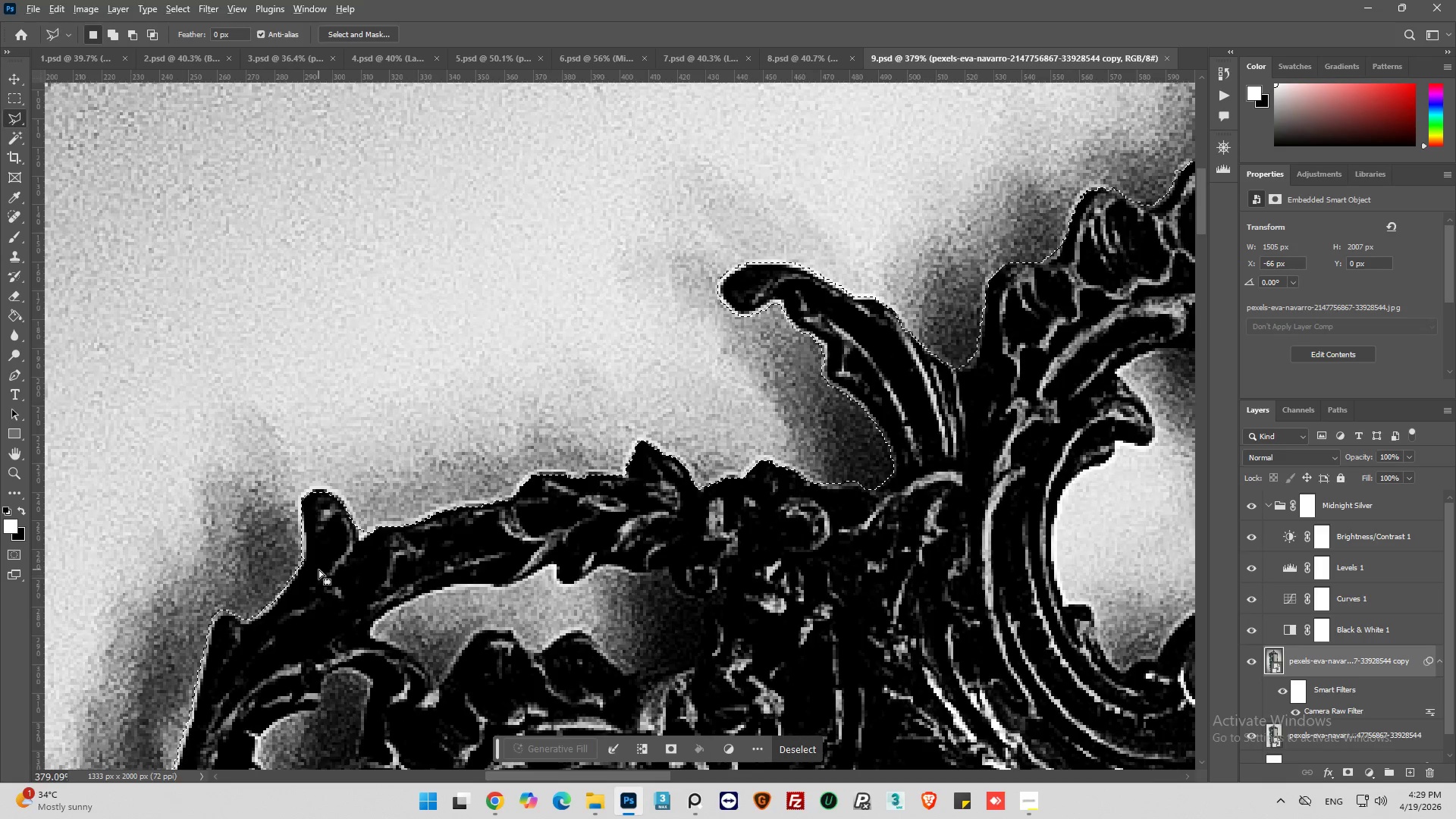 
scroll: coordinate [318, 570], scroll_direction: up, amount: 1.0
 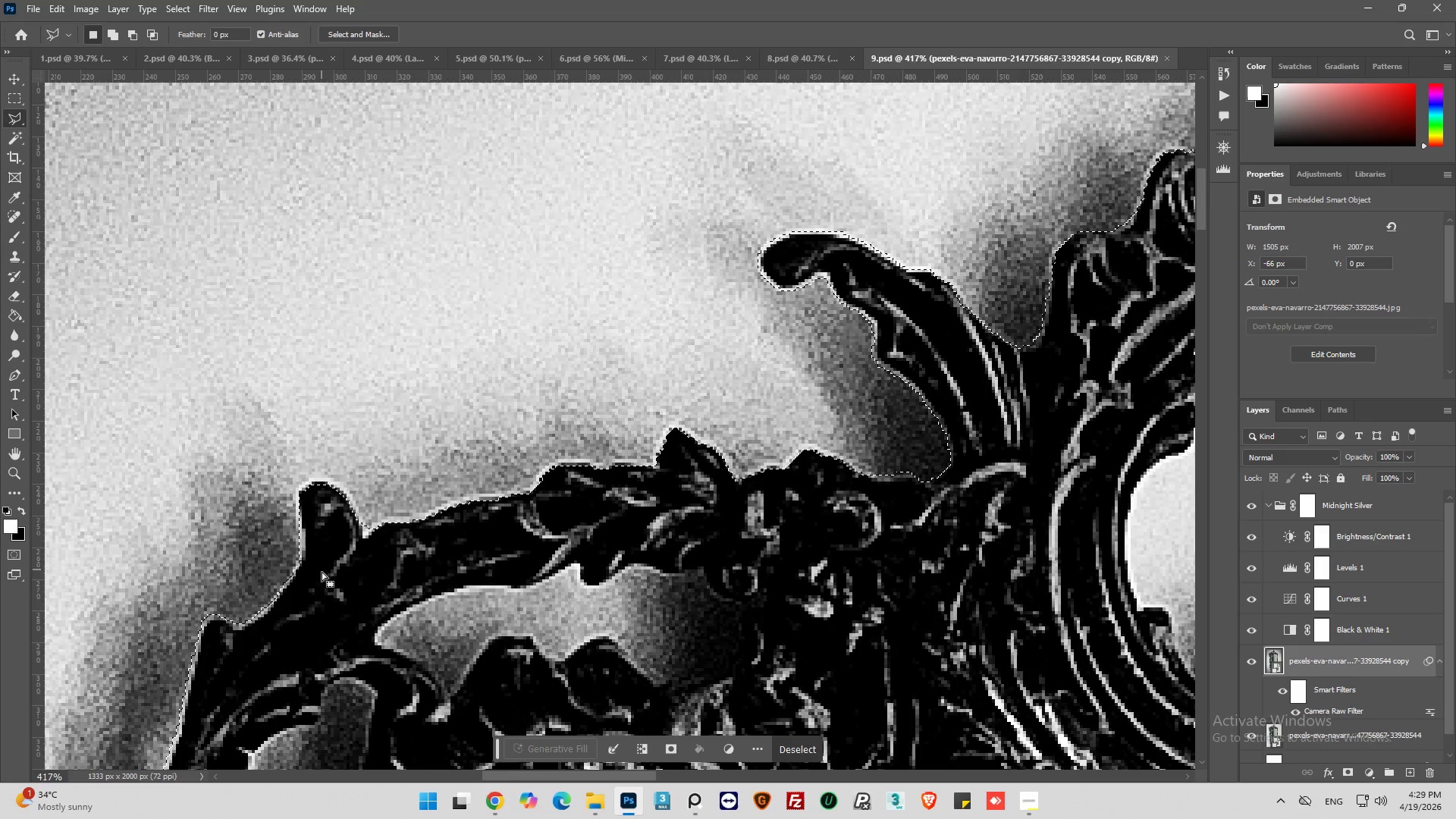 
hold_key(key=ShiftLeft, duration=0.84)
left_click([329, 585])
 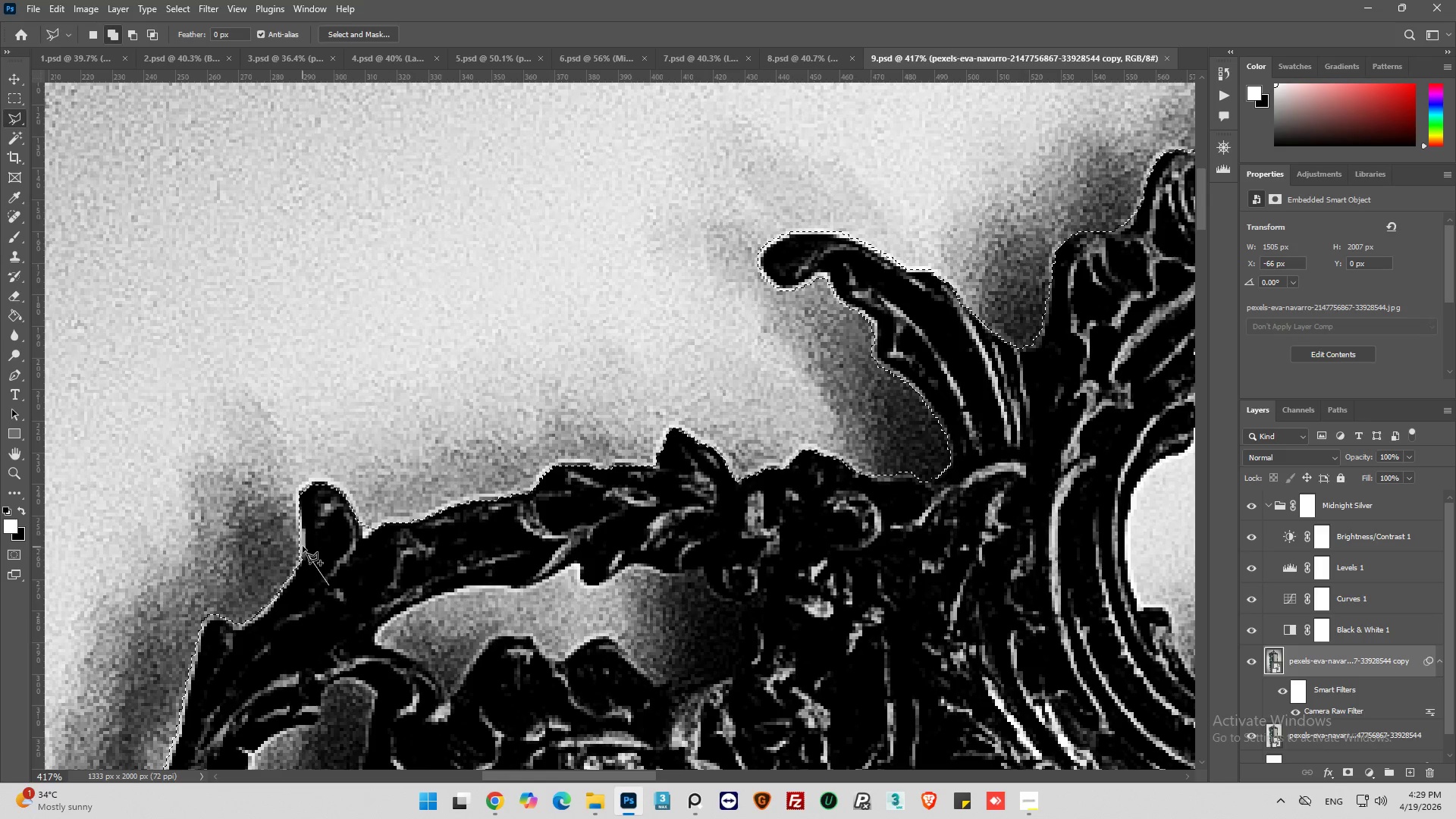 
left_click([303, 542])
 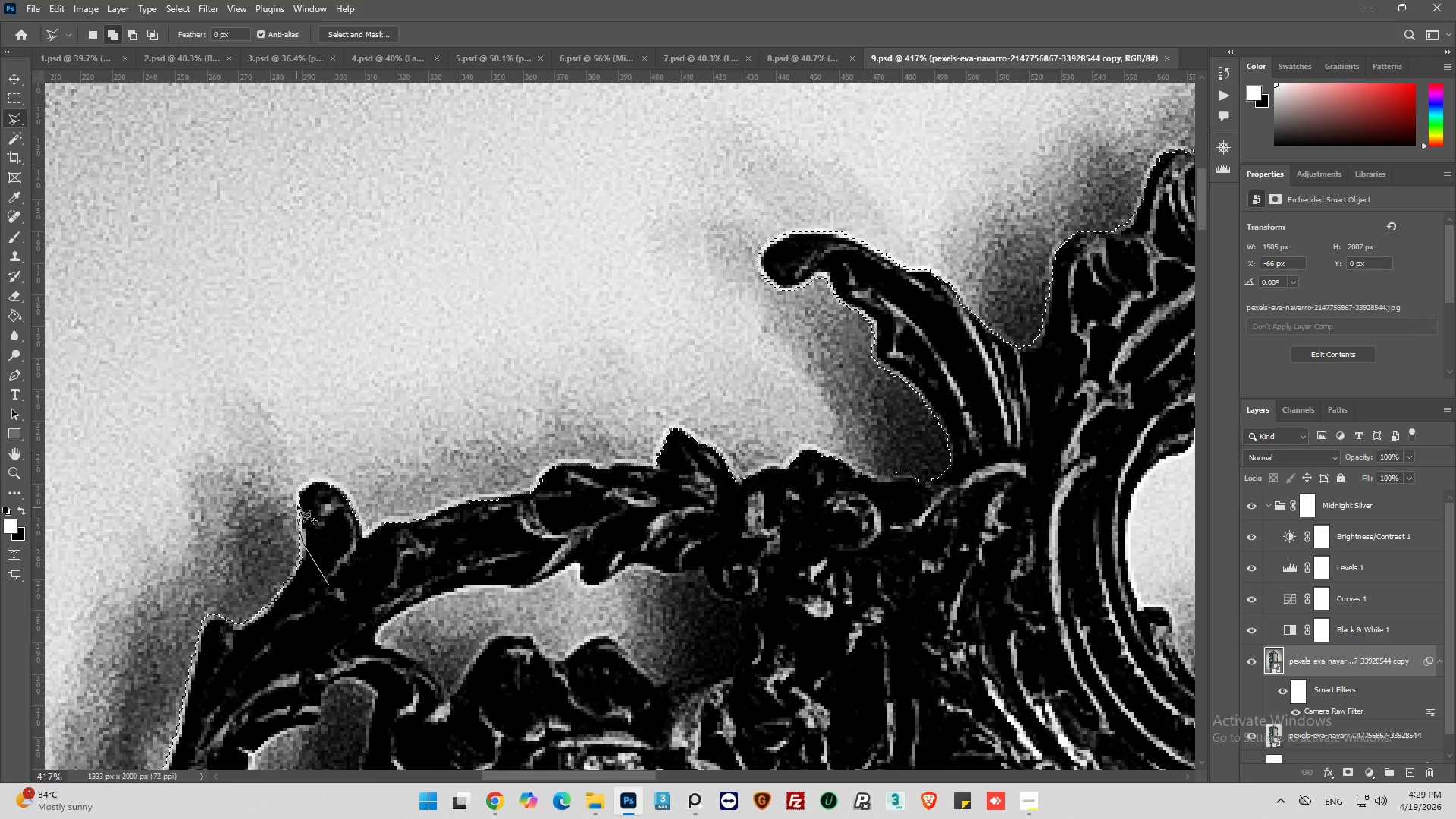 
left_click([297, 500])
 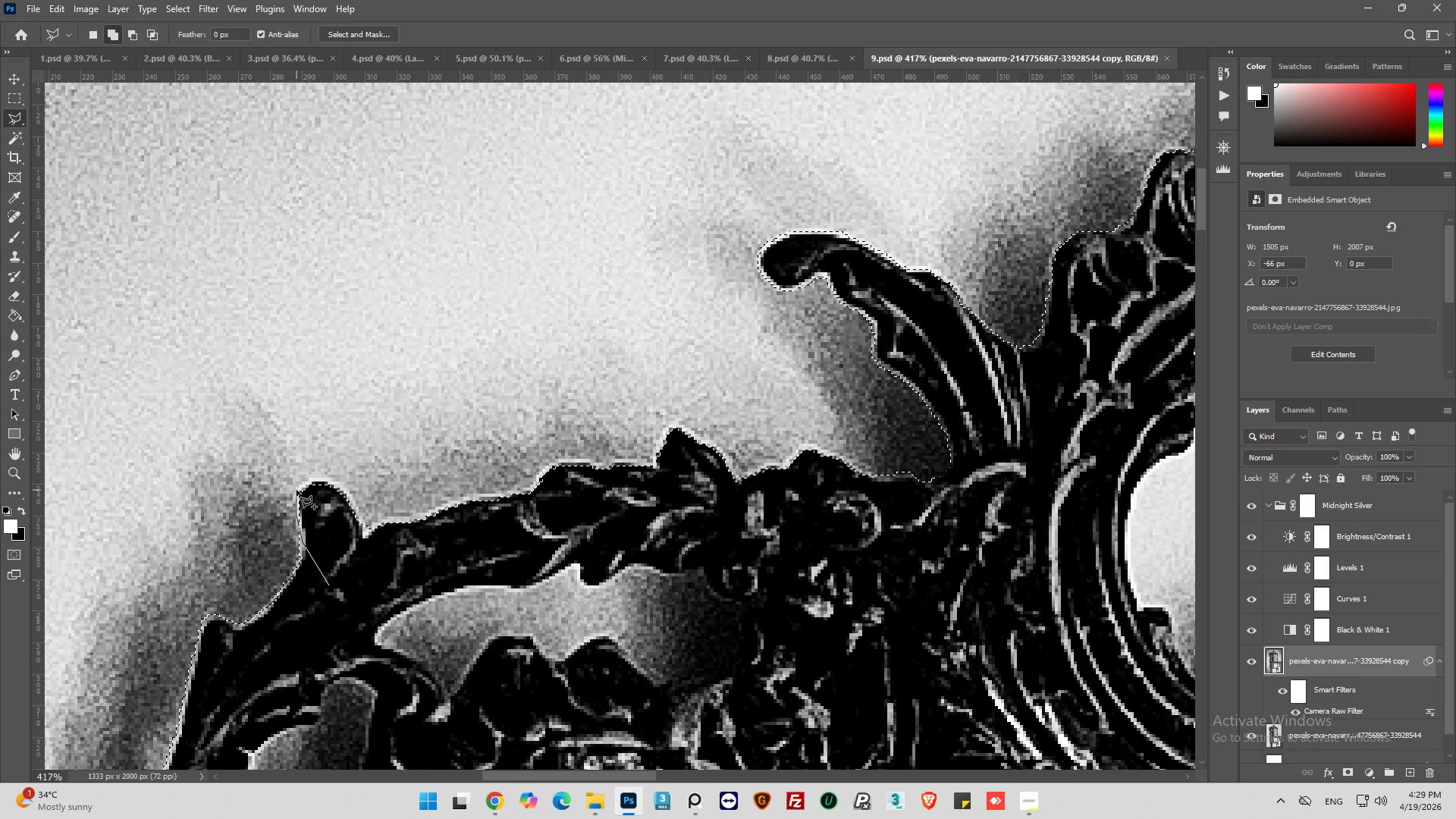 
left_click_drag(start_coordinate=[297, 489], to_coordinate=[300, 488])
 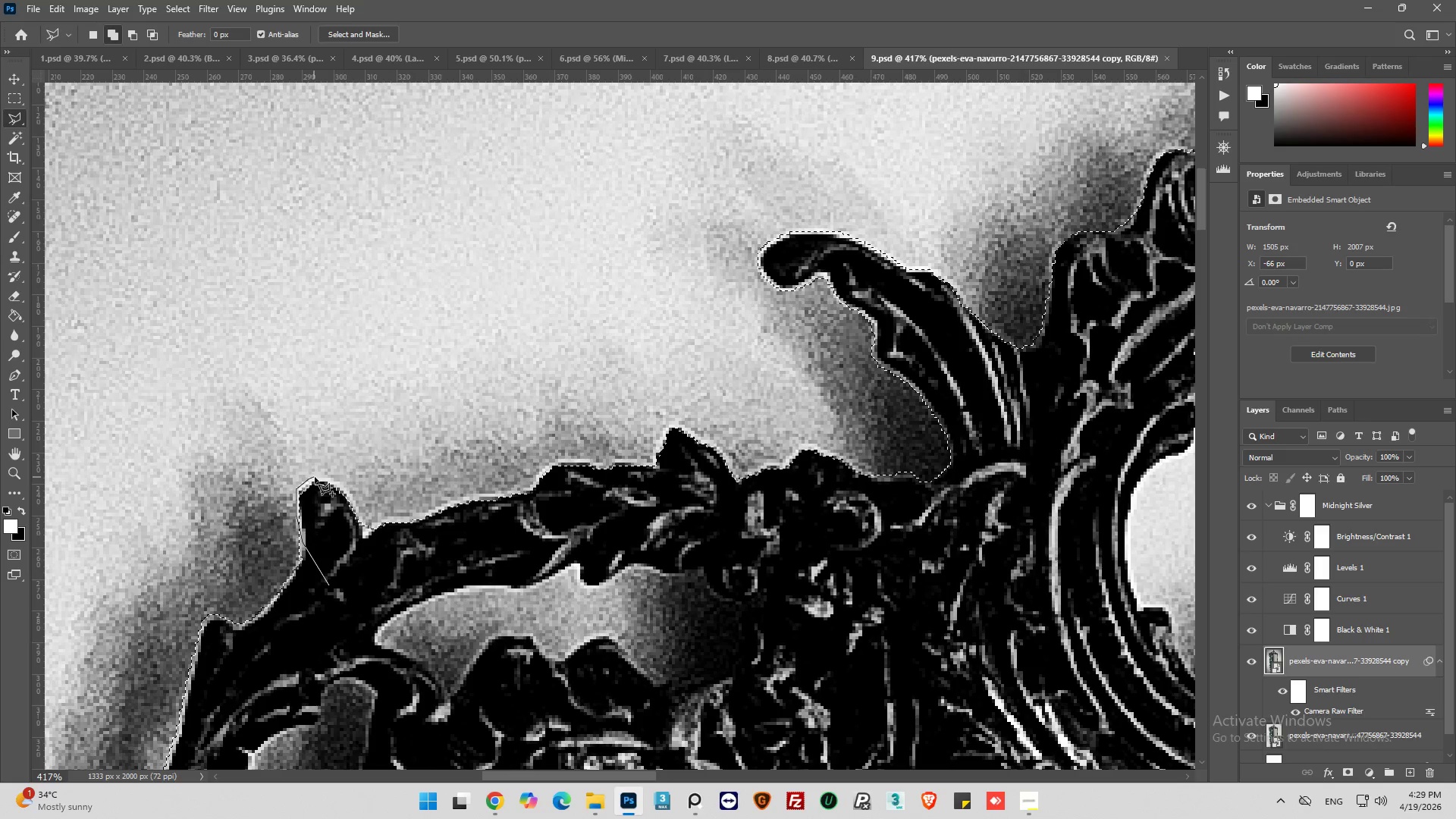 
left_click([318, 478])
 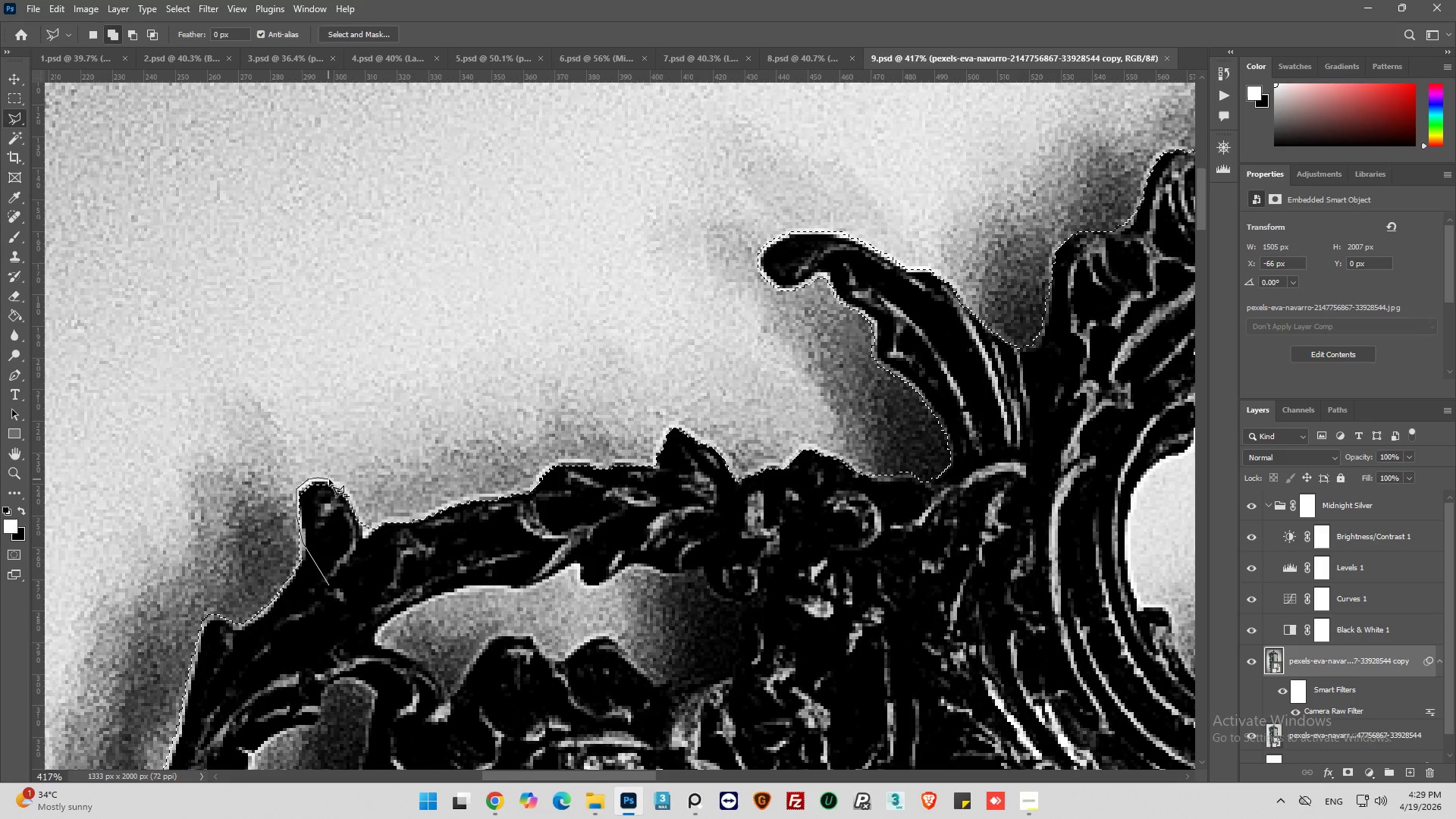 
left_click_drag(start_coordinate=[328, 479], to_coordinate=[332, 480])
 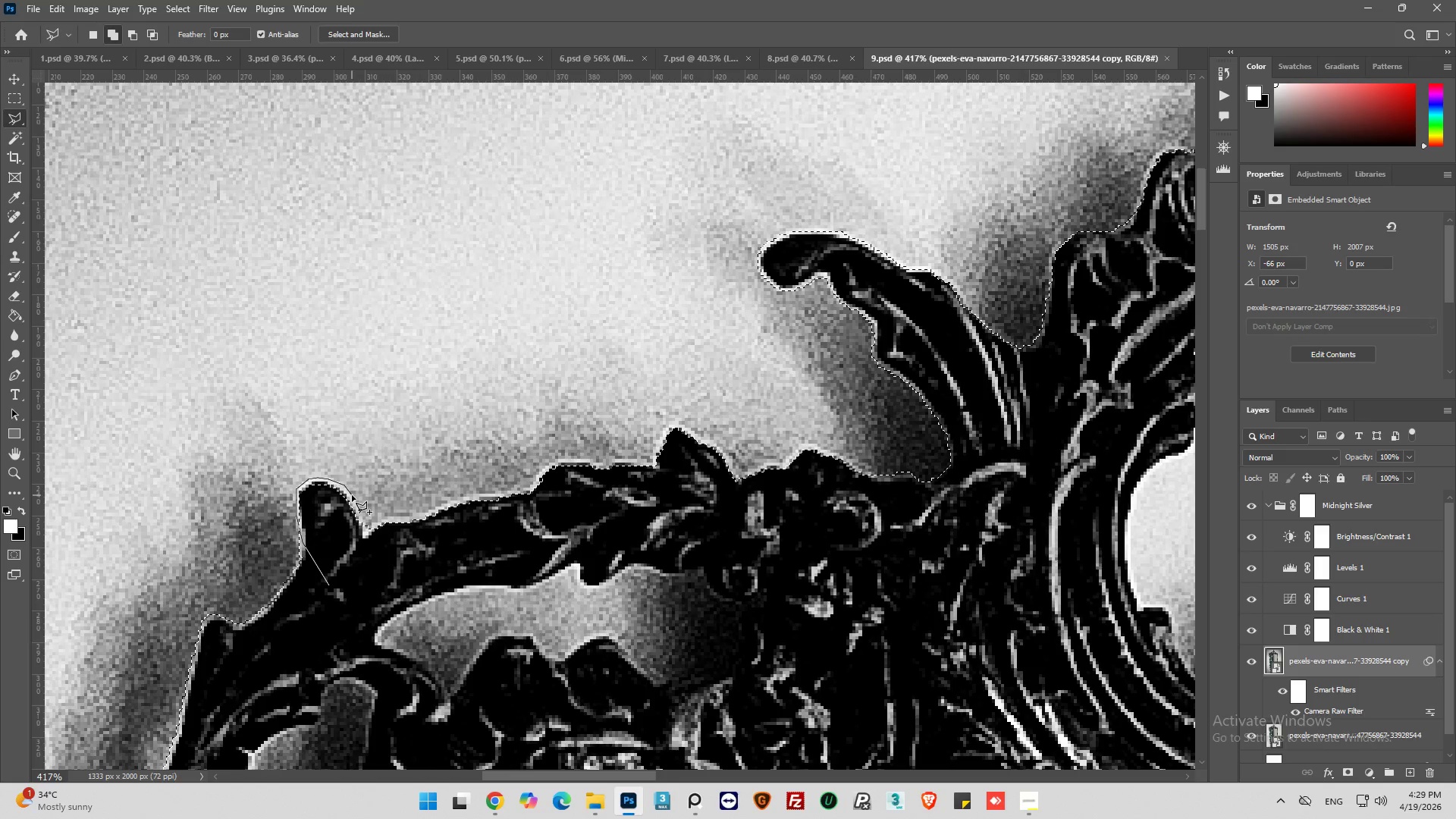 
left_click([353, 497])
 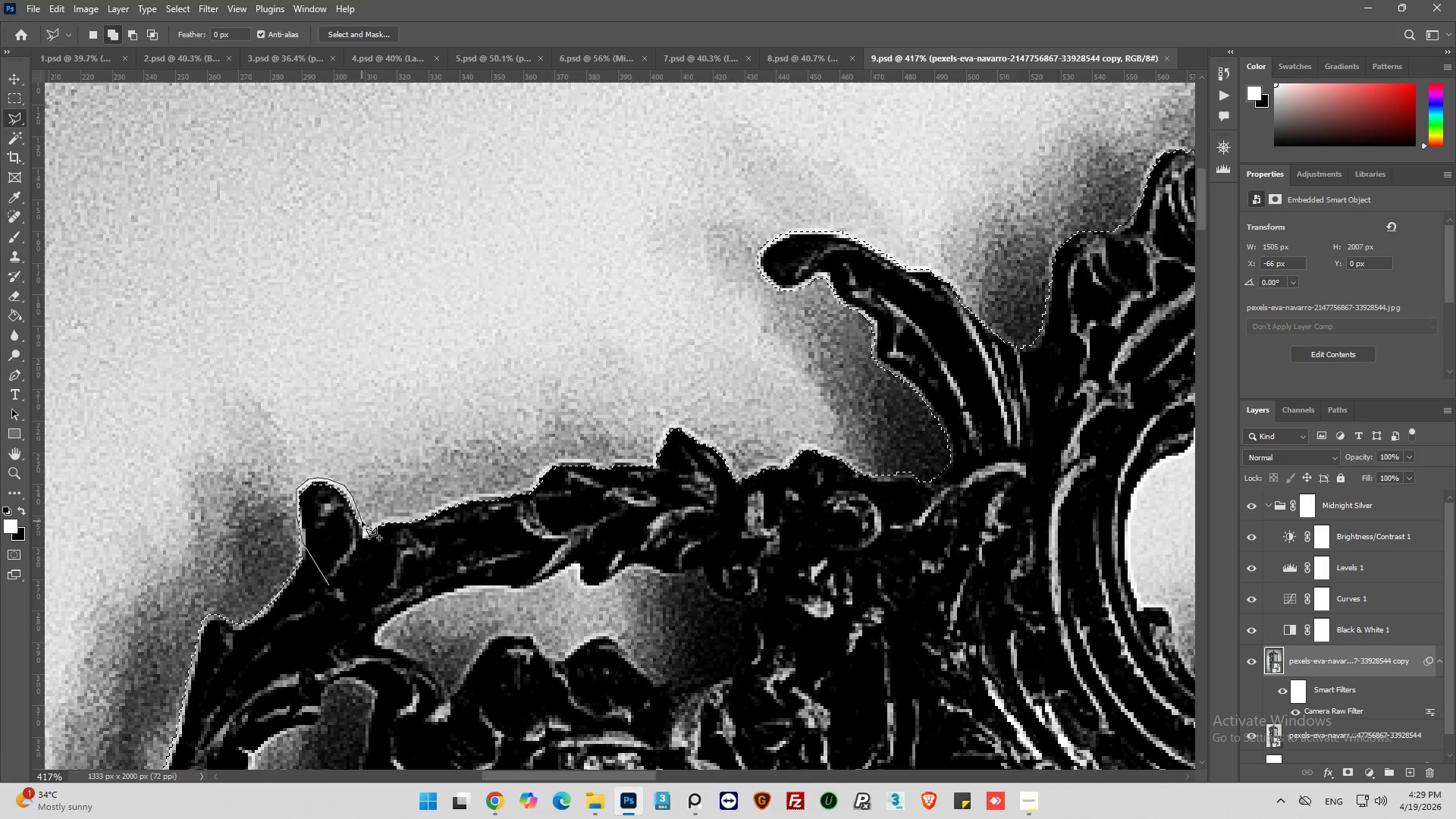 
left_click([362, 521])
 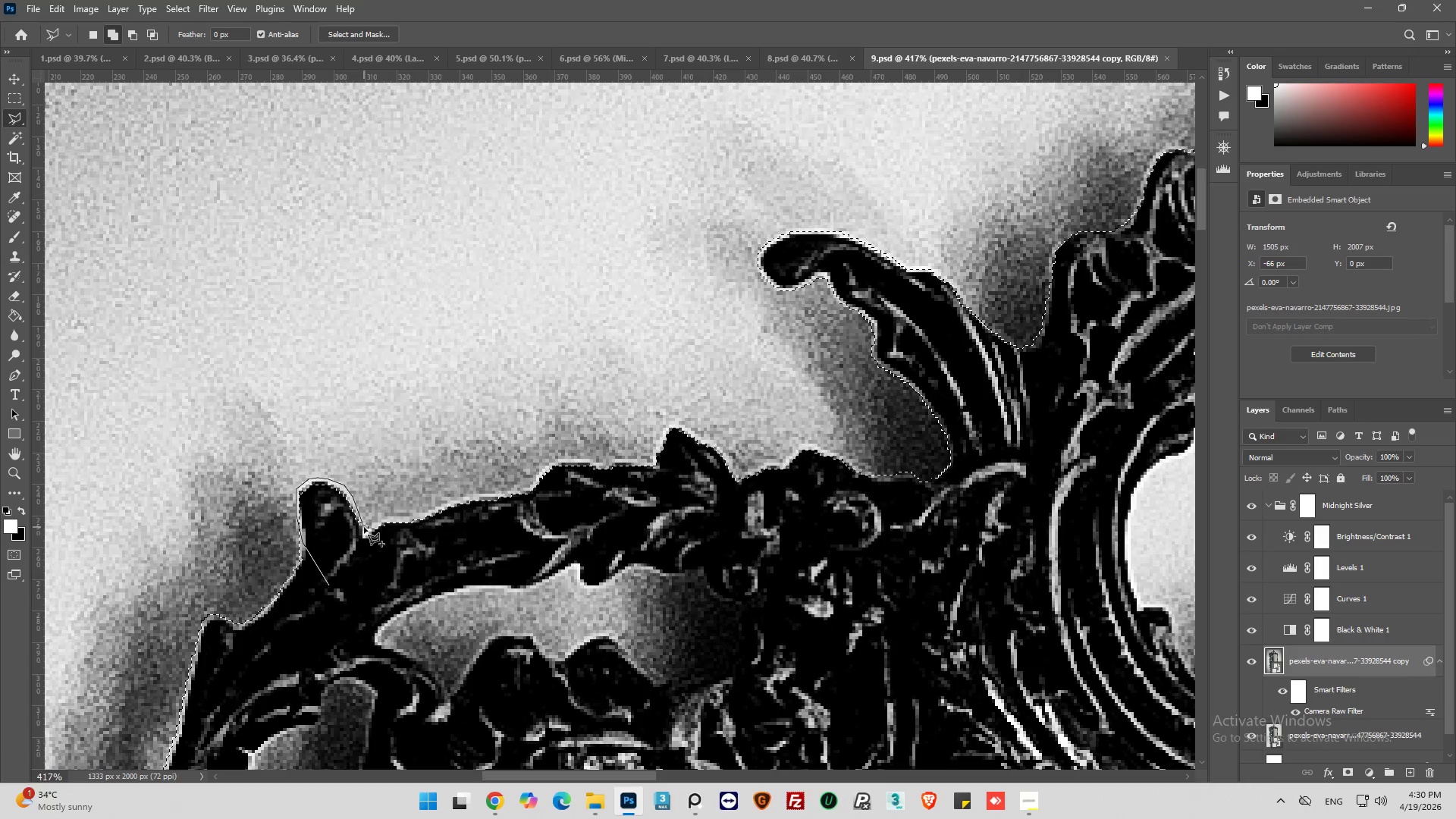 
left_click([365, 527])
 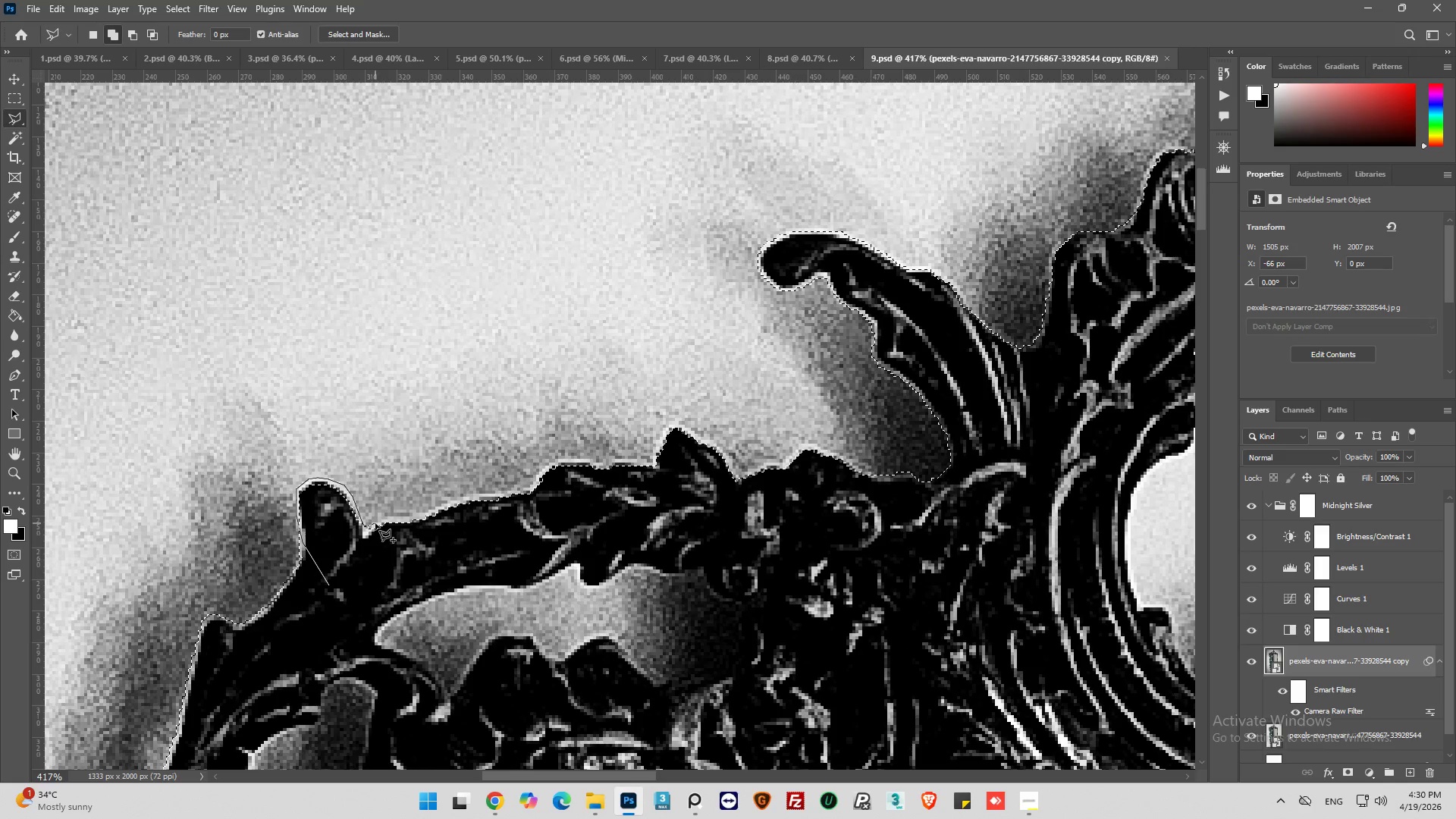 
left_click([375, 523])
 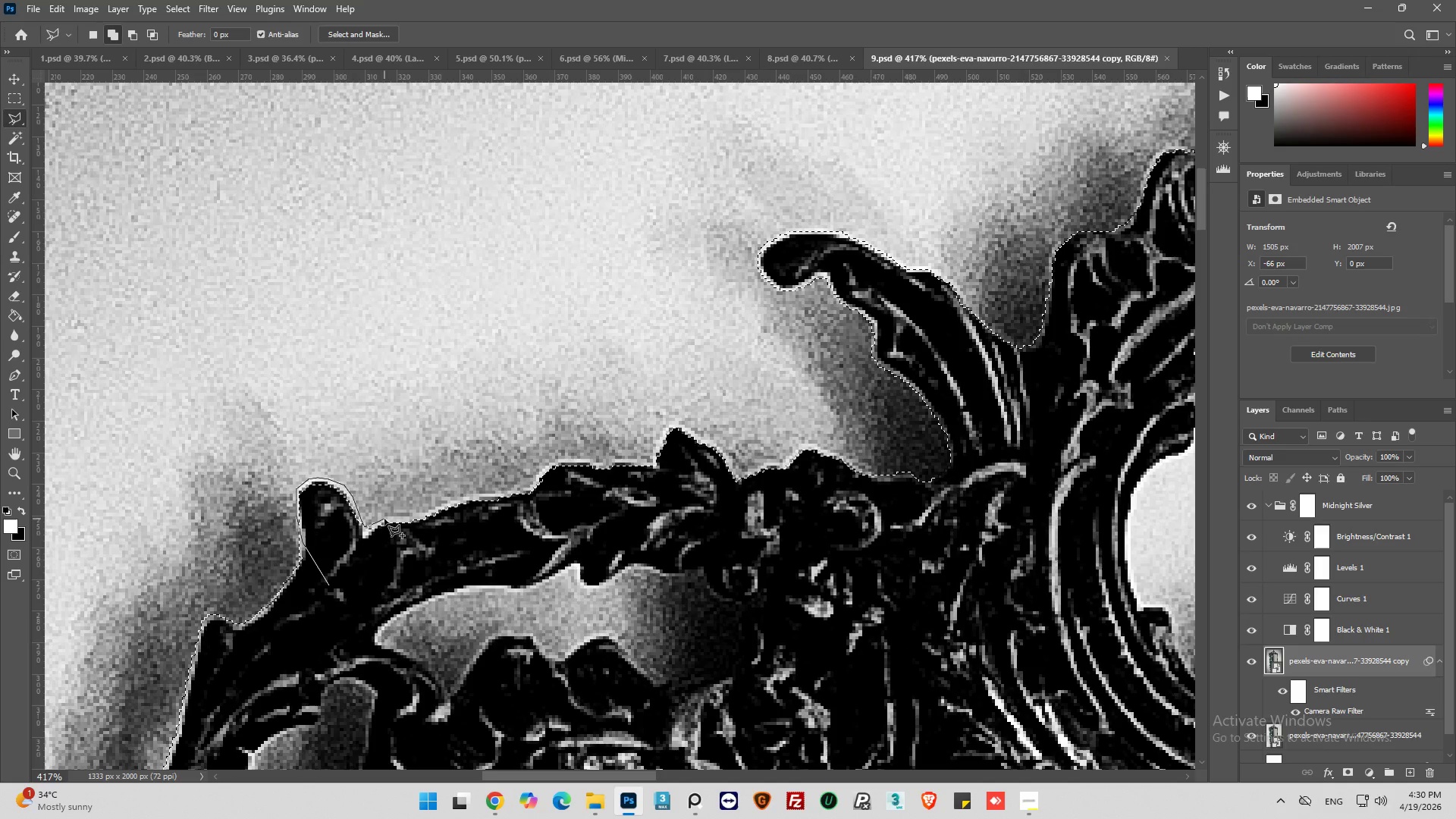 
left_click([384, 519])
 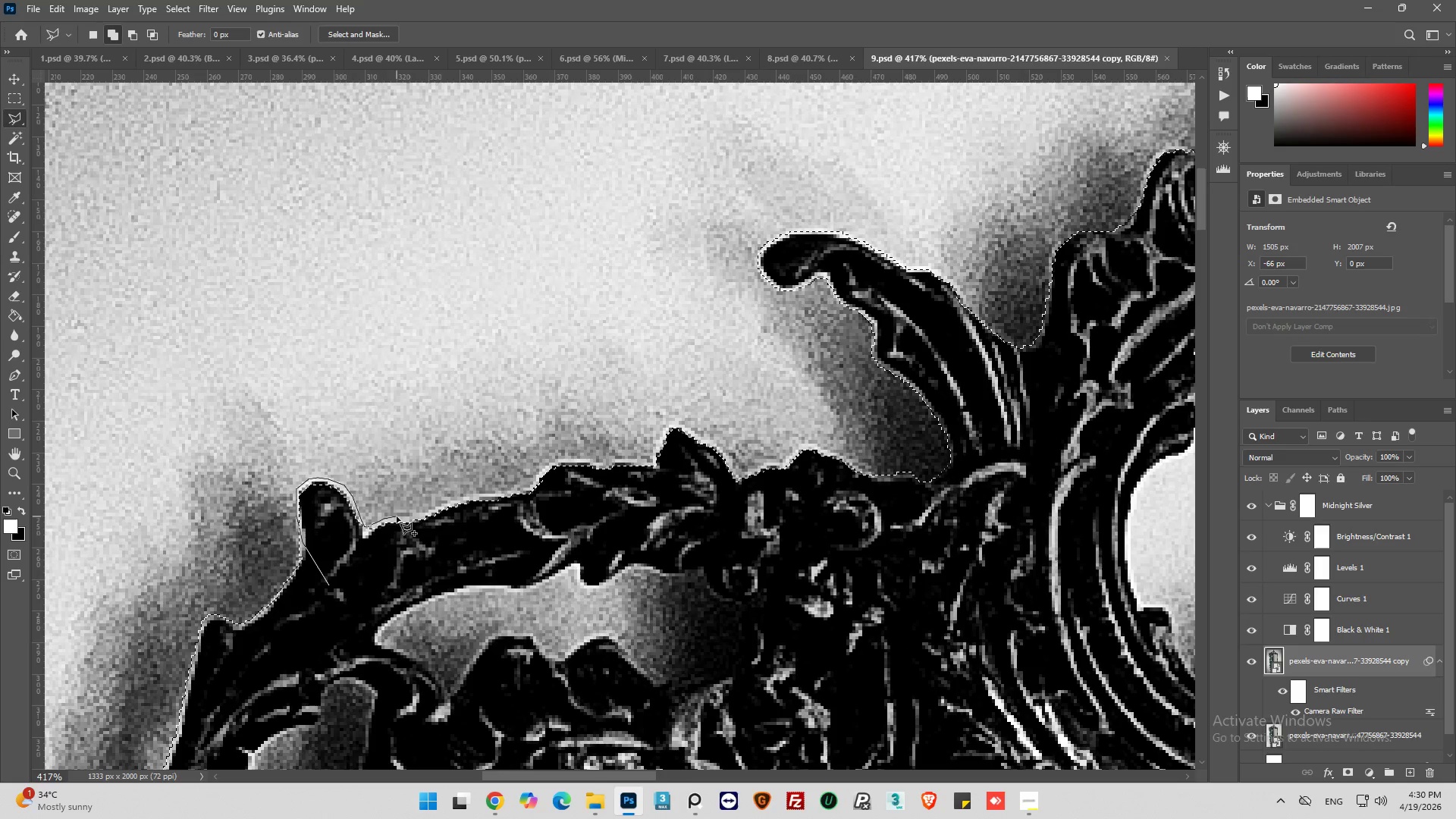 
left_click([397, 516])
 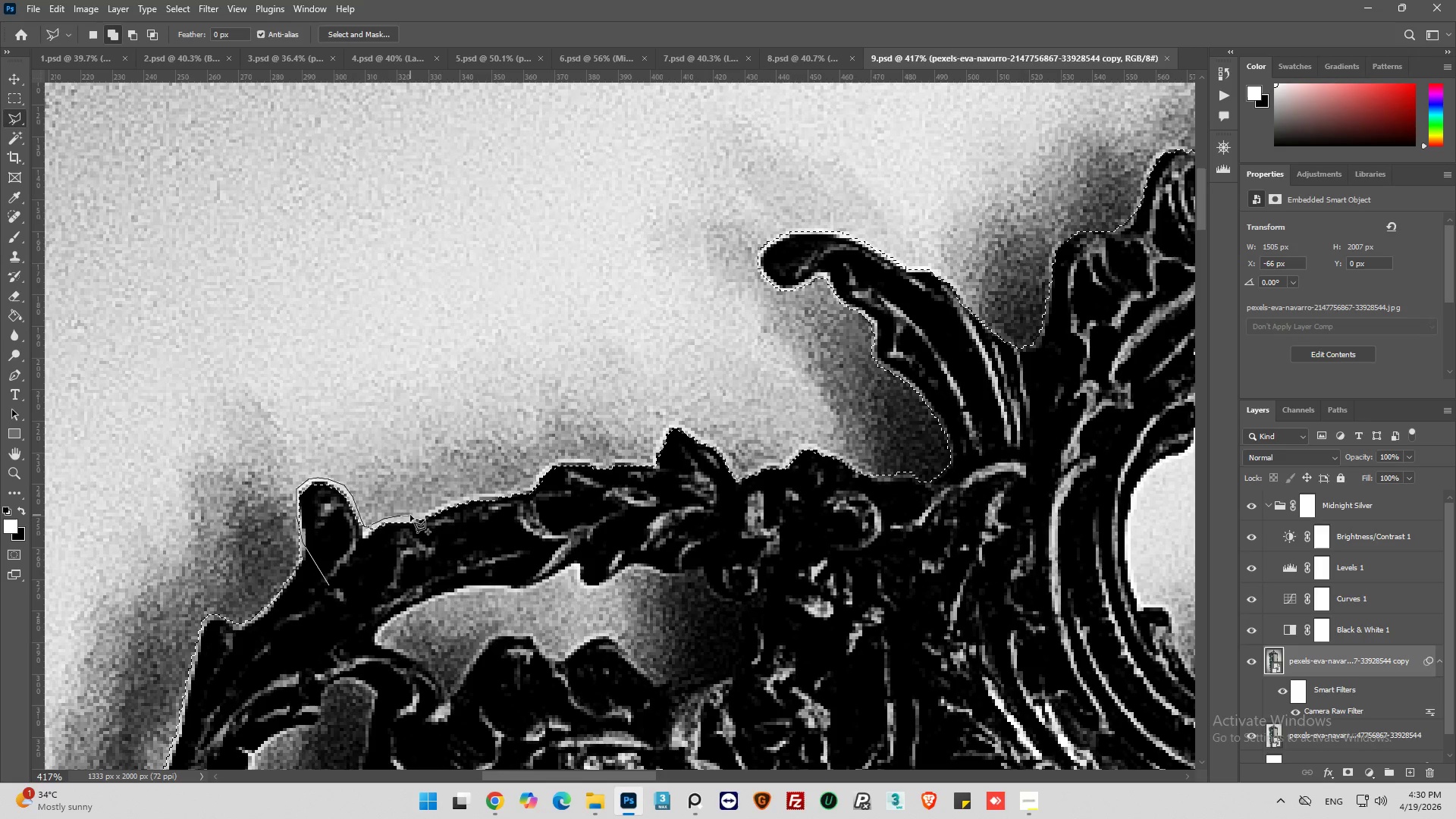 
left_click([410, 515])
 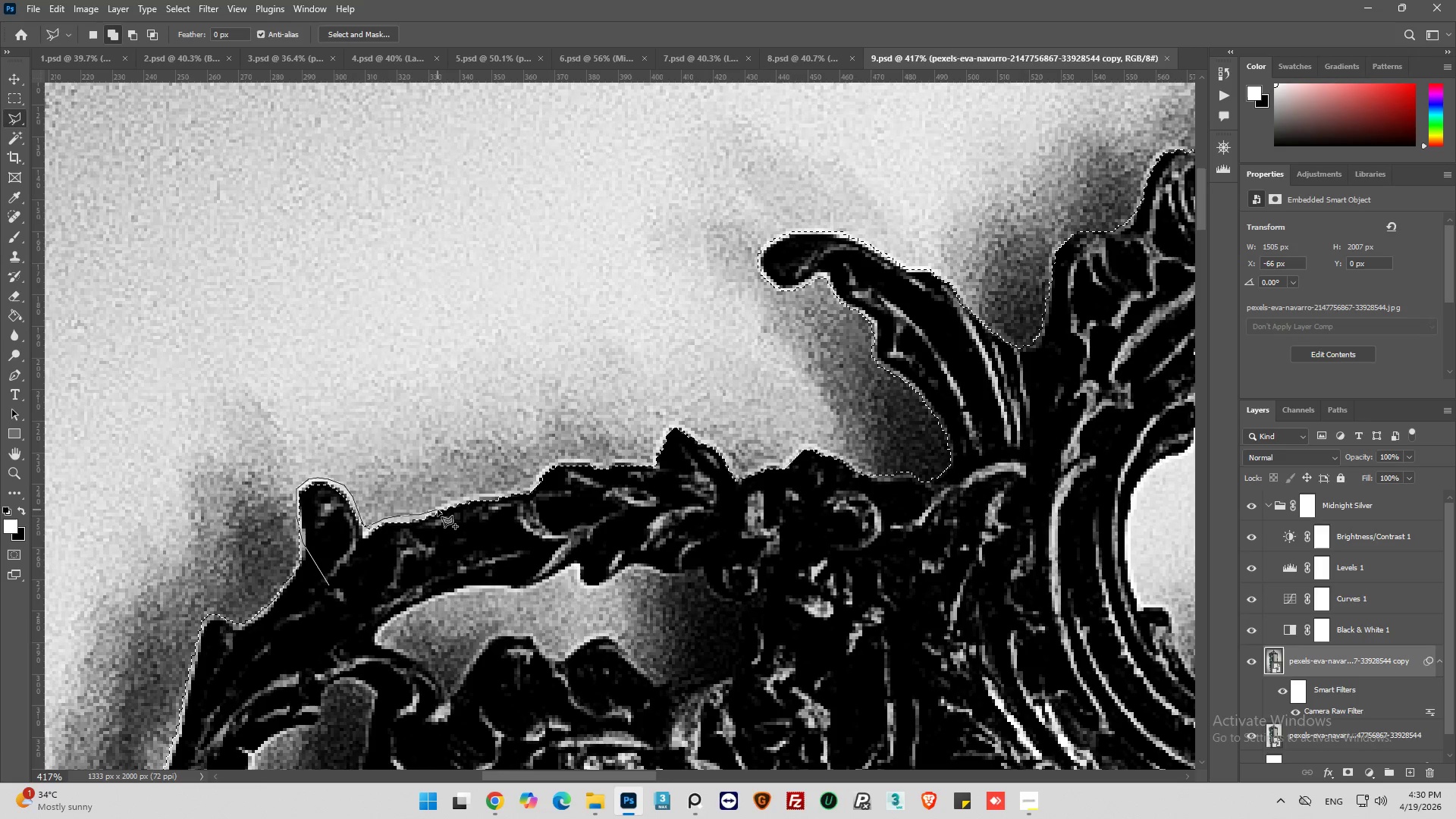 
left_click([440, 507])
 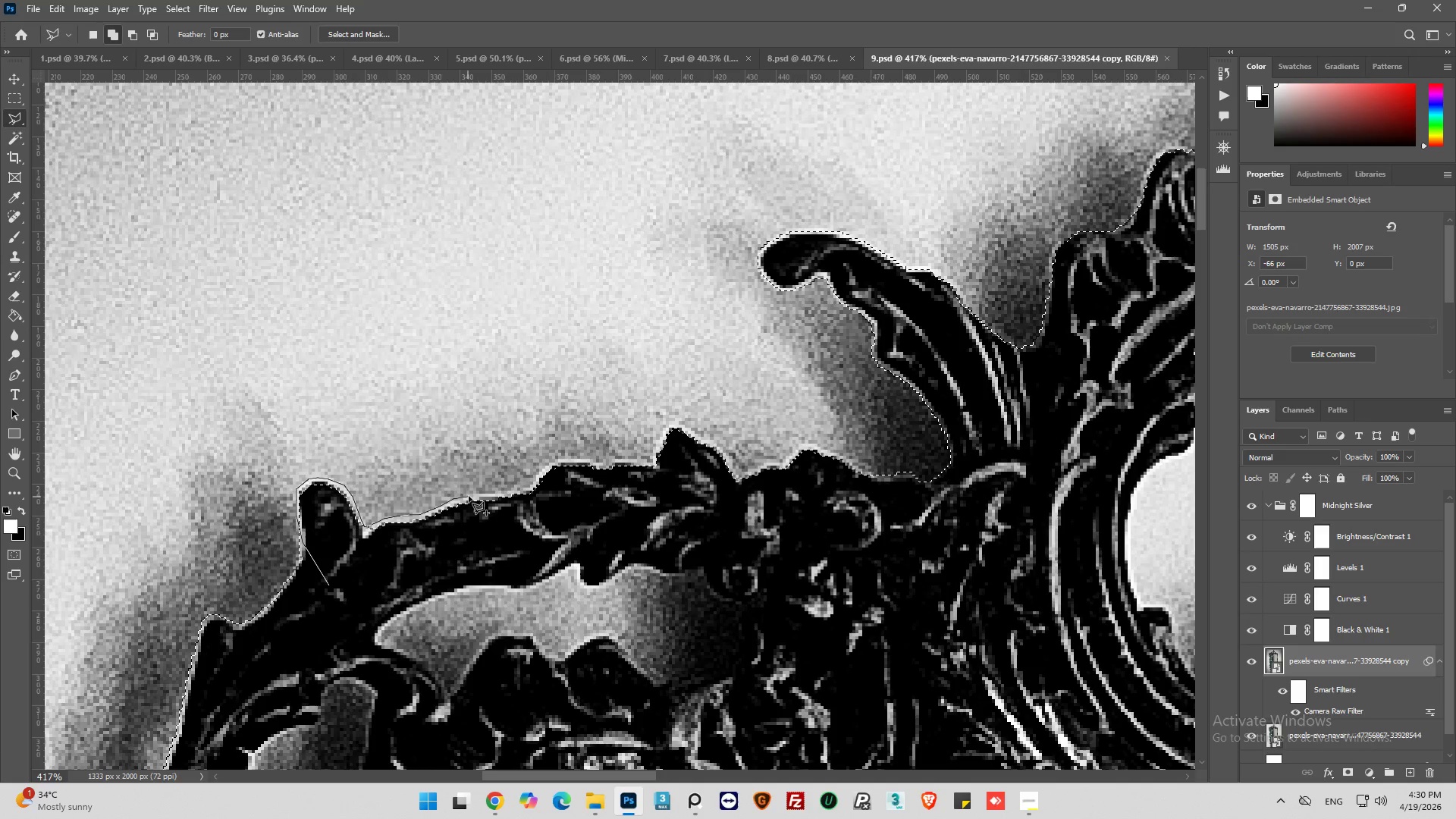 
left_click([472, 495])
 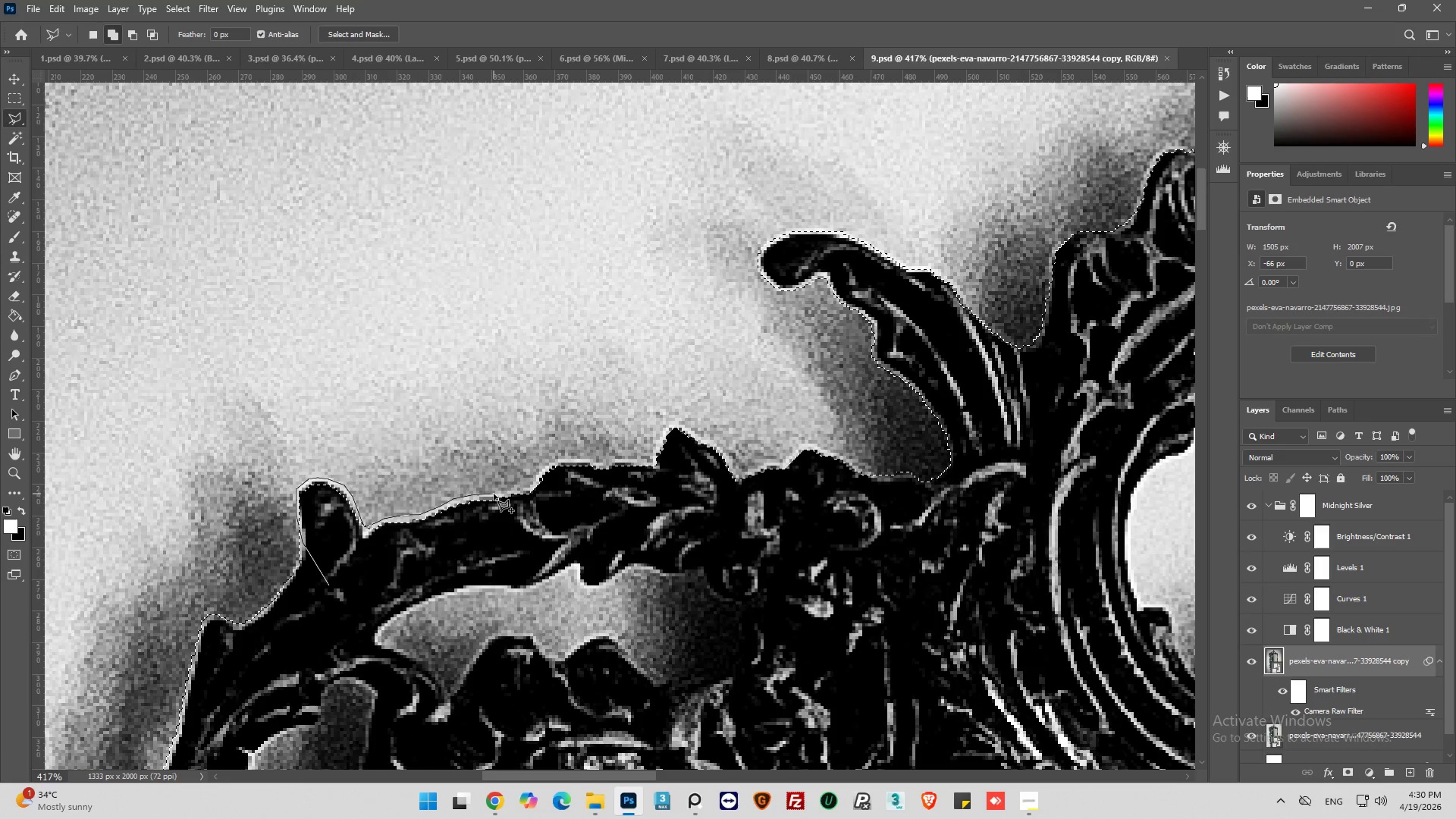 
left_click([494, 494])
 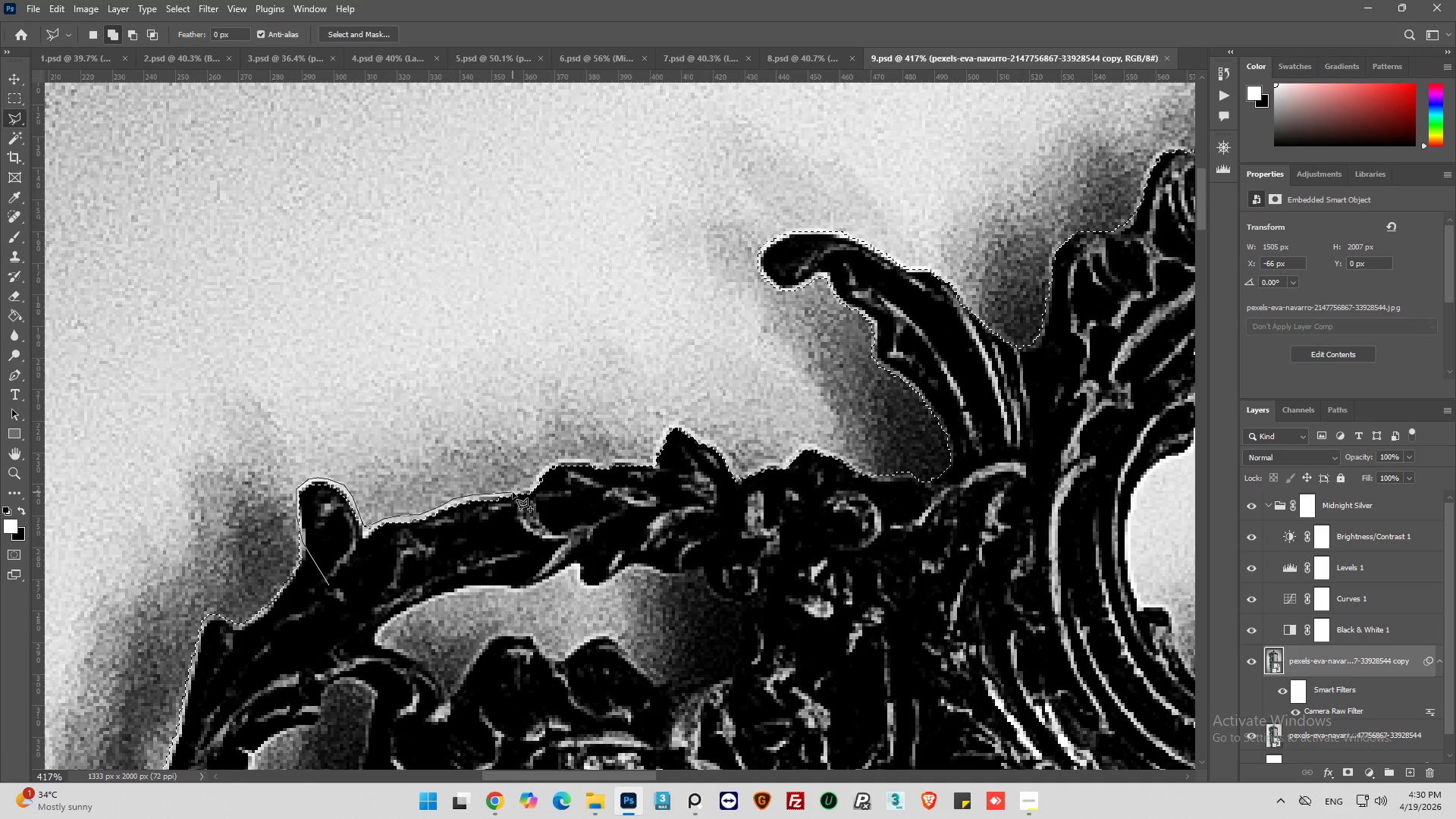 
left_click([513, 492])
 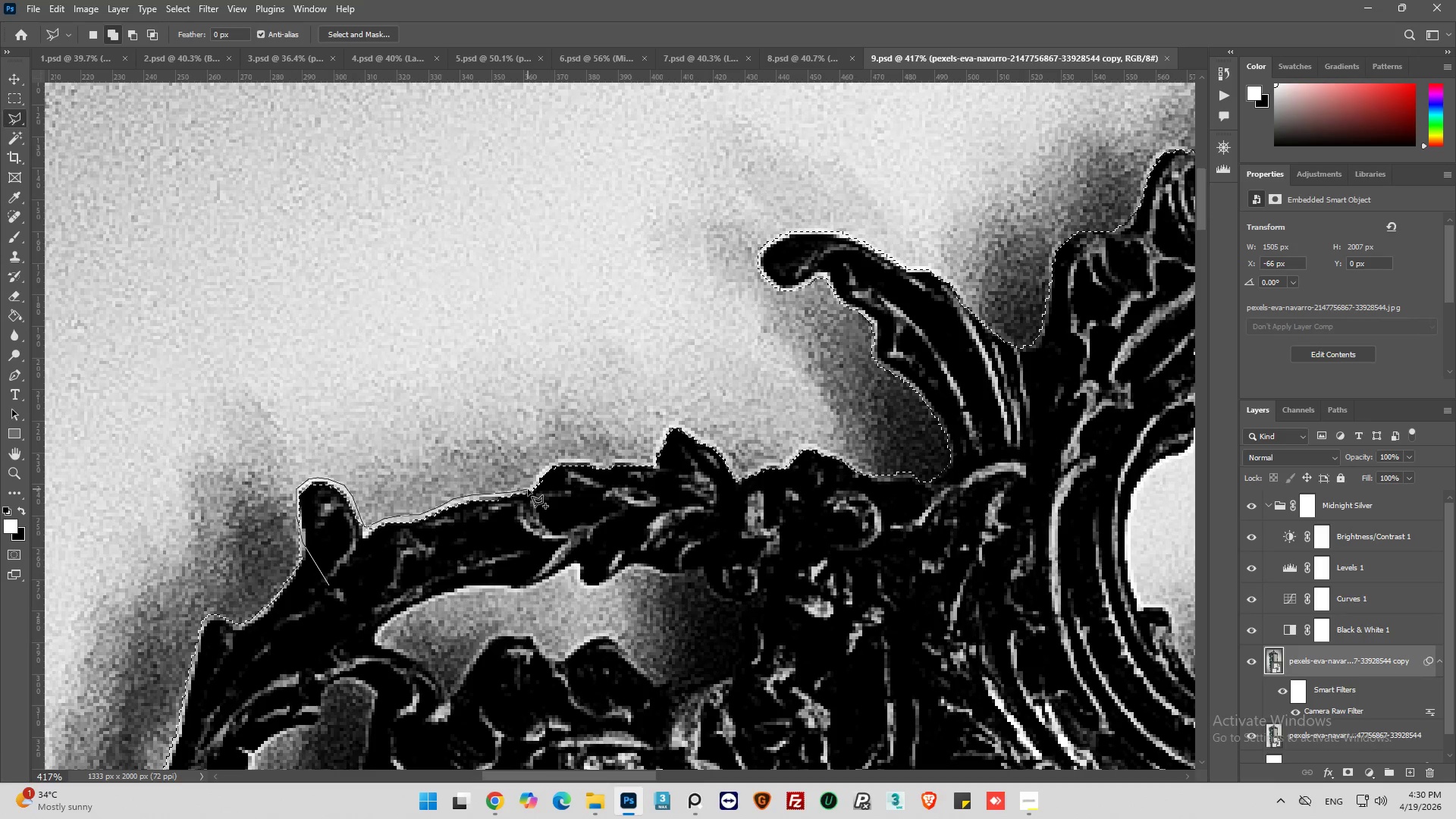 
left_click([528, 489])
 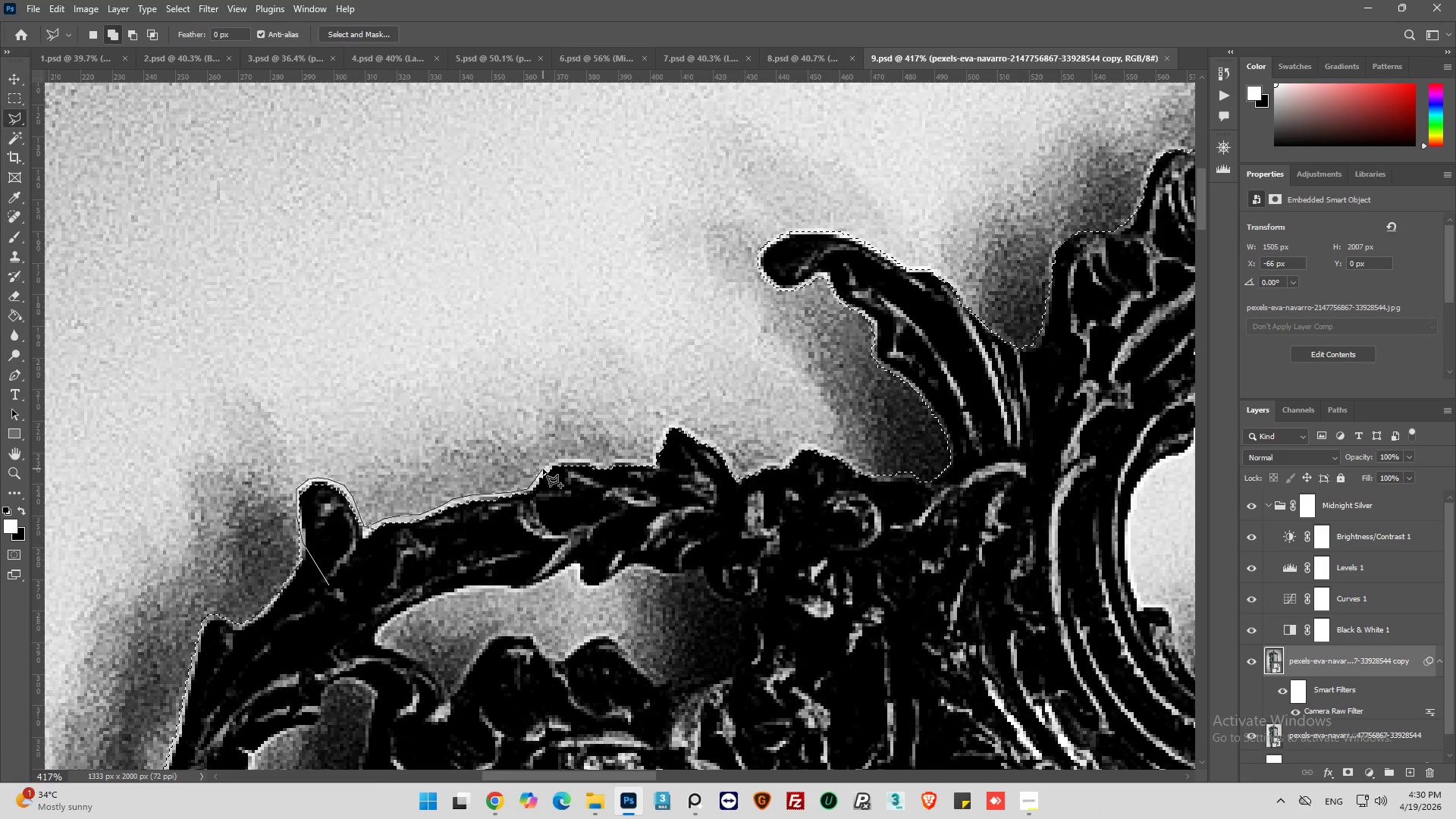 
left_click([543, 469])
 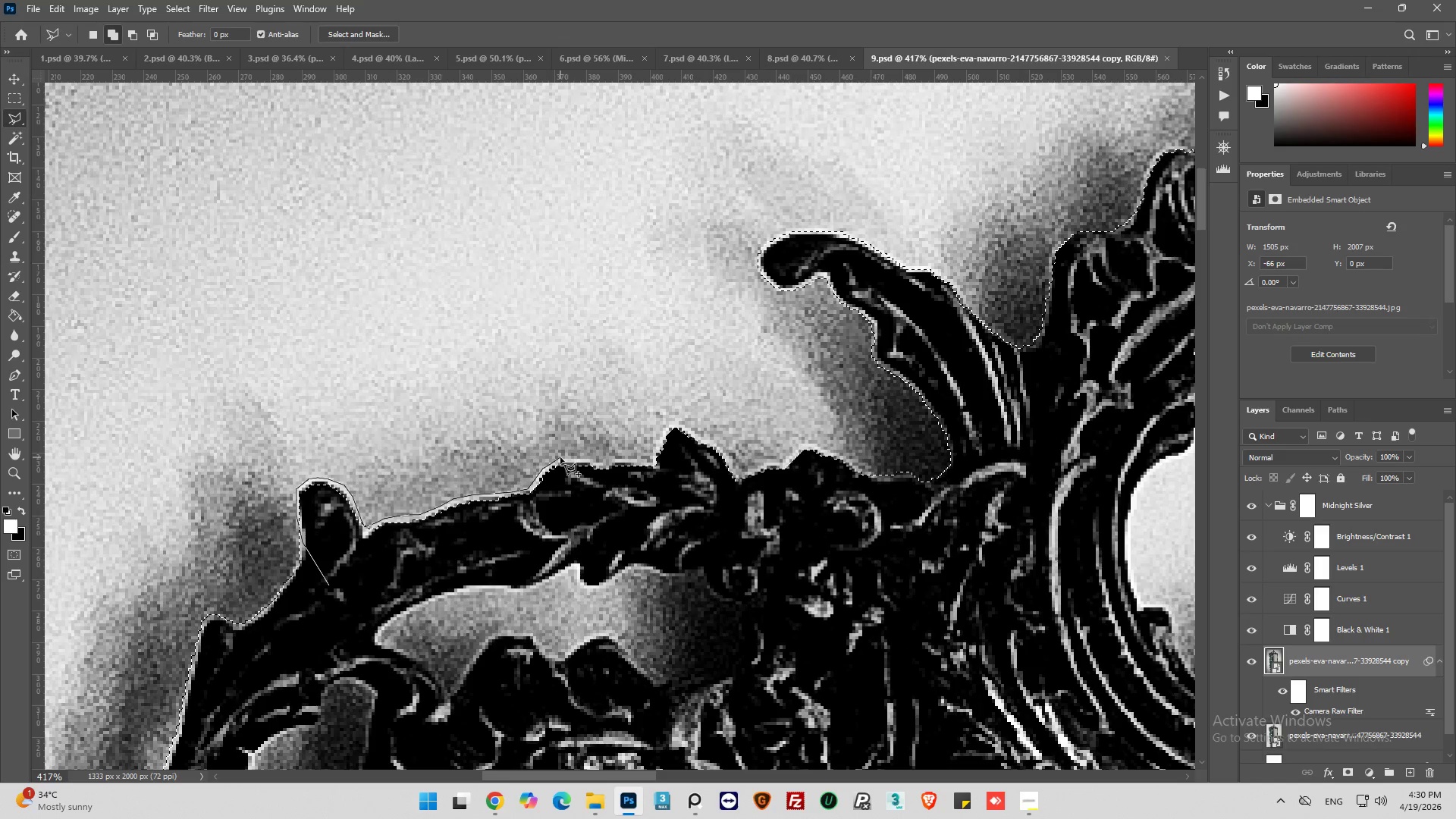 
left_click([560, 457])
 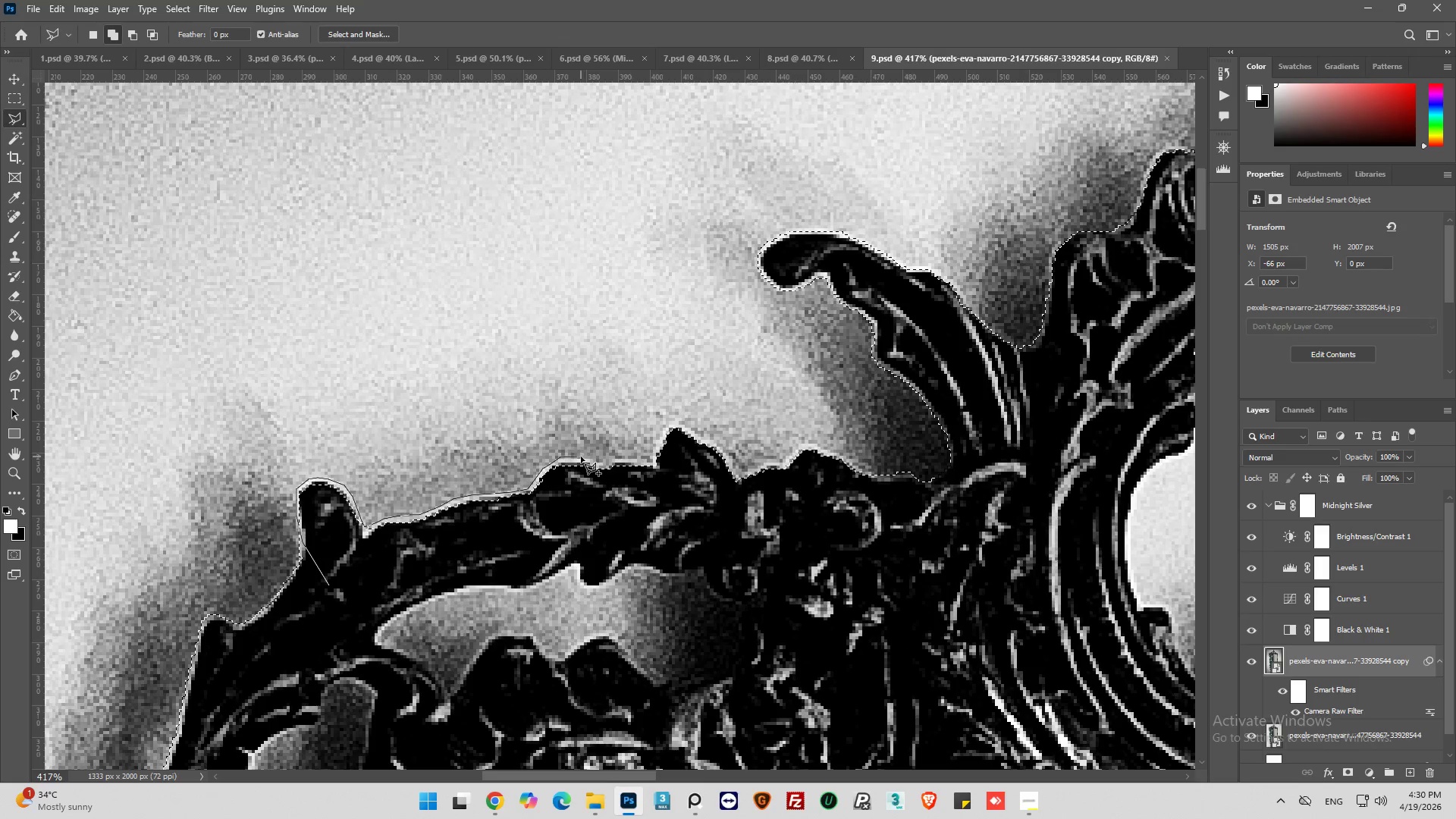 
left_click([581, 457])
 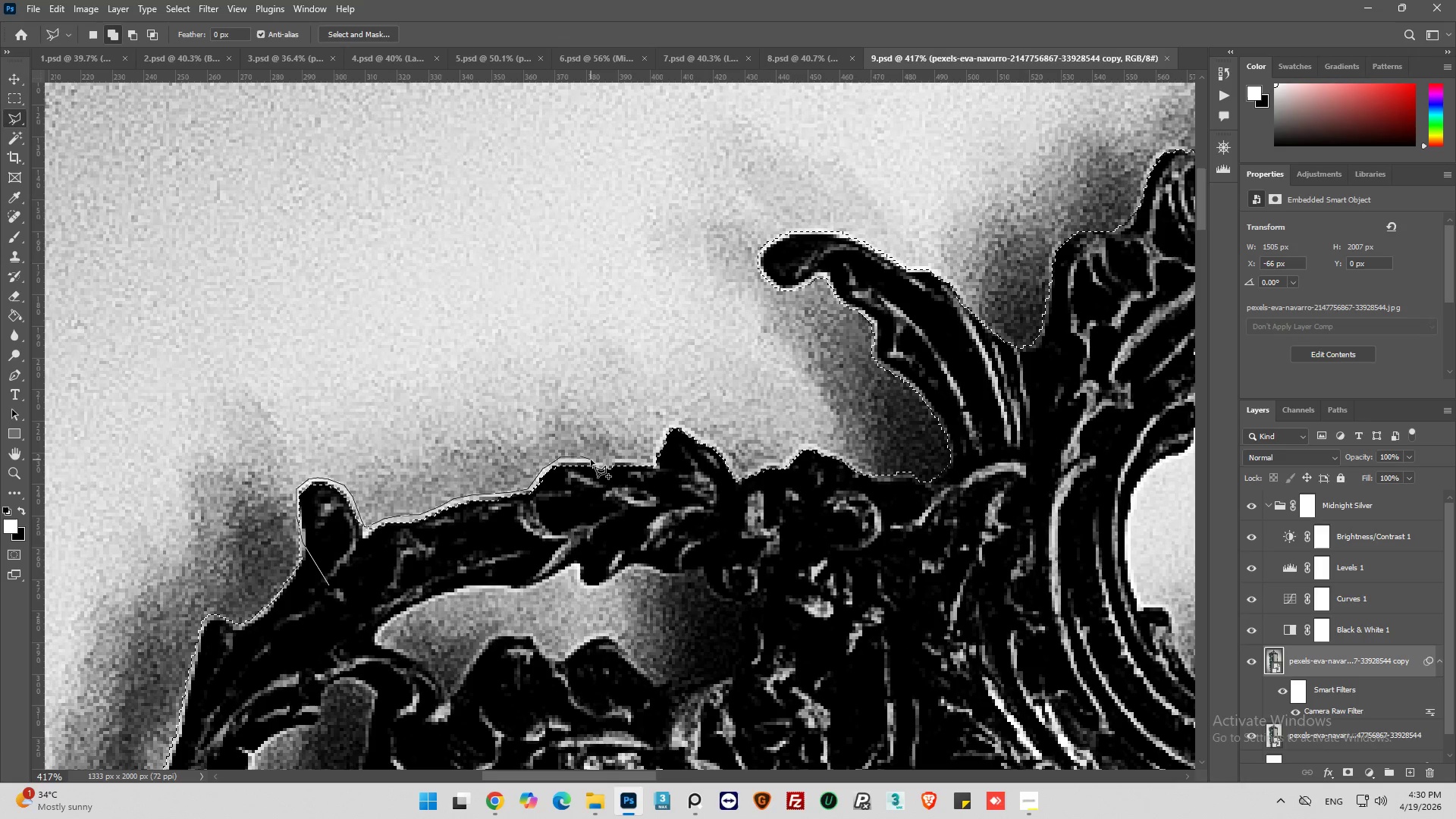 
left_click([592, 460])
 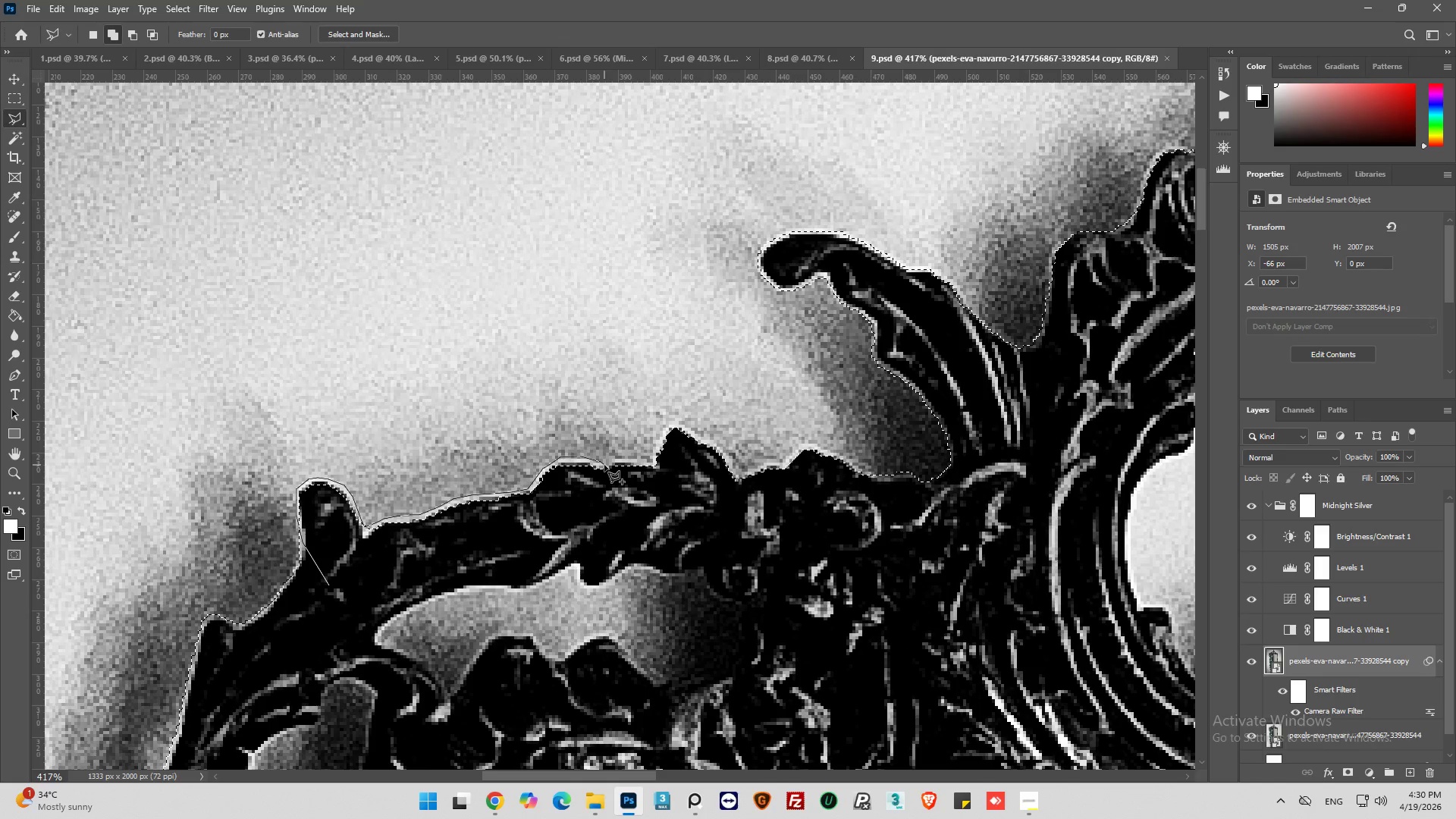 
left_click([613, 459])
 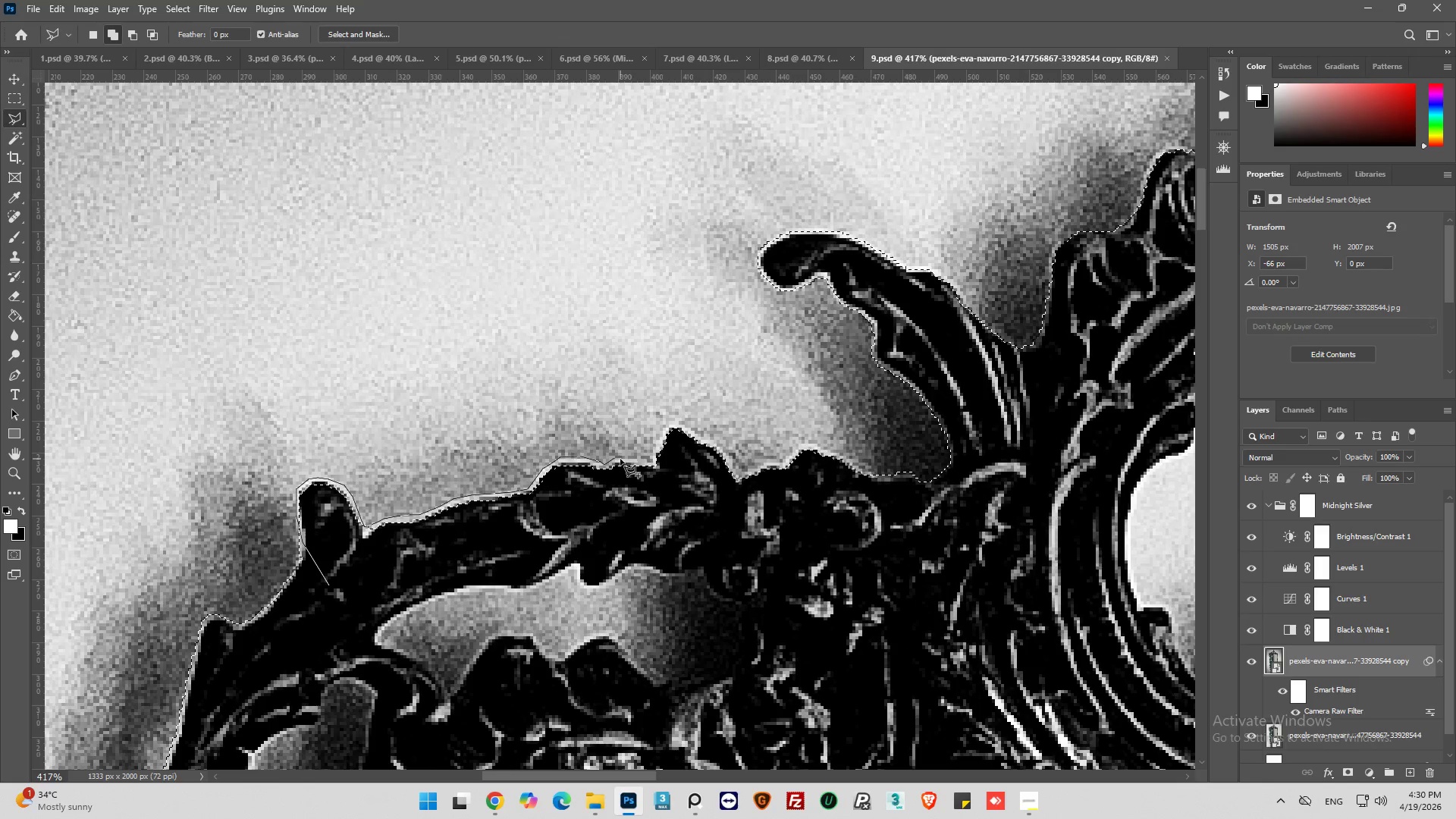 
left_click([620, 459])
 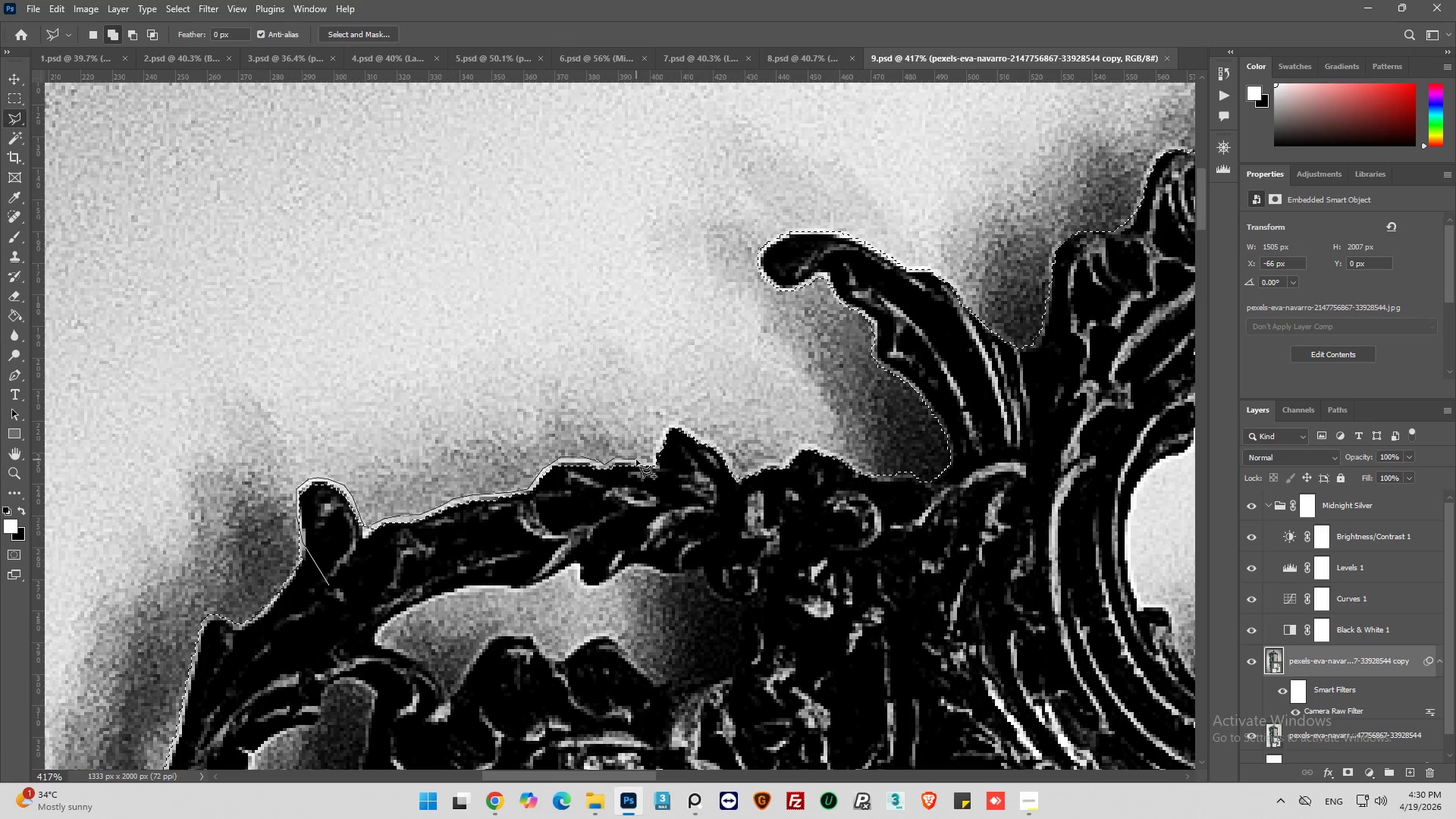 
left_click([636, 460])
 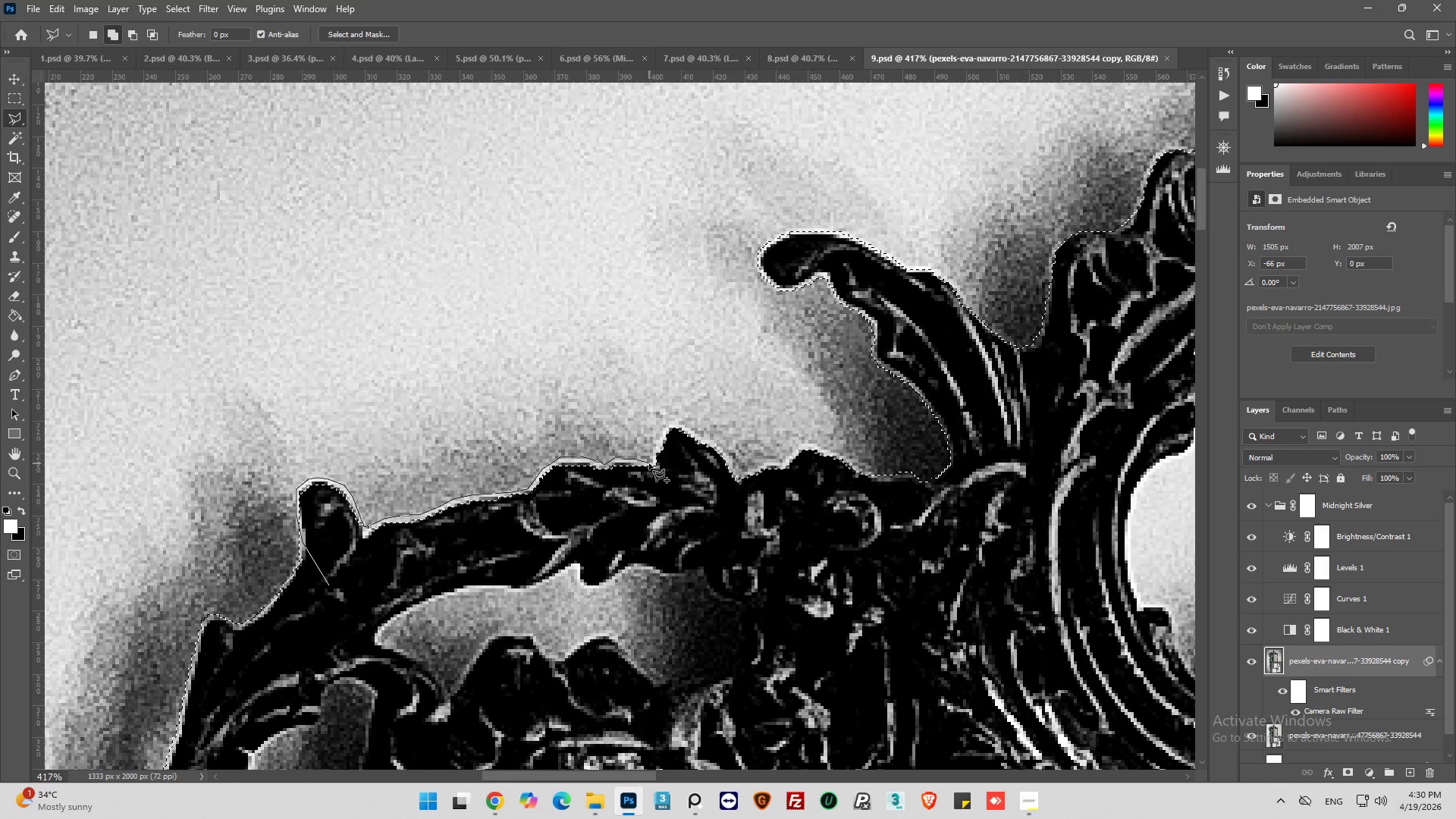 
left_click([649, 463])
 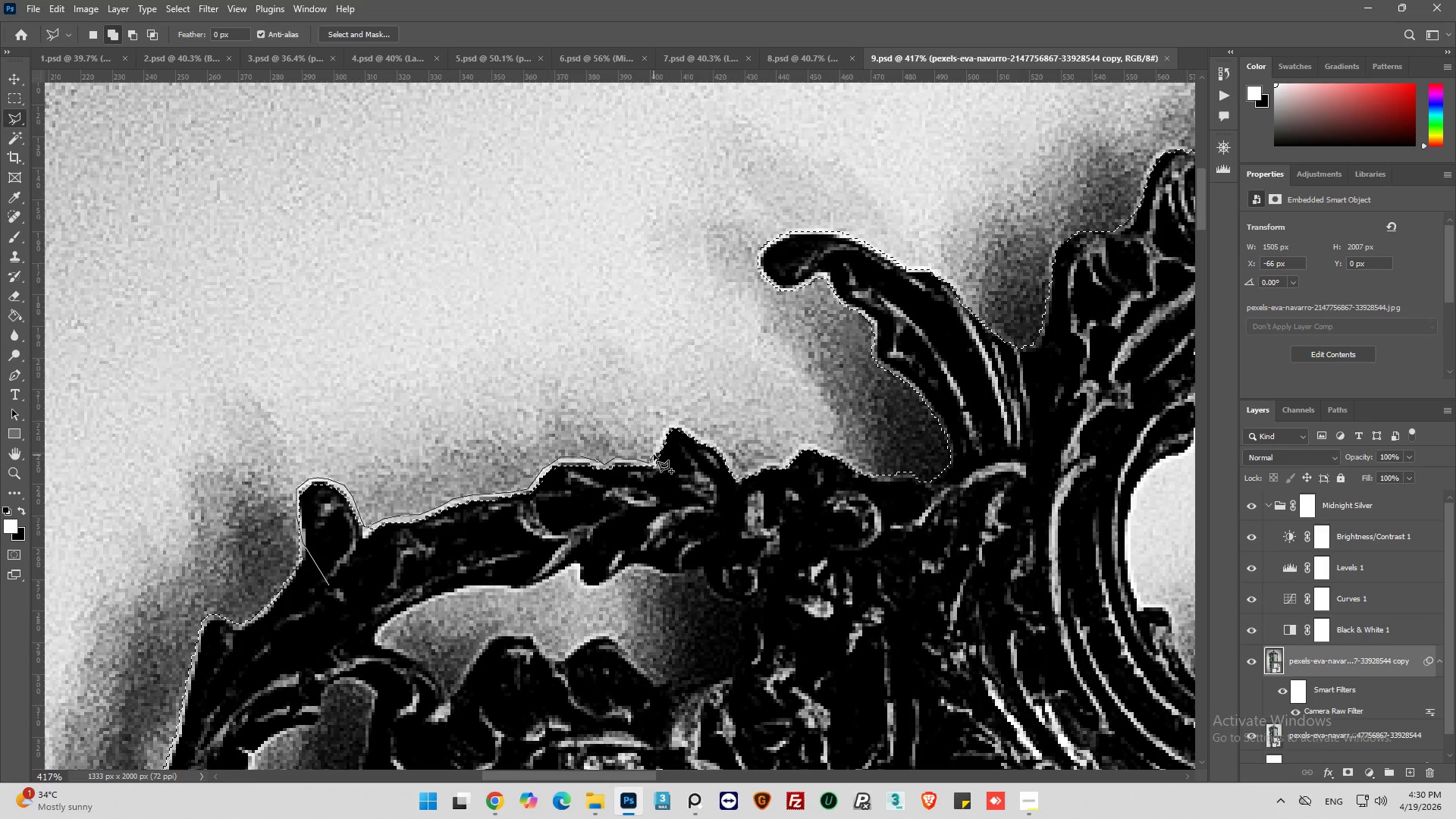 
left_click([654, 452])
 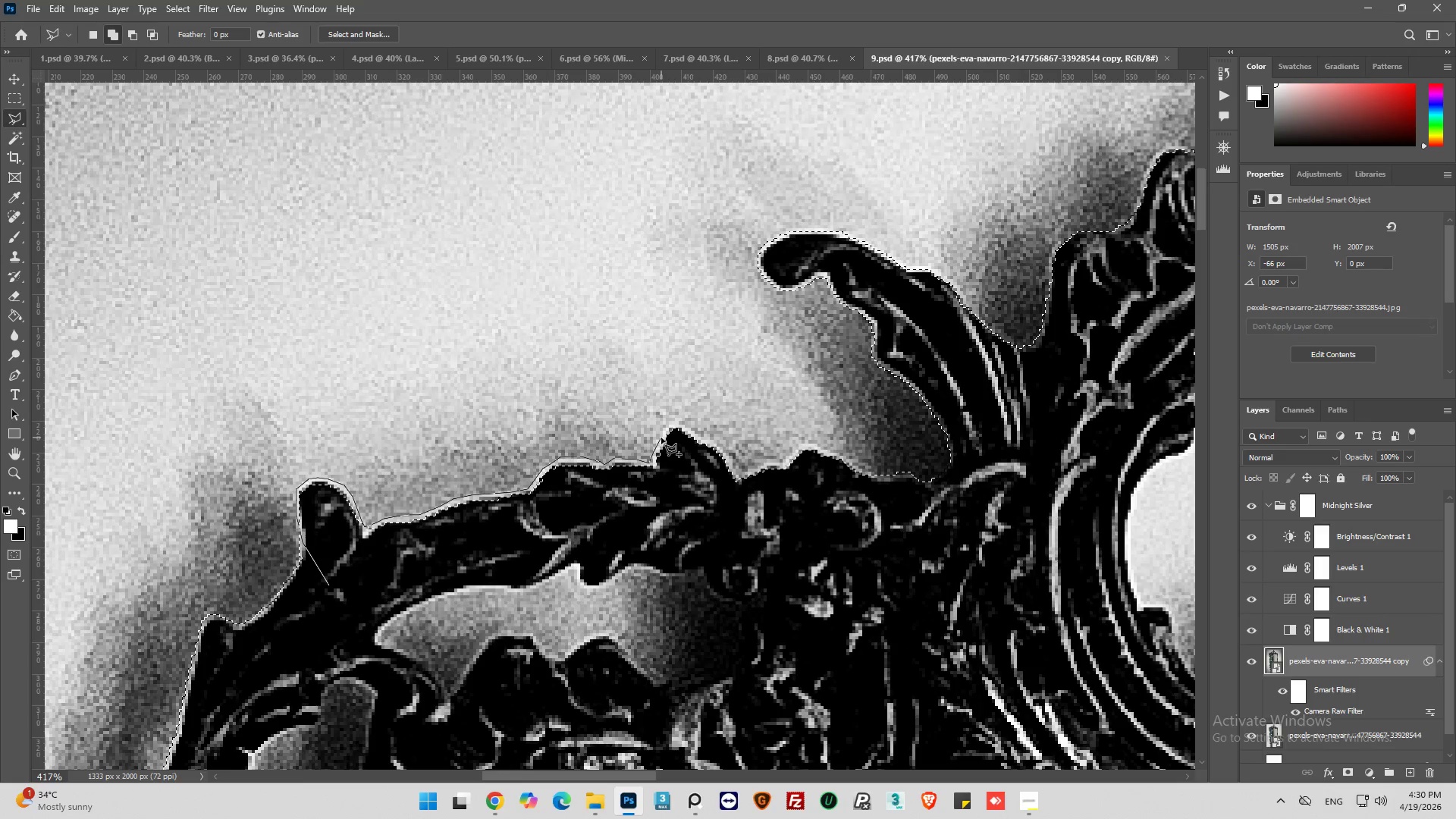 
left_click_drag(start_coordinate=[661, 438], to_coordinate=[661, 433])
 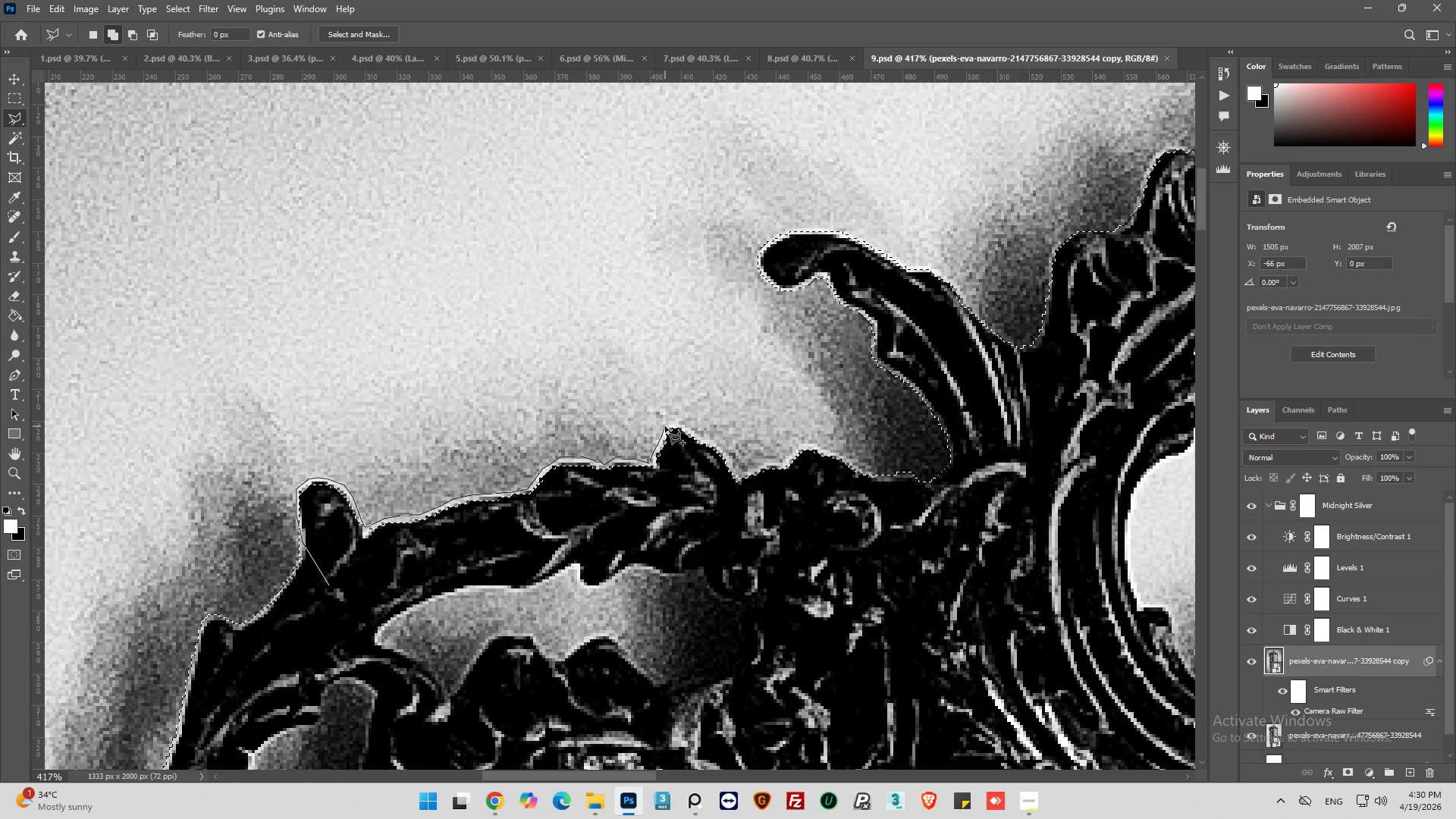 
left_click_drag(start_coordinate=[665, 426], to_coordinate=[670, 424])
 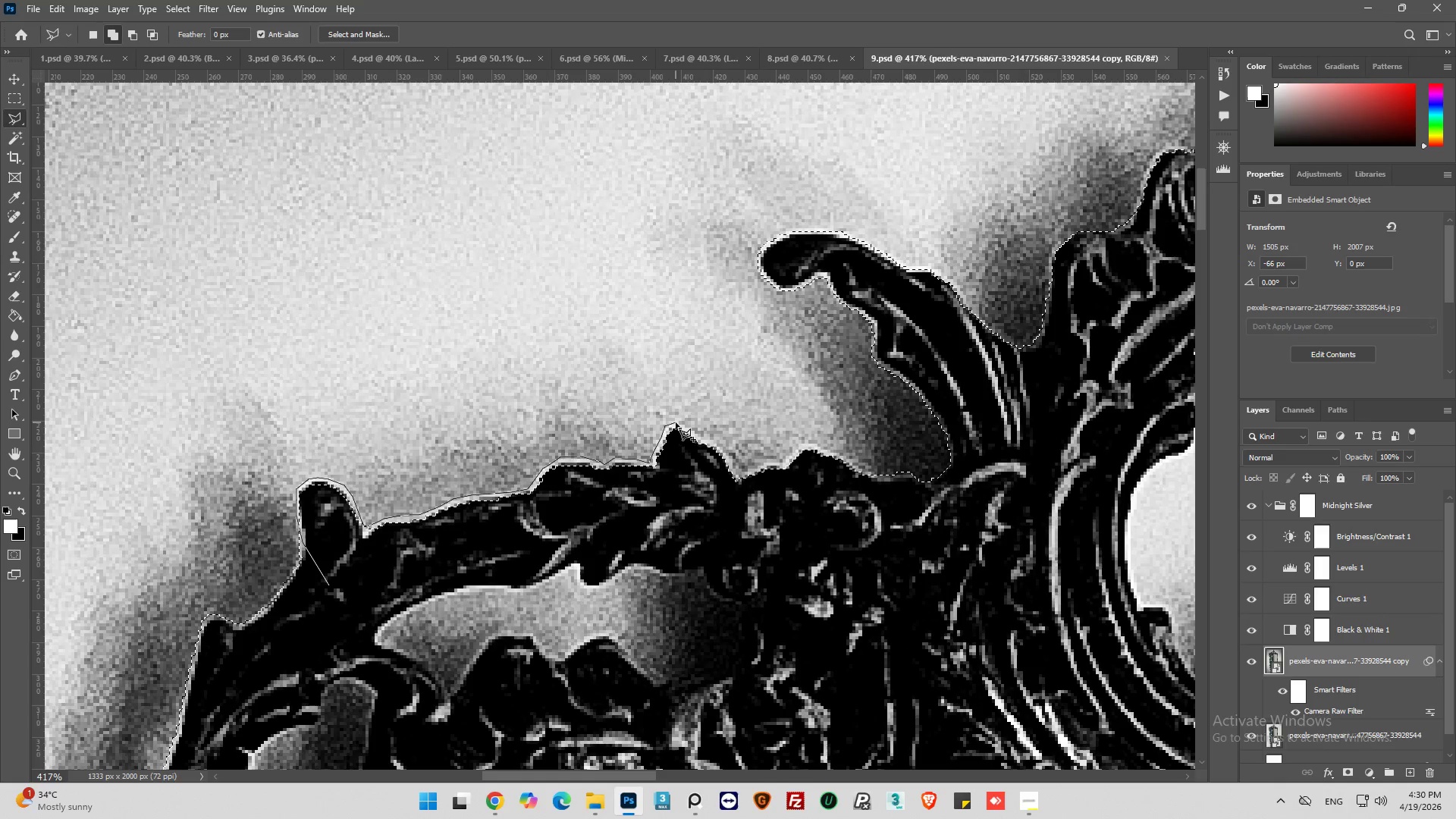 
left_click([678, 425])
 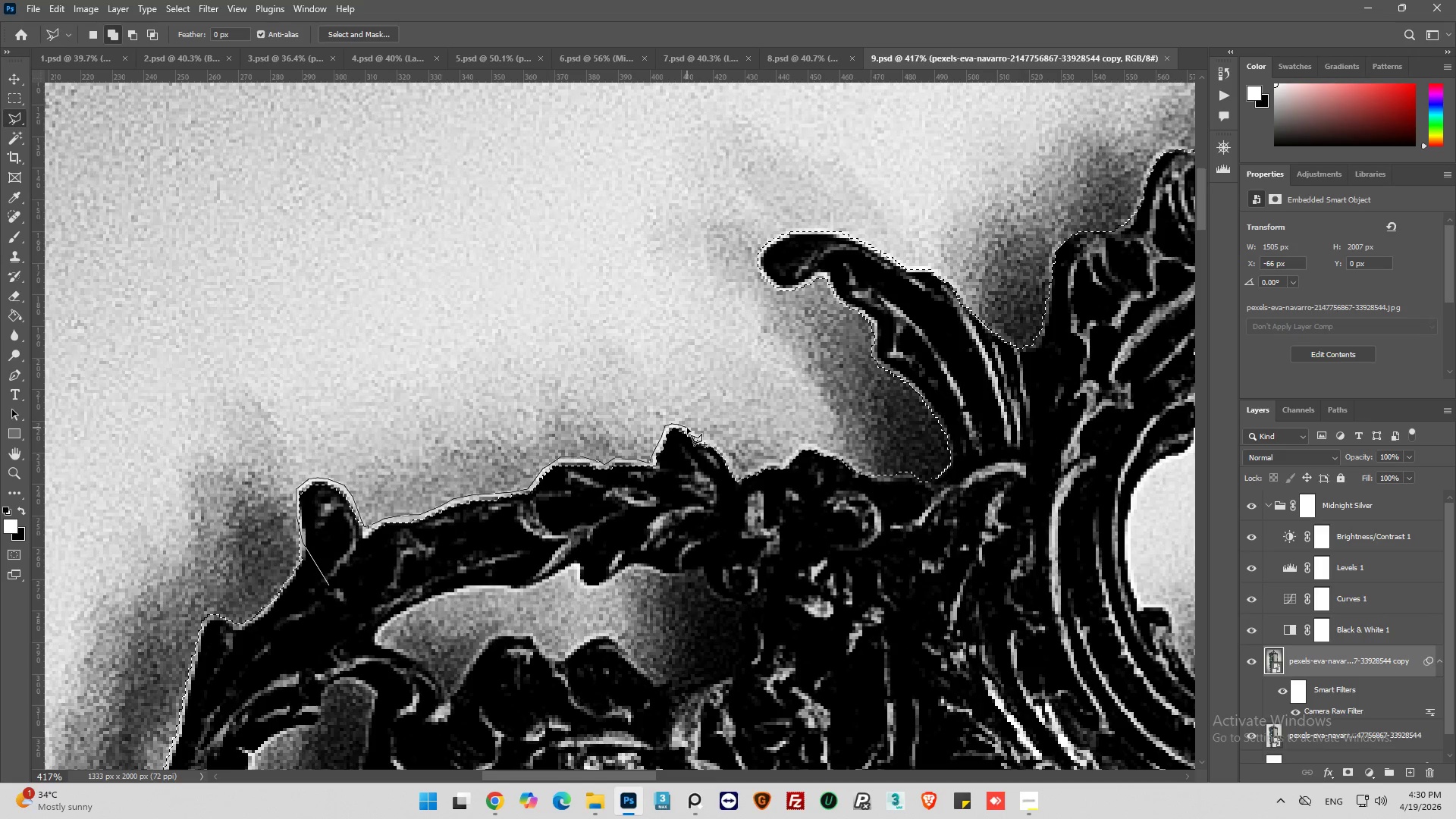 
left_click([687, 428])
 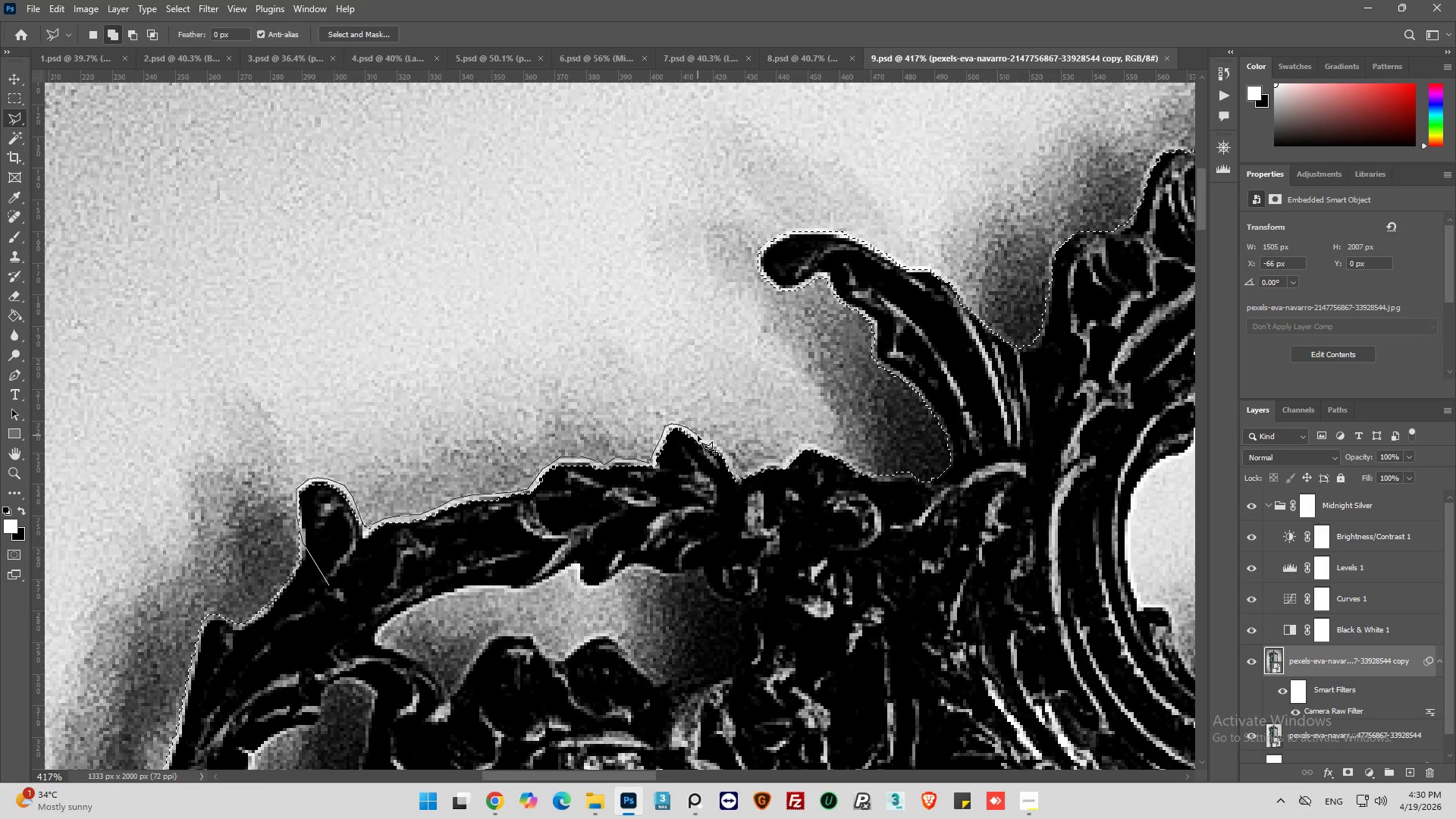 
left_click([698, 435])
 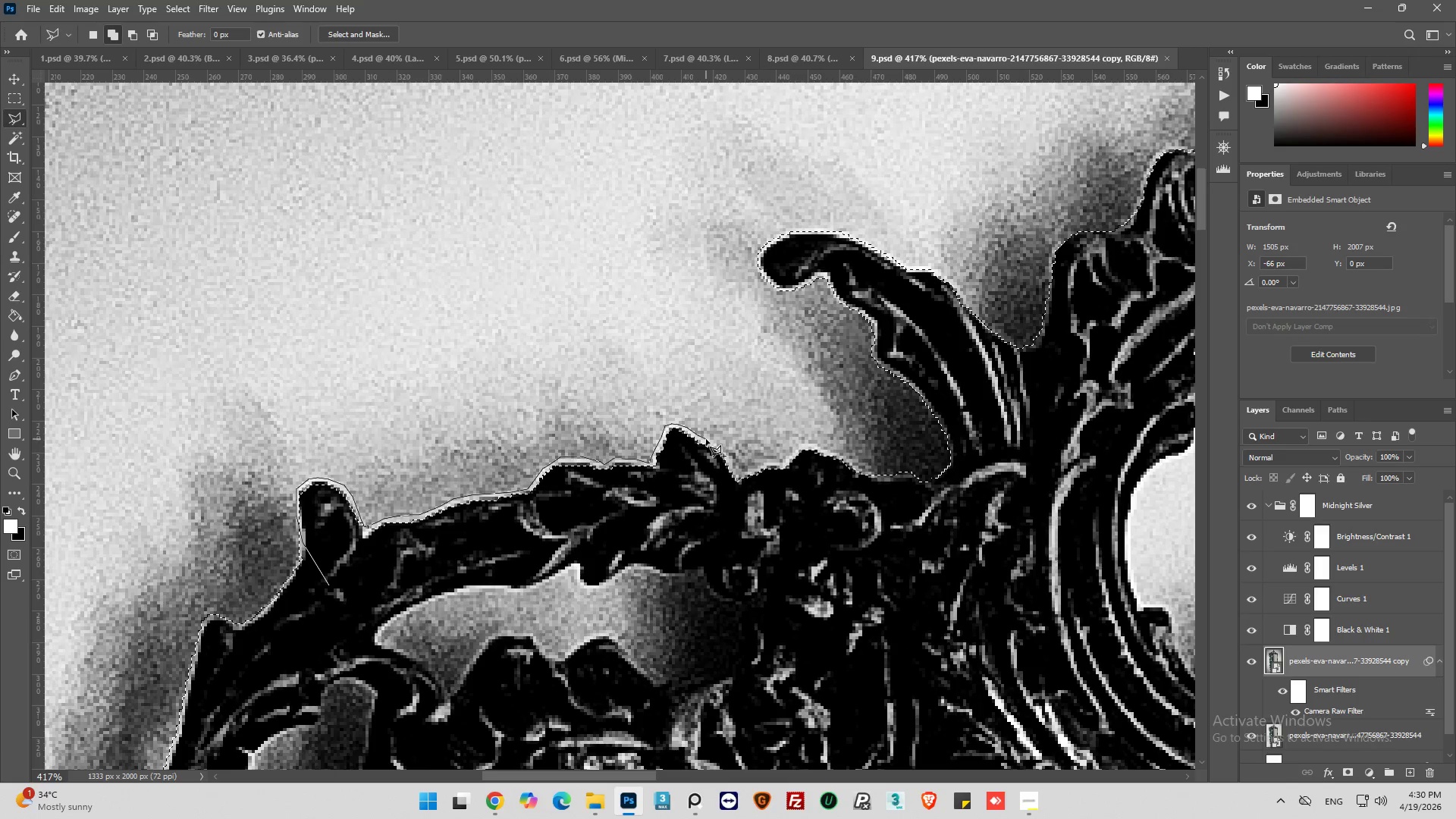 
left_click([706, 439])
 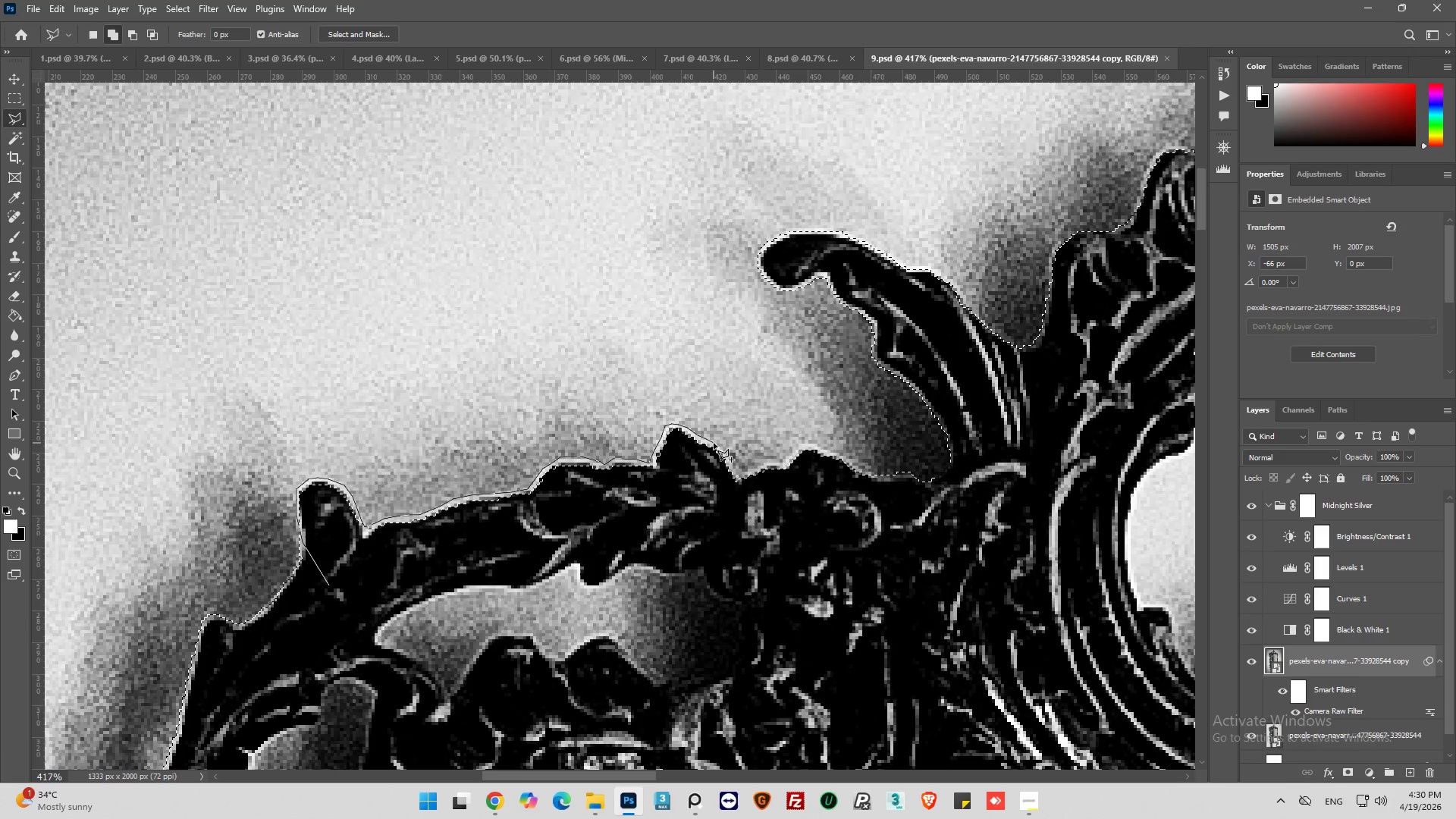 
left_click([714, 442])
 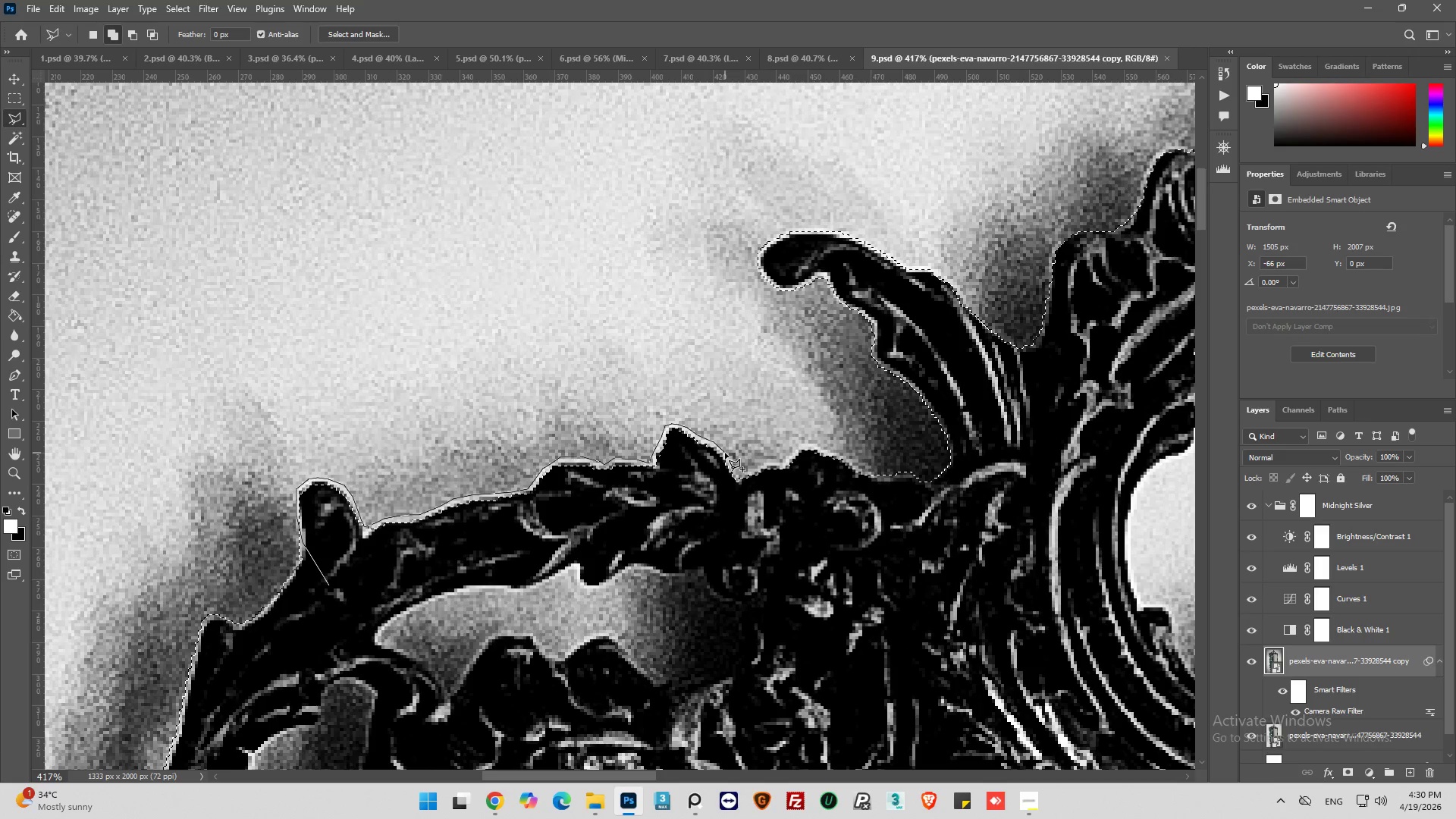 
left_click([725, 453])
 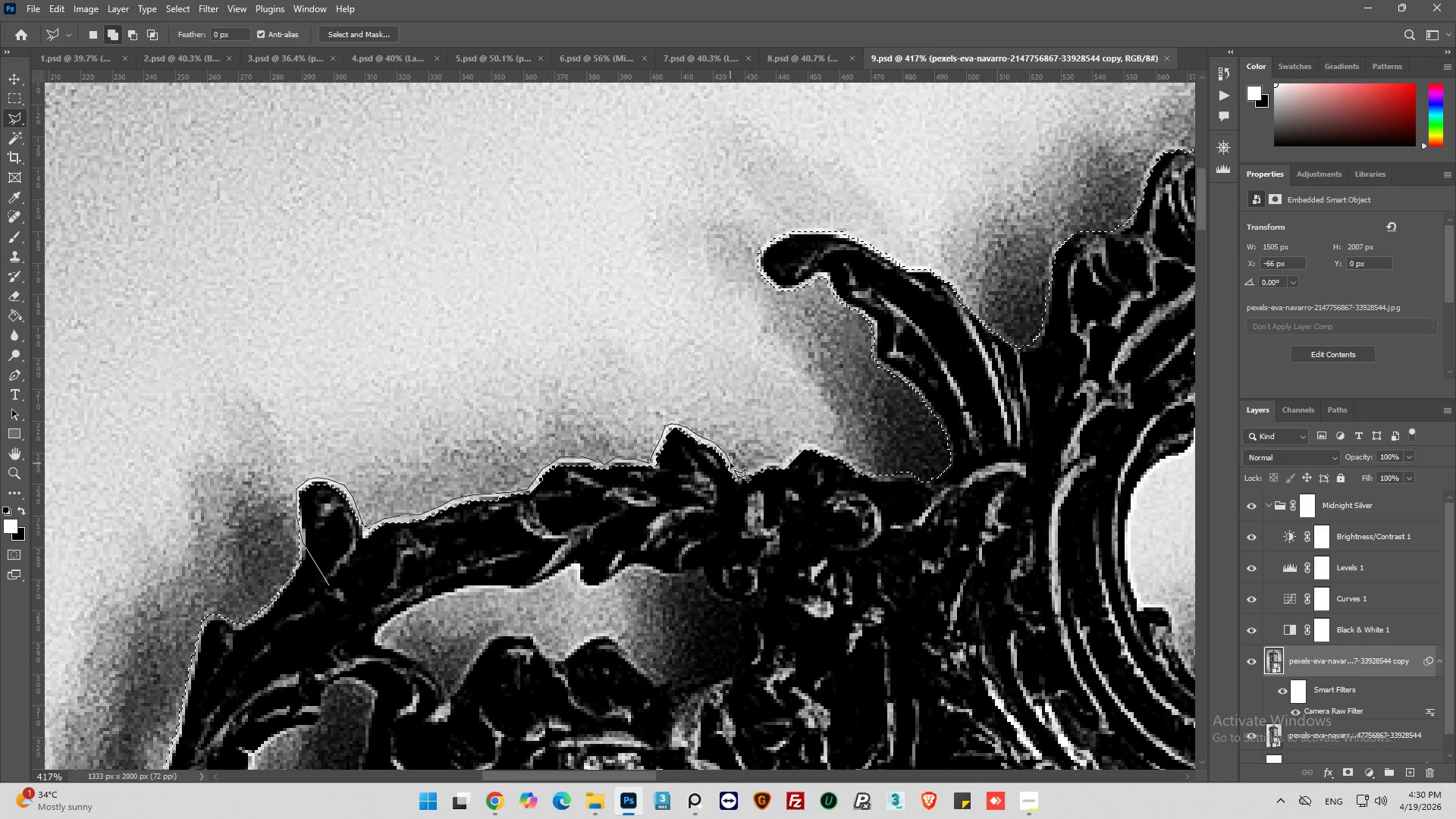 
left_click([730, 460])
 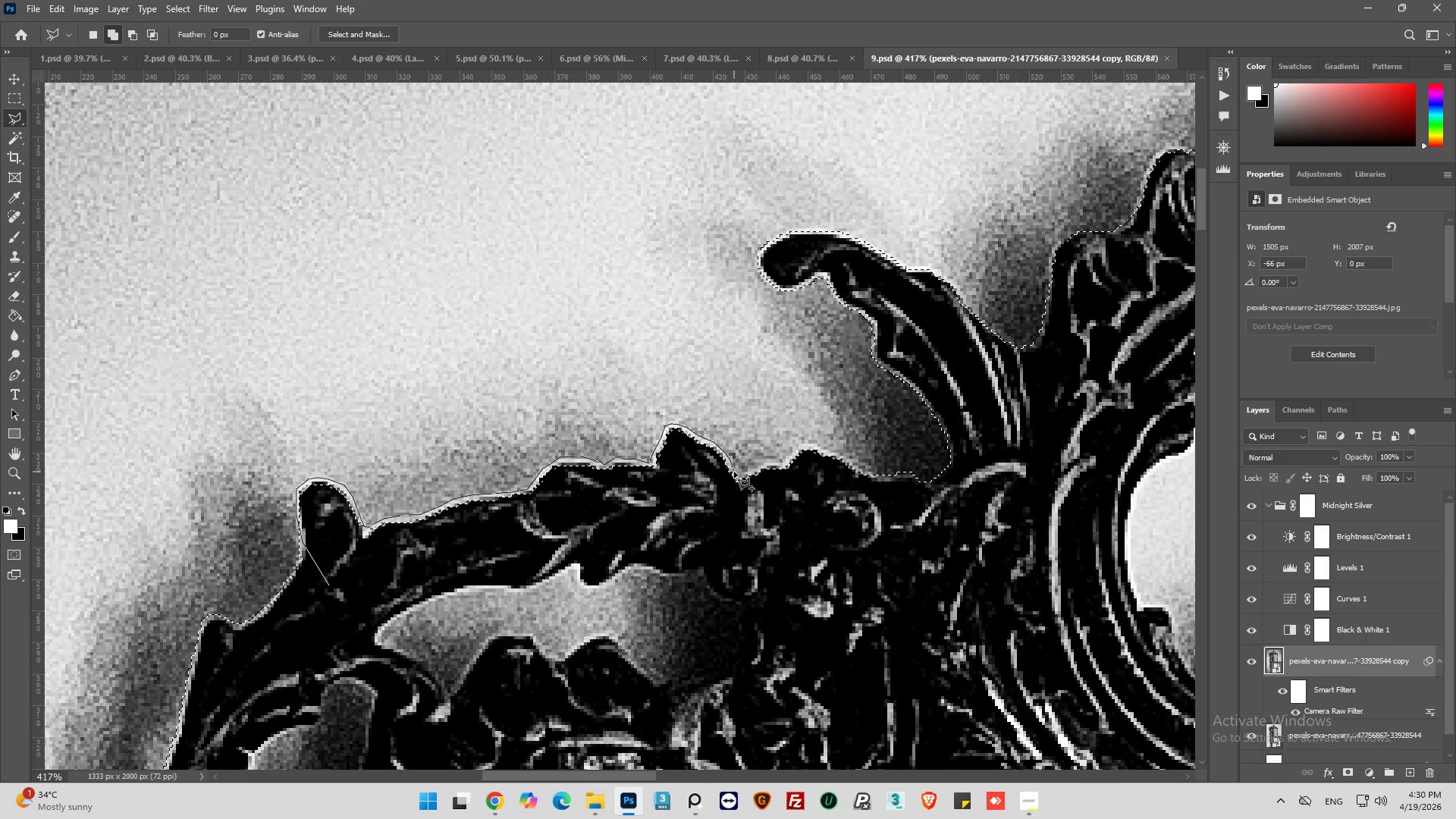 
left_click([734, 472])
 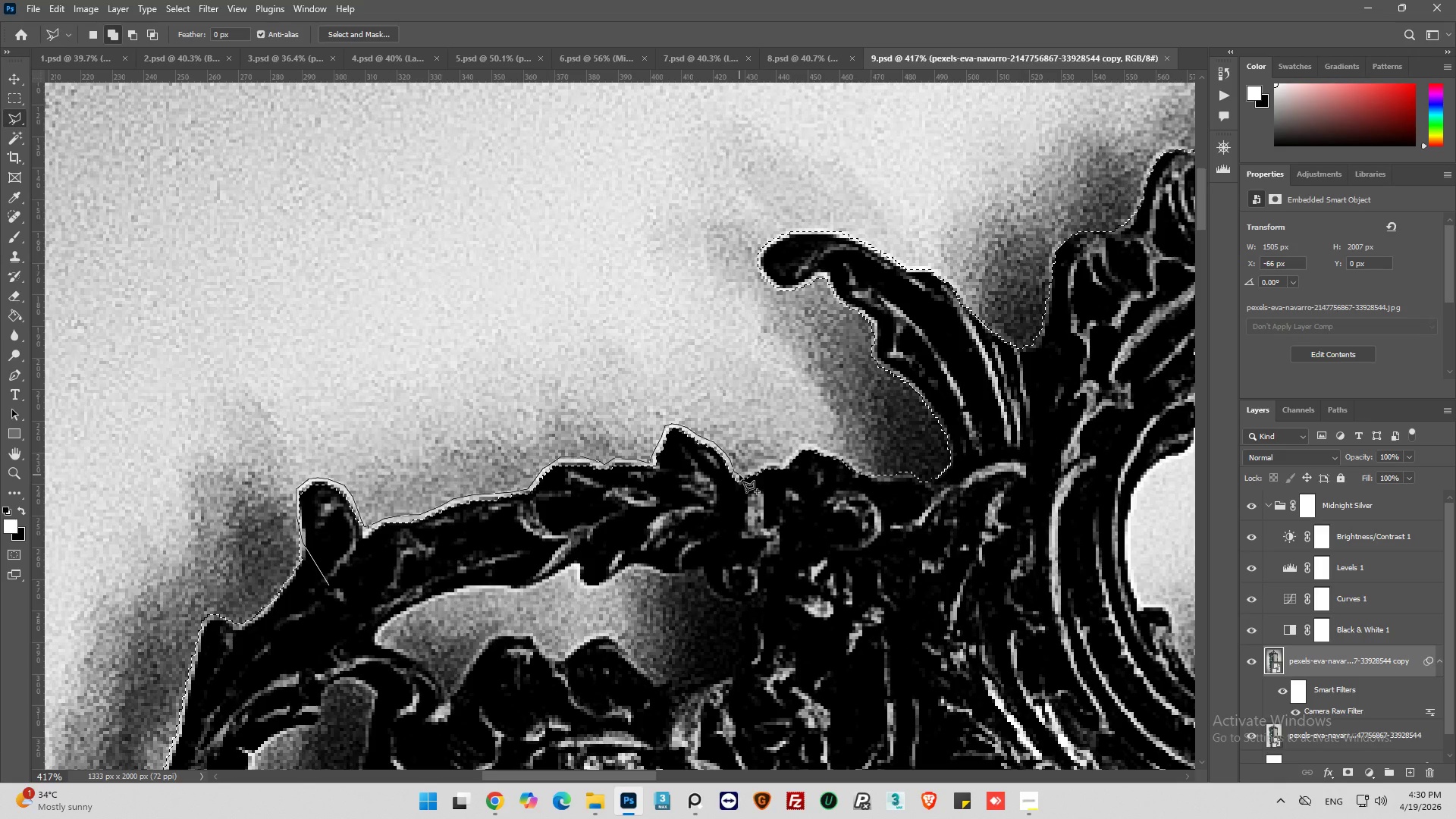 
left_click([739, 475])
 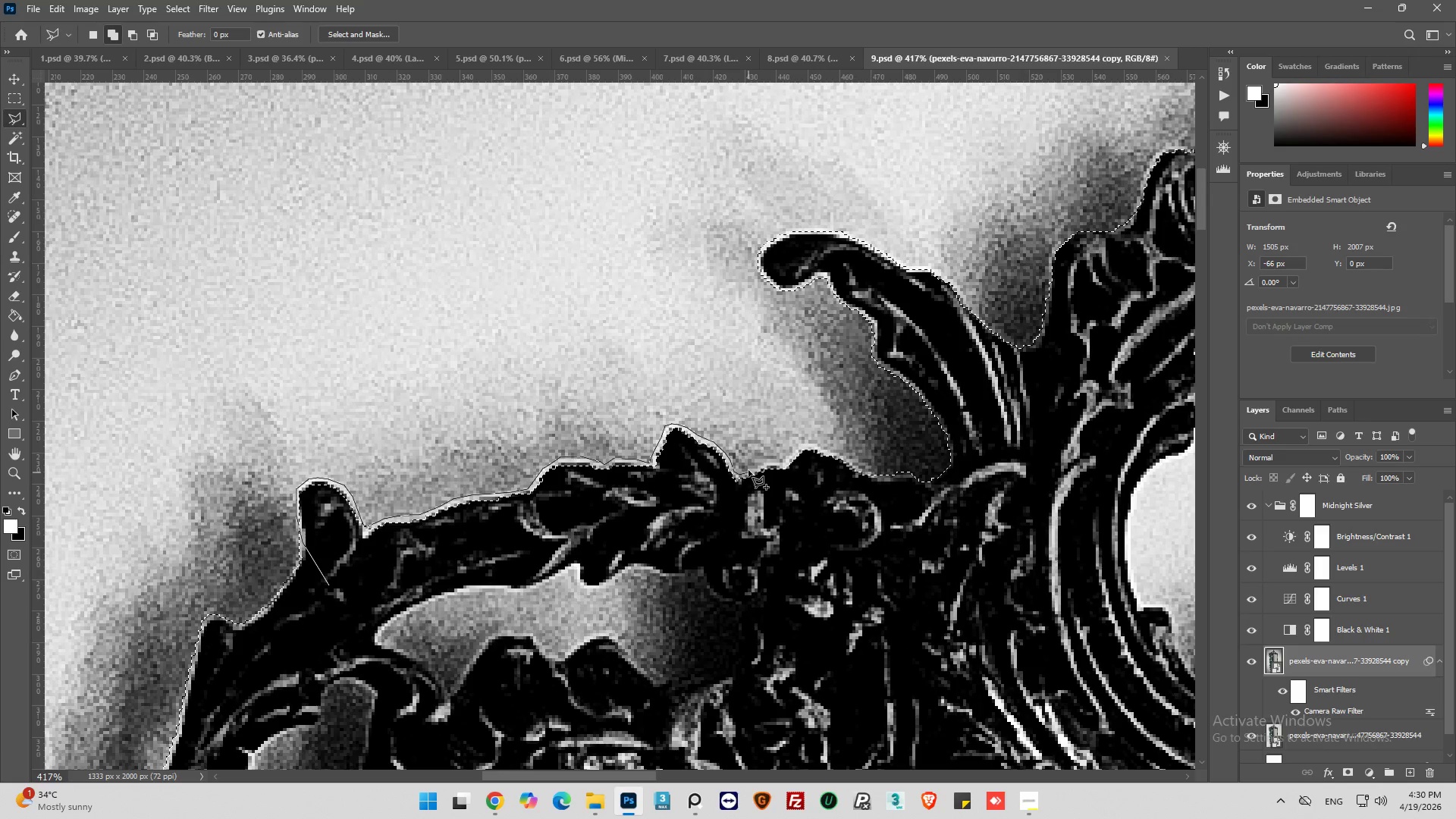 
left_click([759, 466])
 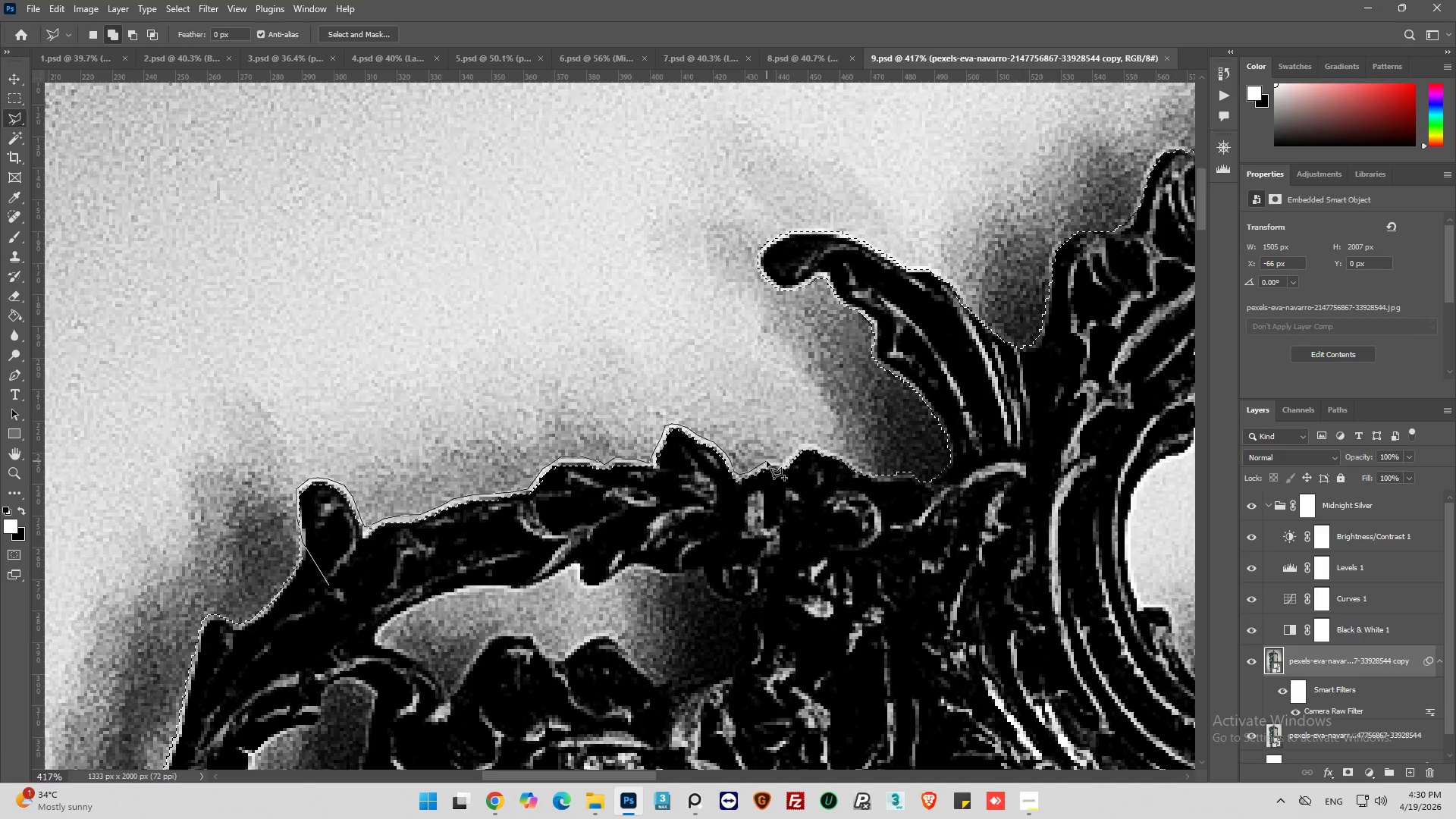 
left_click_drag(start_coordinate=[767, 461], to_coordinate=[770, 461])
 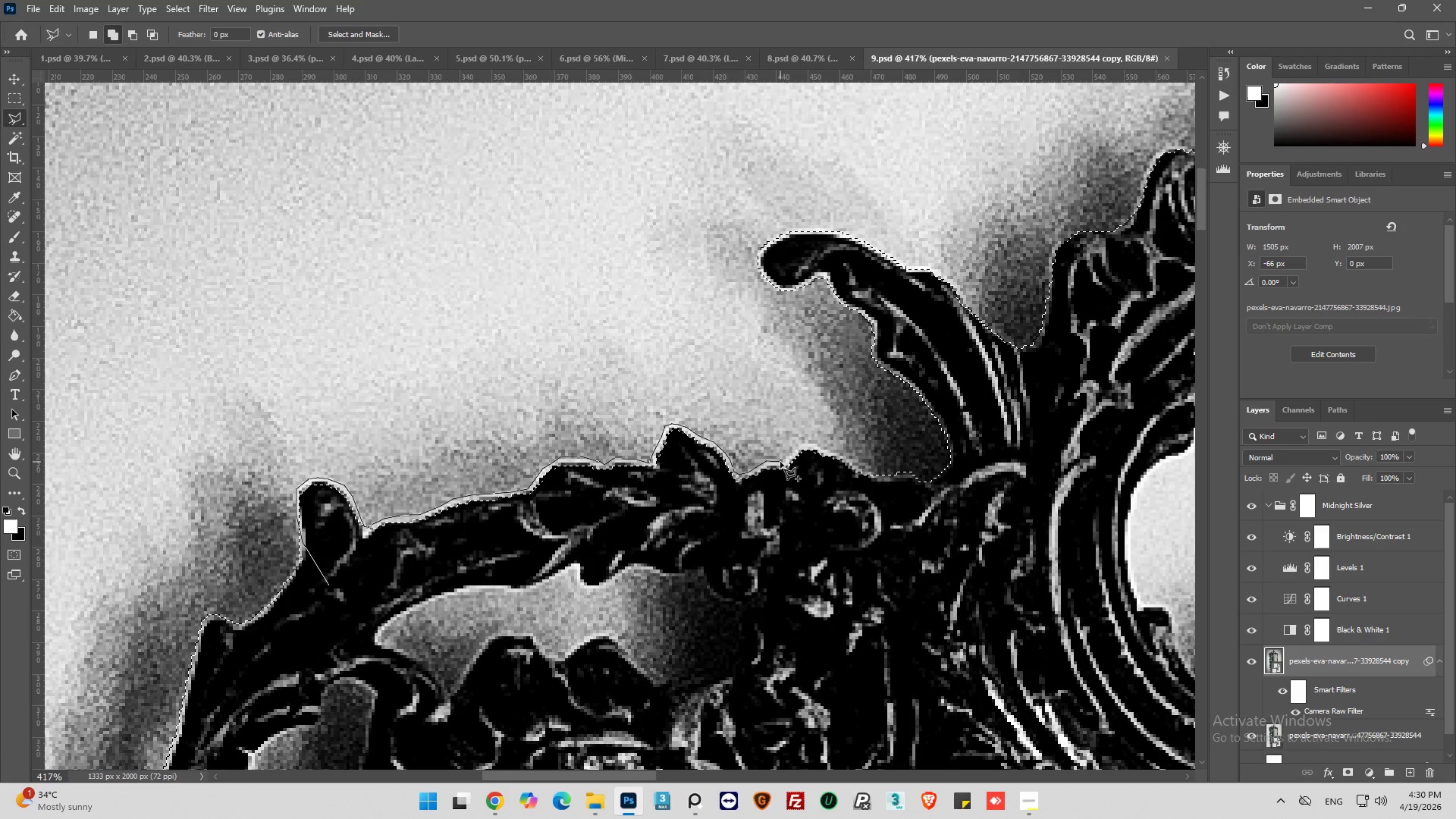 
left_click([780, 462])
 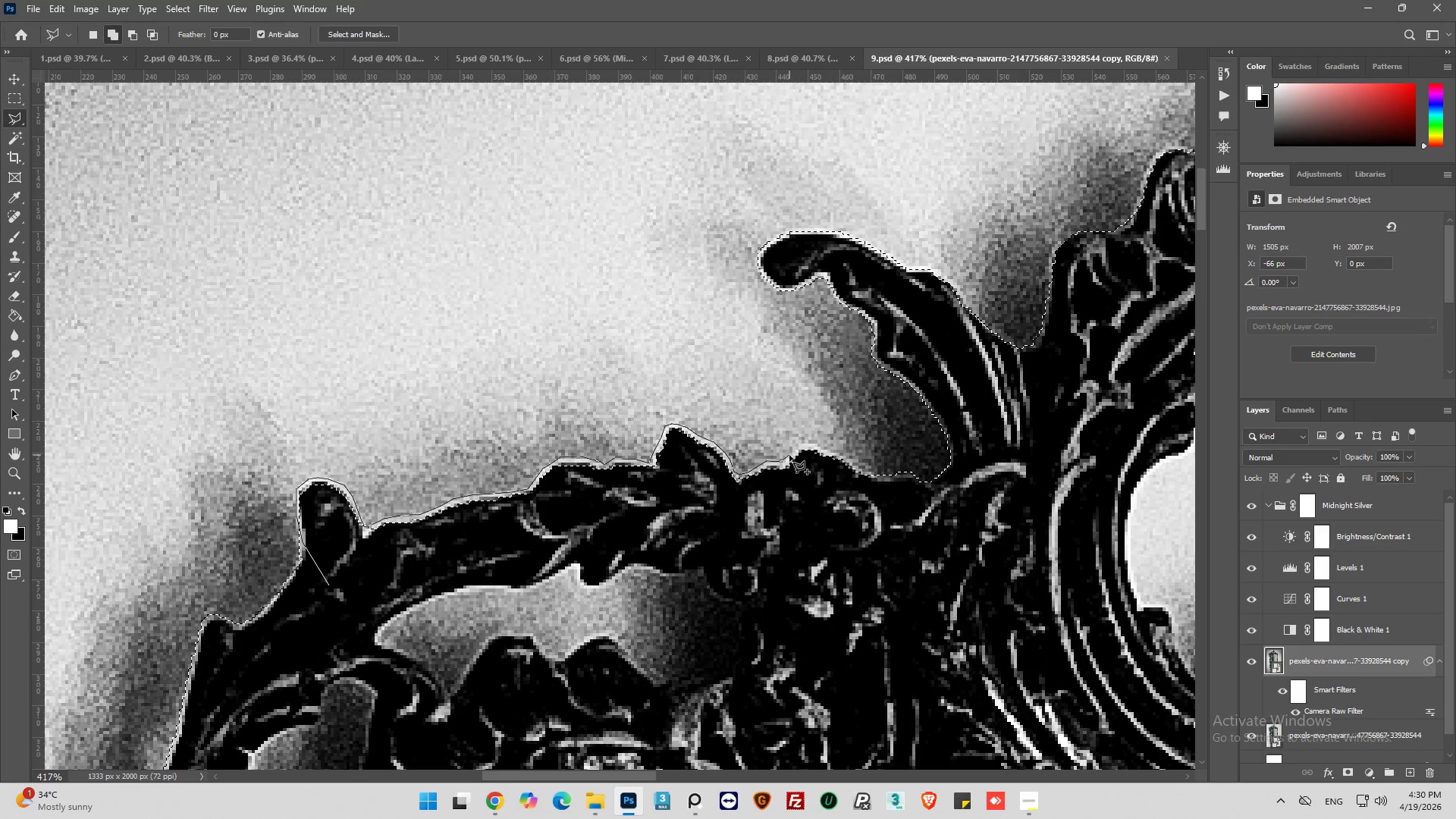 
left_click_drag(start_coordinate=[789, 455], to_coordinate=[795, 453])
 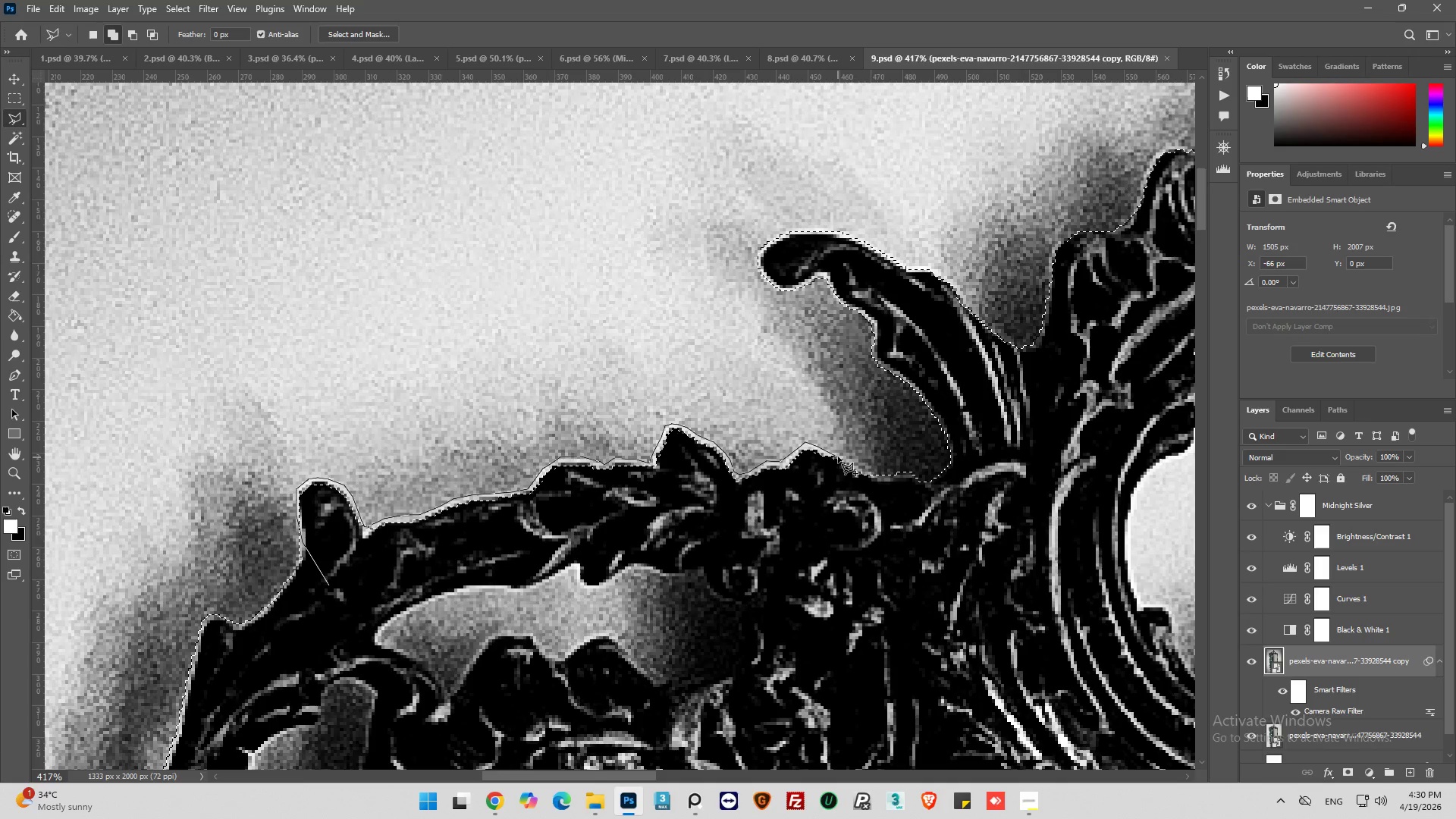 
left_click([824, 449])
 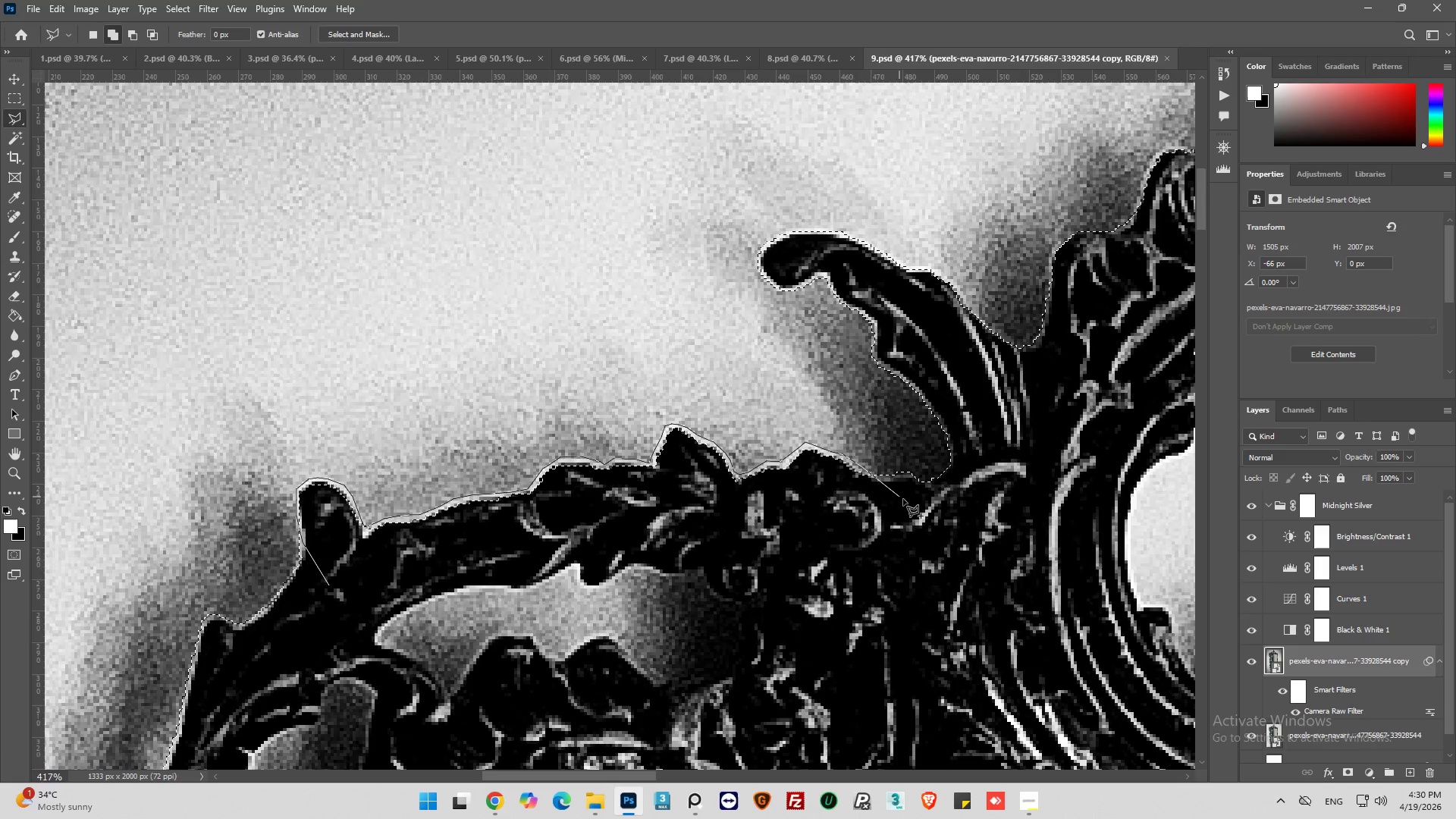 
wait(5.97)
 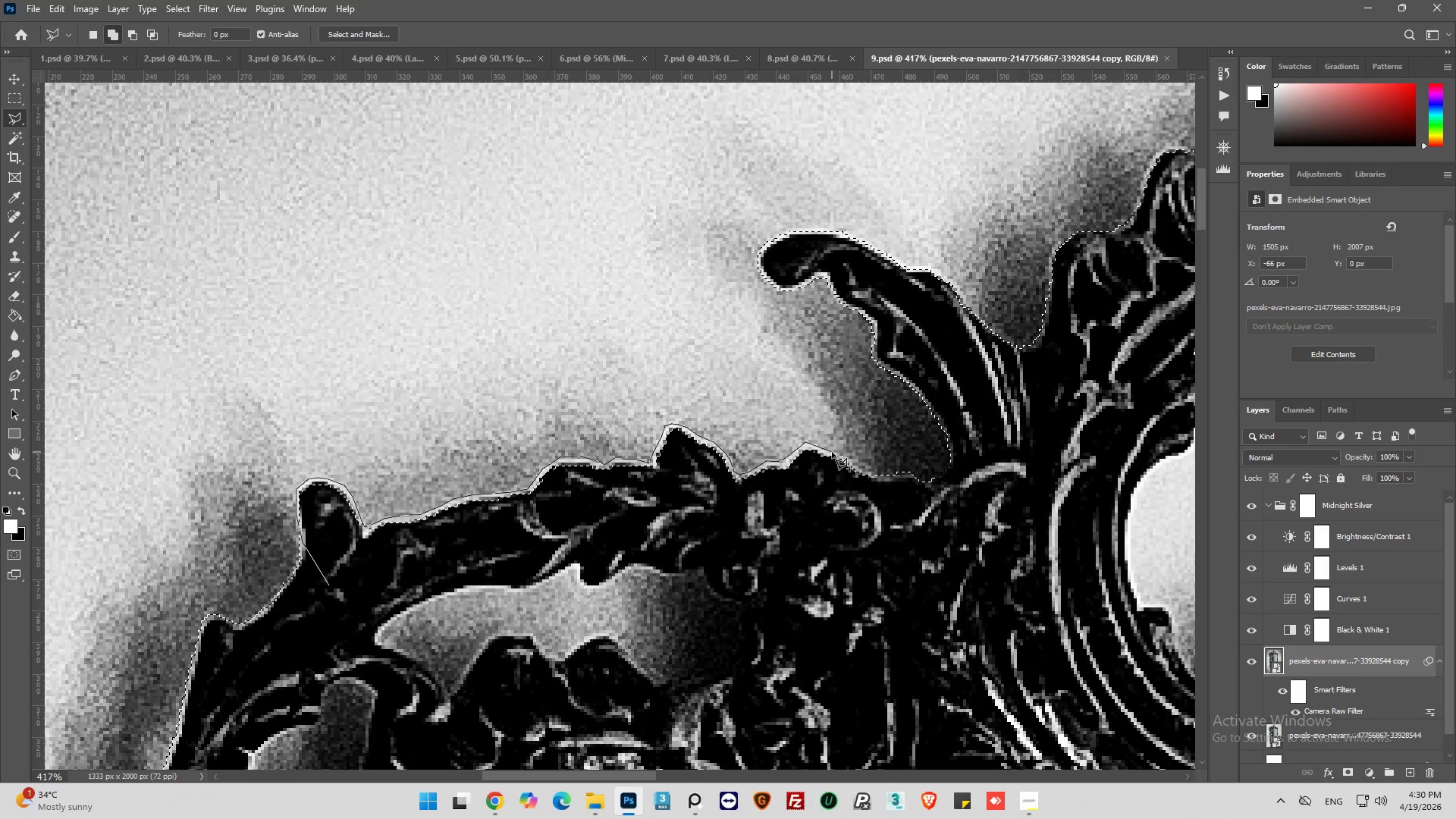 
left_click([528, 516])
 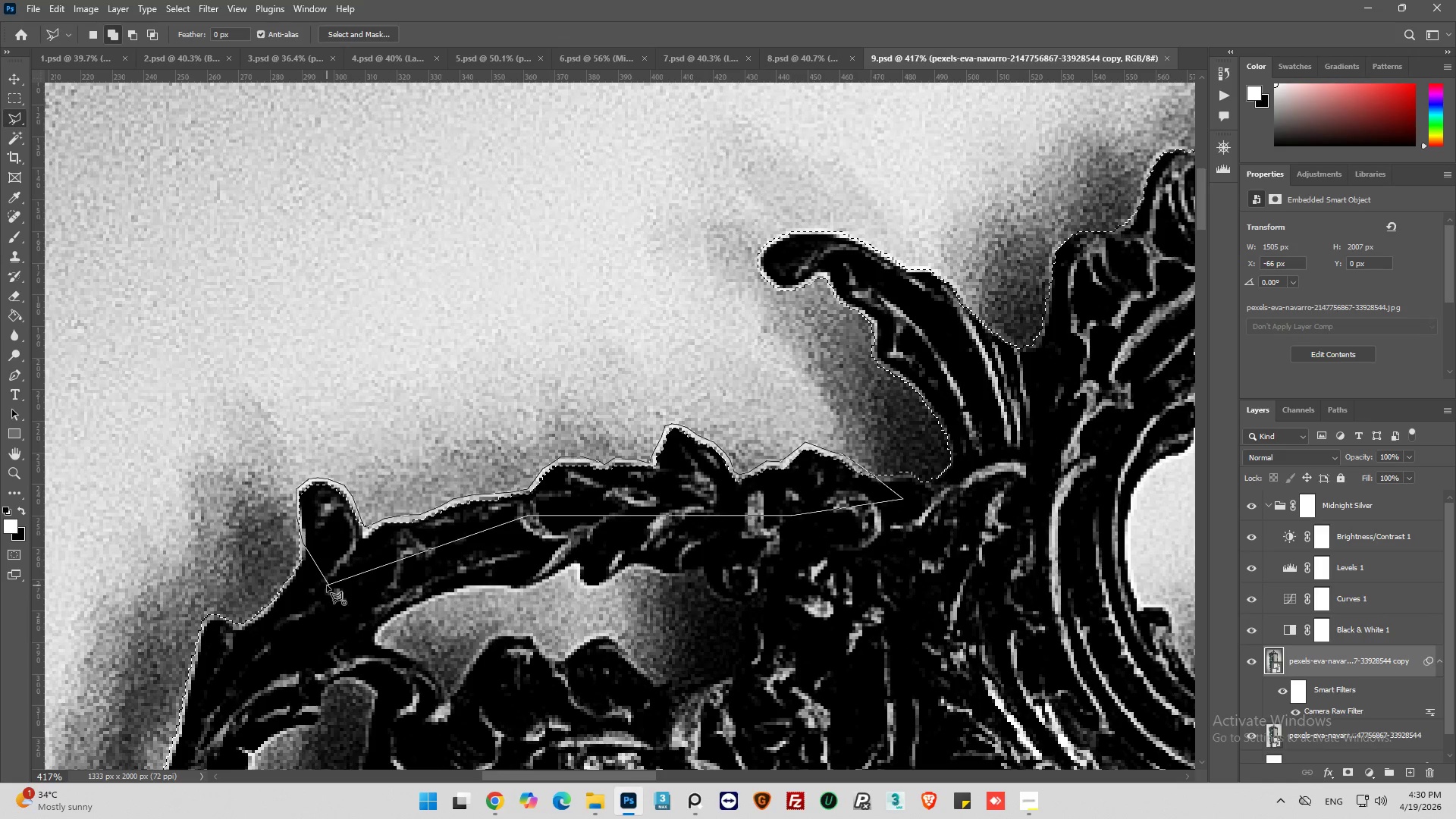 
left_click([328, 585])
 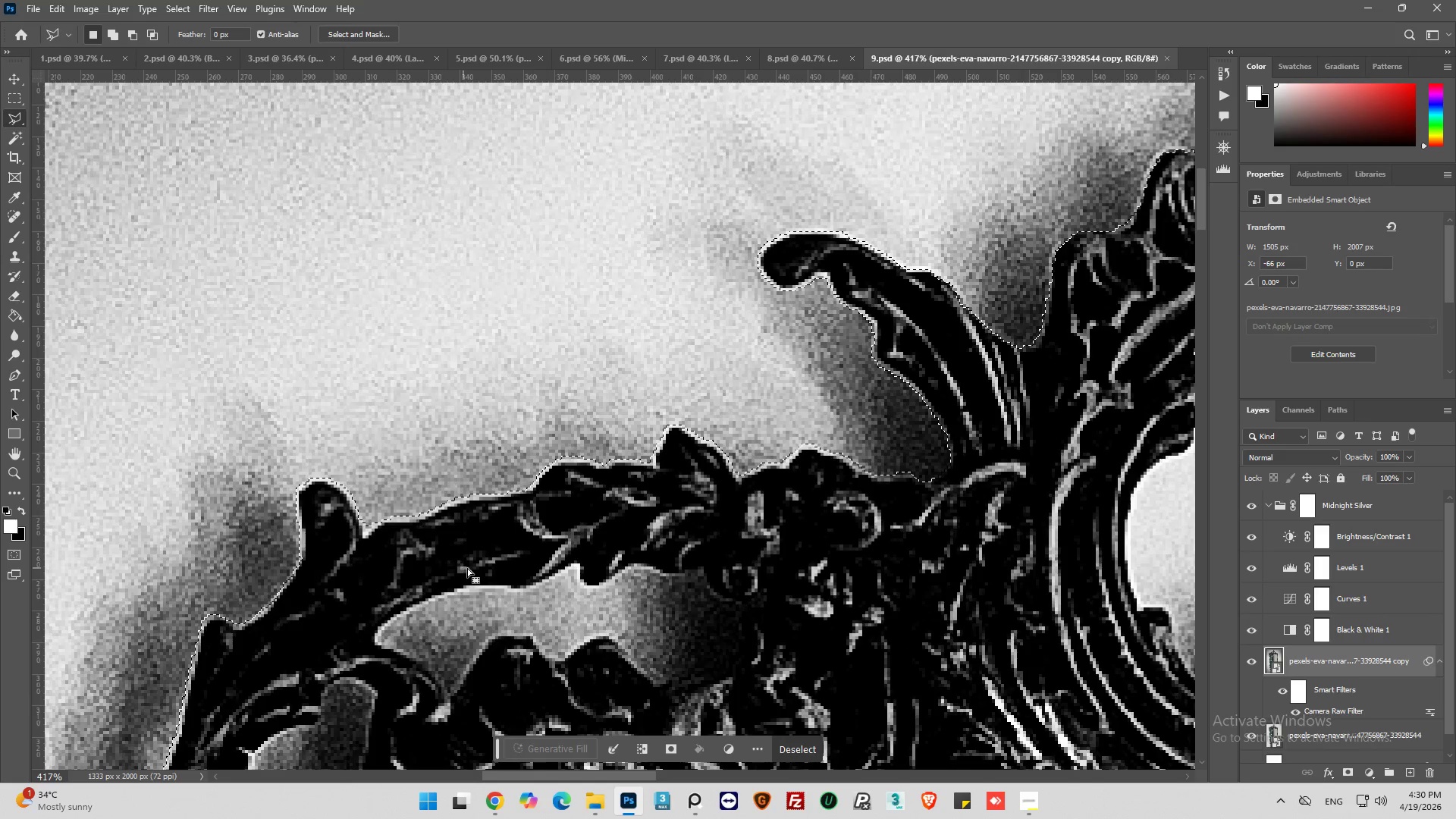 
key(Alt+AltLeft)
 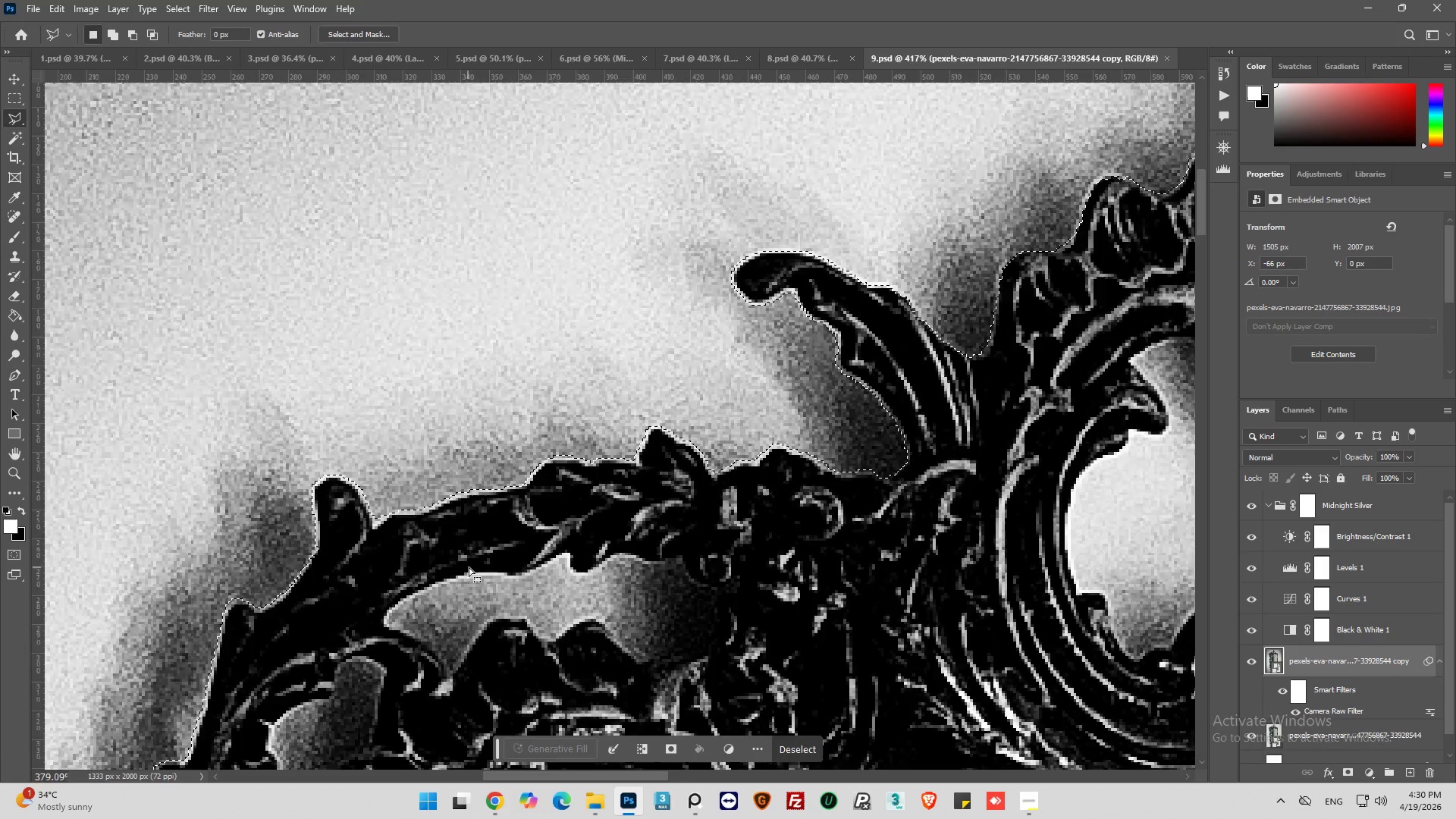 
key(Alt+AltLeft)
 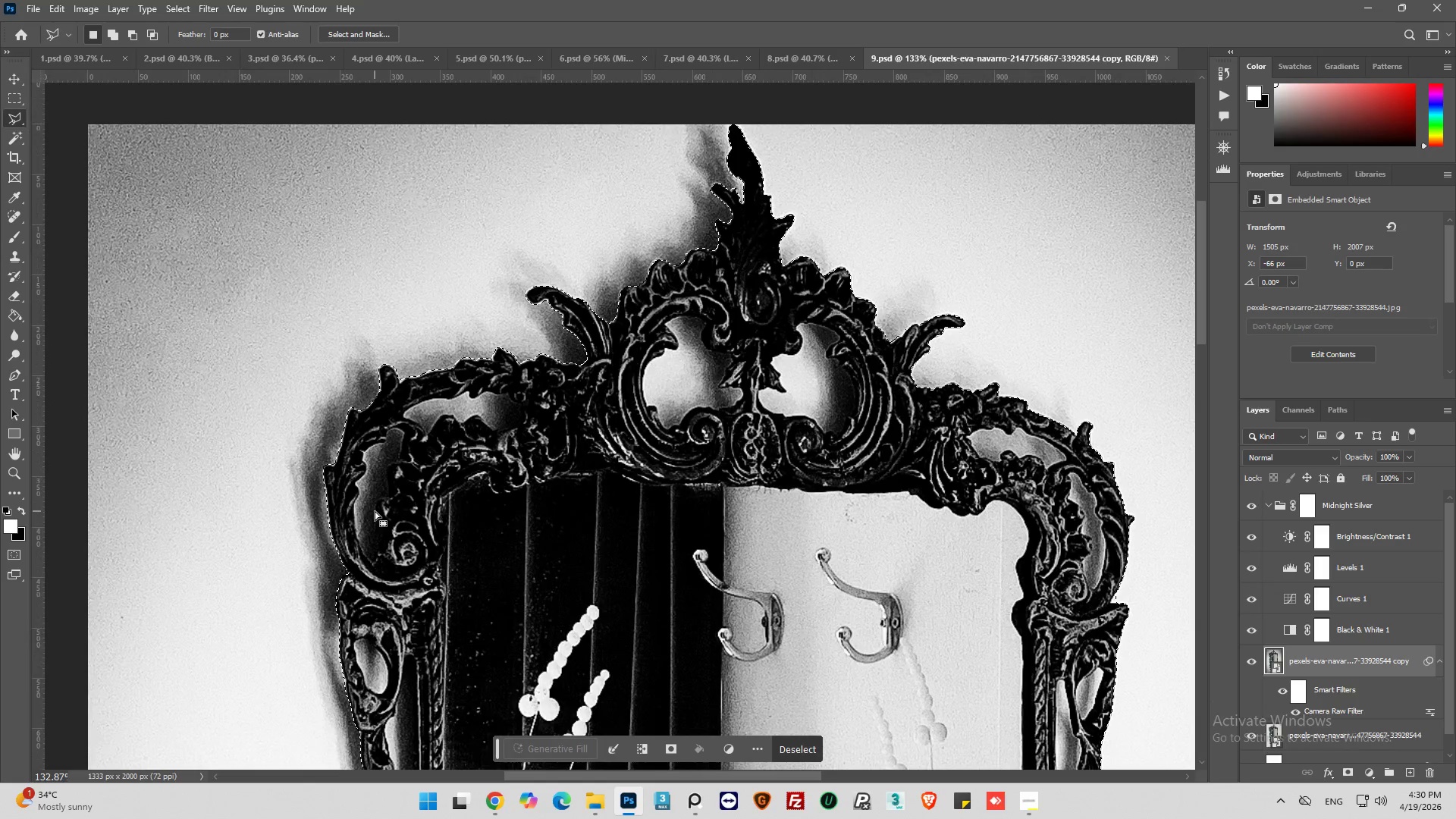 
key(Alt+AltLeft)
 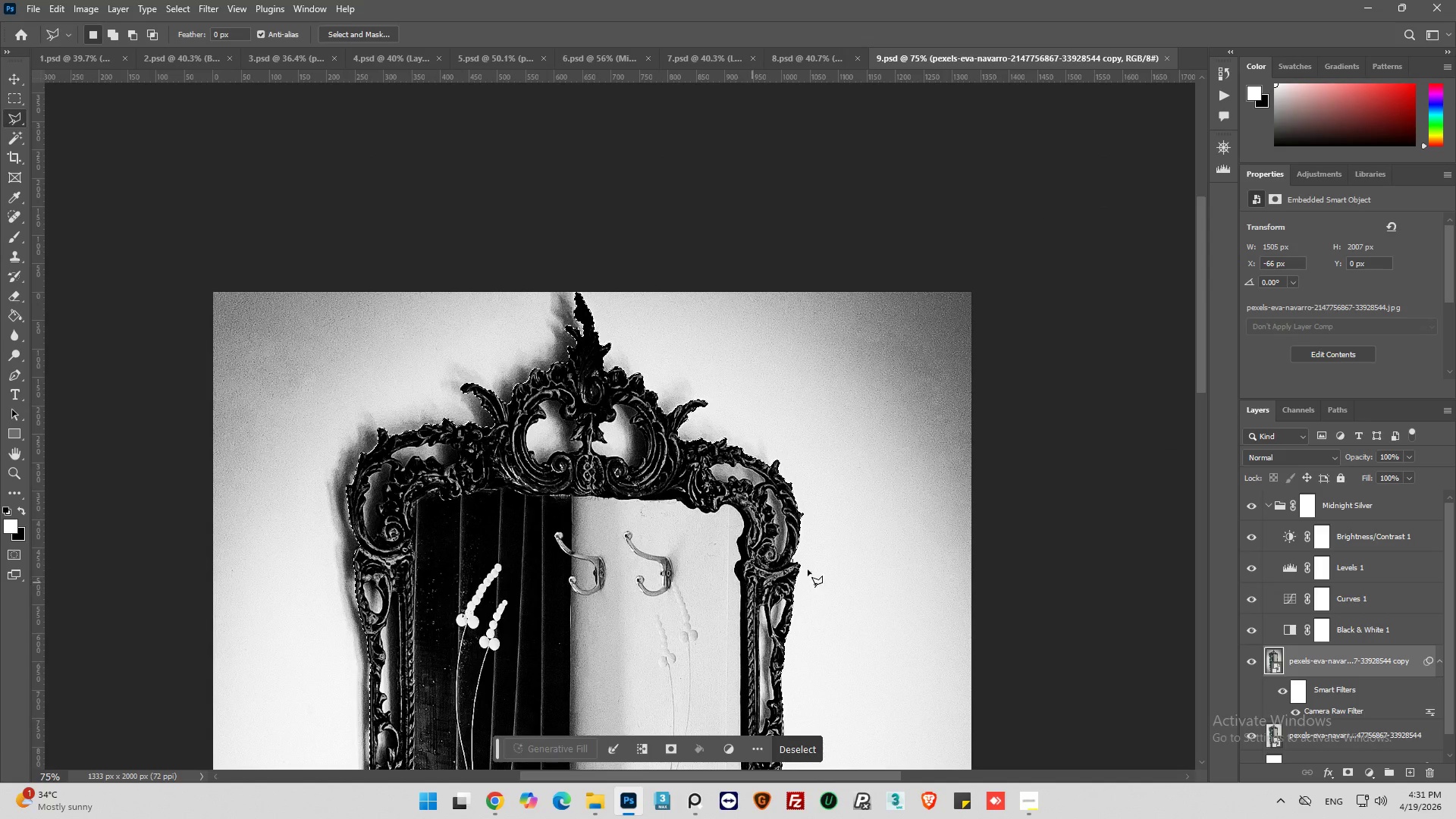 
scroll: coordinate [777, 617], scroll_direction: down, amount: 41.0
 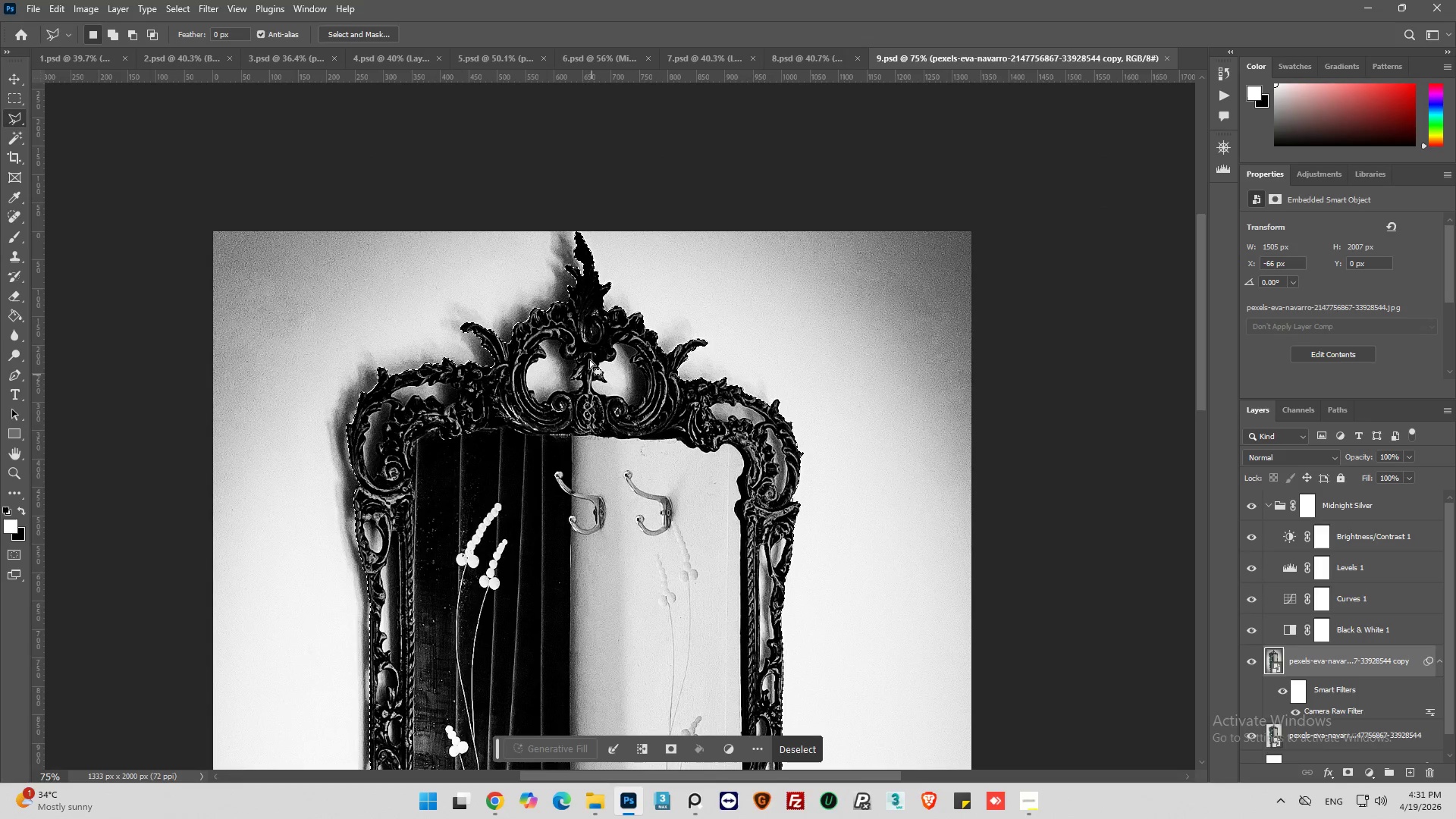 
hold_key(key=AltLeft, duration=0.86)
 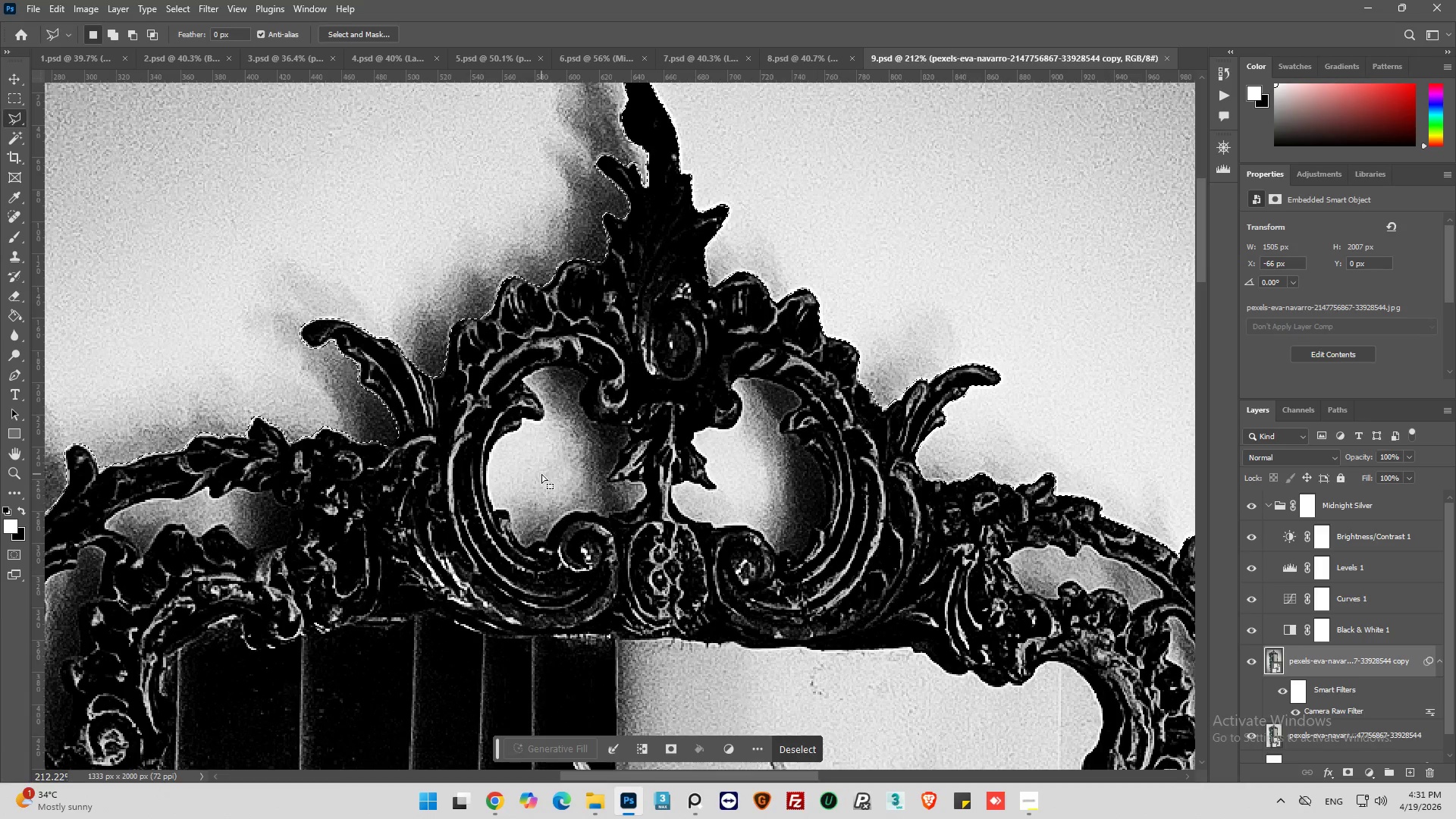 
key(Alt+AltLeft)
 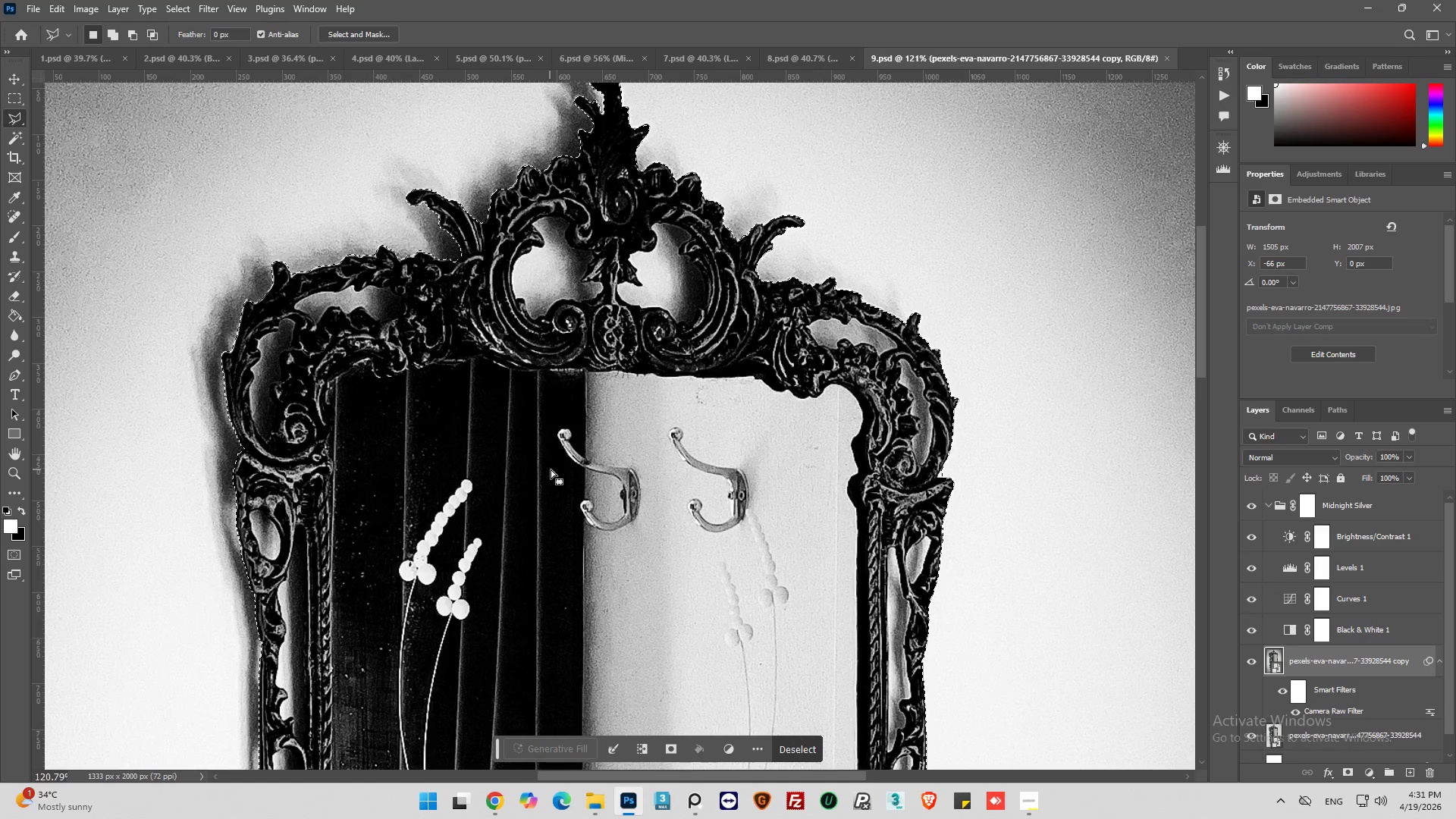 
scroll: coordinate [548, 471], scroll_direction: down, amount: 10.0
 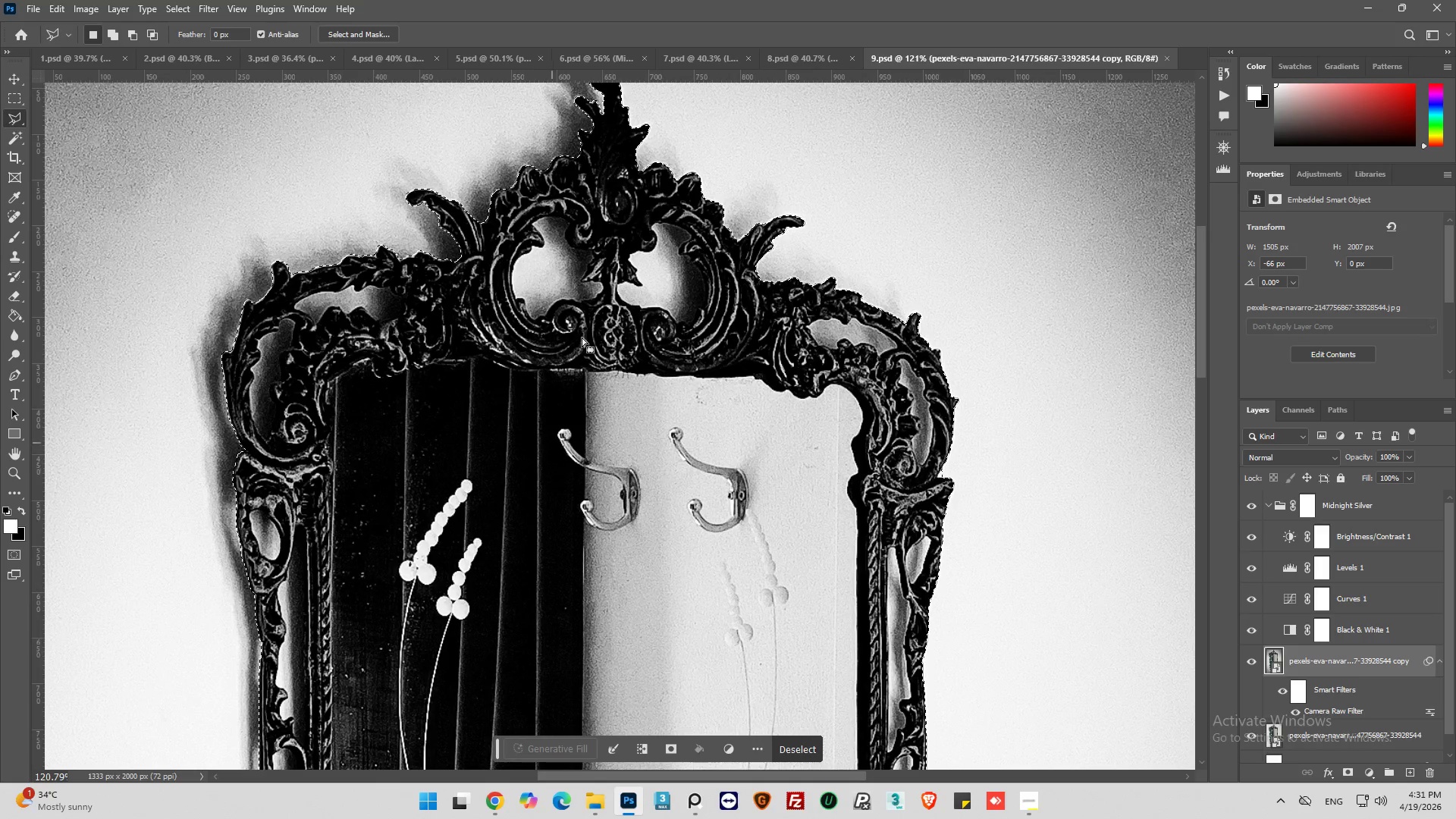 
hold_key(key=AltLeft, duration=0.67)
scroll: coordinate [588, 353], scroll_direction: up, amount: 19.0
 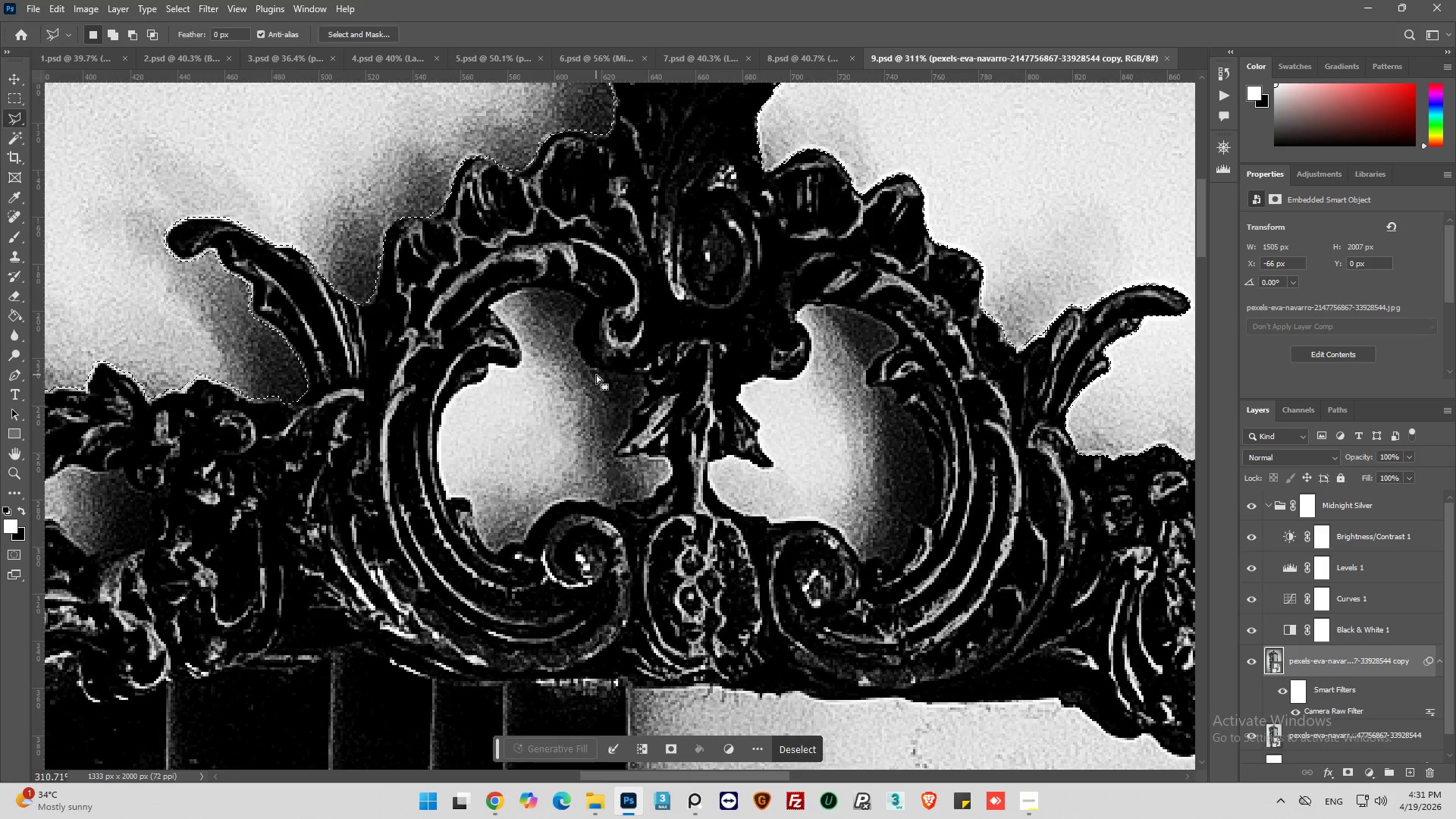 
hold_key(key=AltLeft, duration=1.06)
 